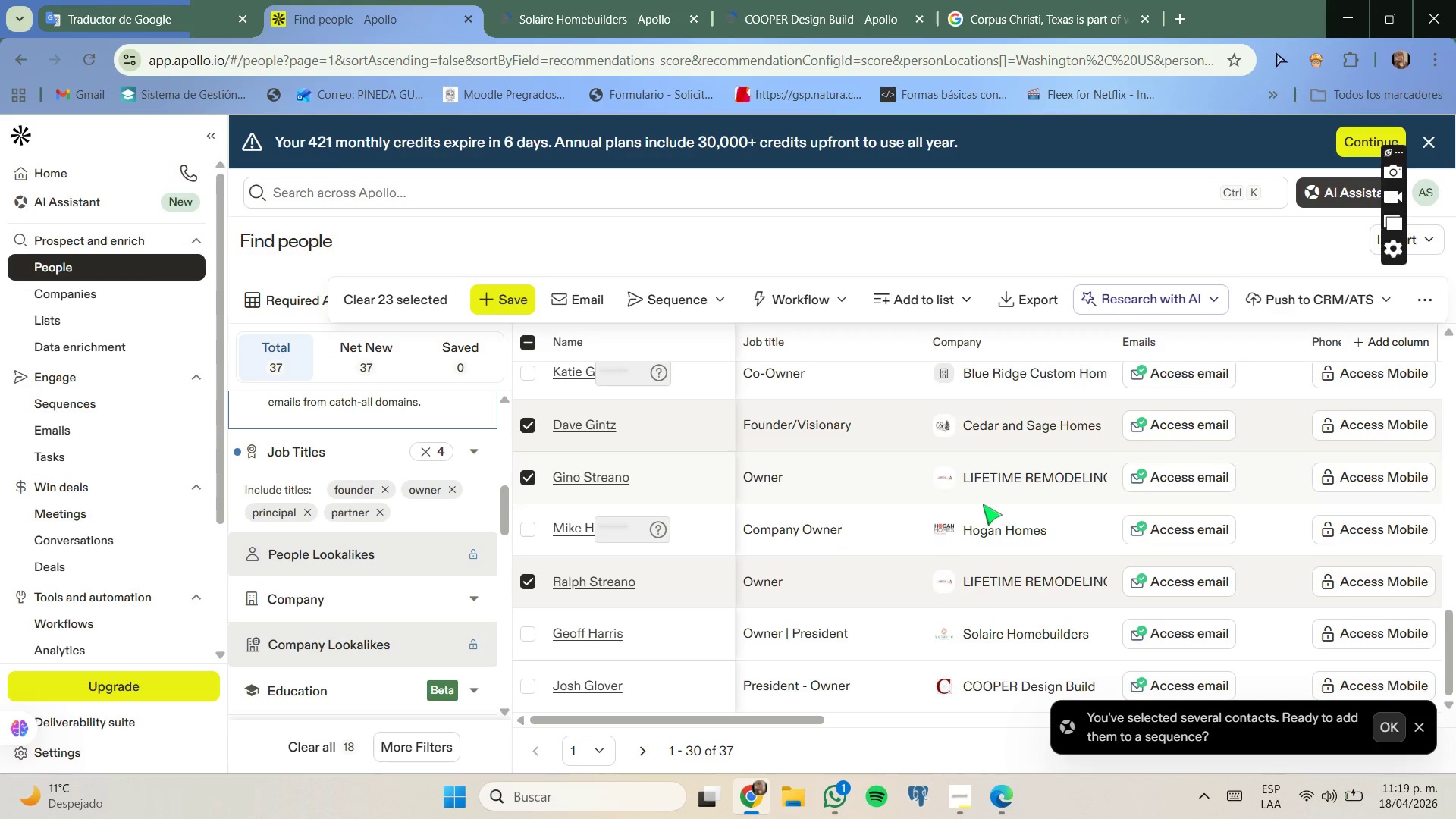 
scroll: coordinate [920, 493], scroll_direction: down, amount: 1.0
 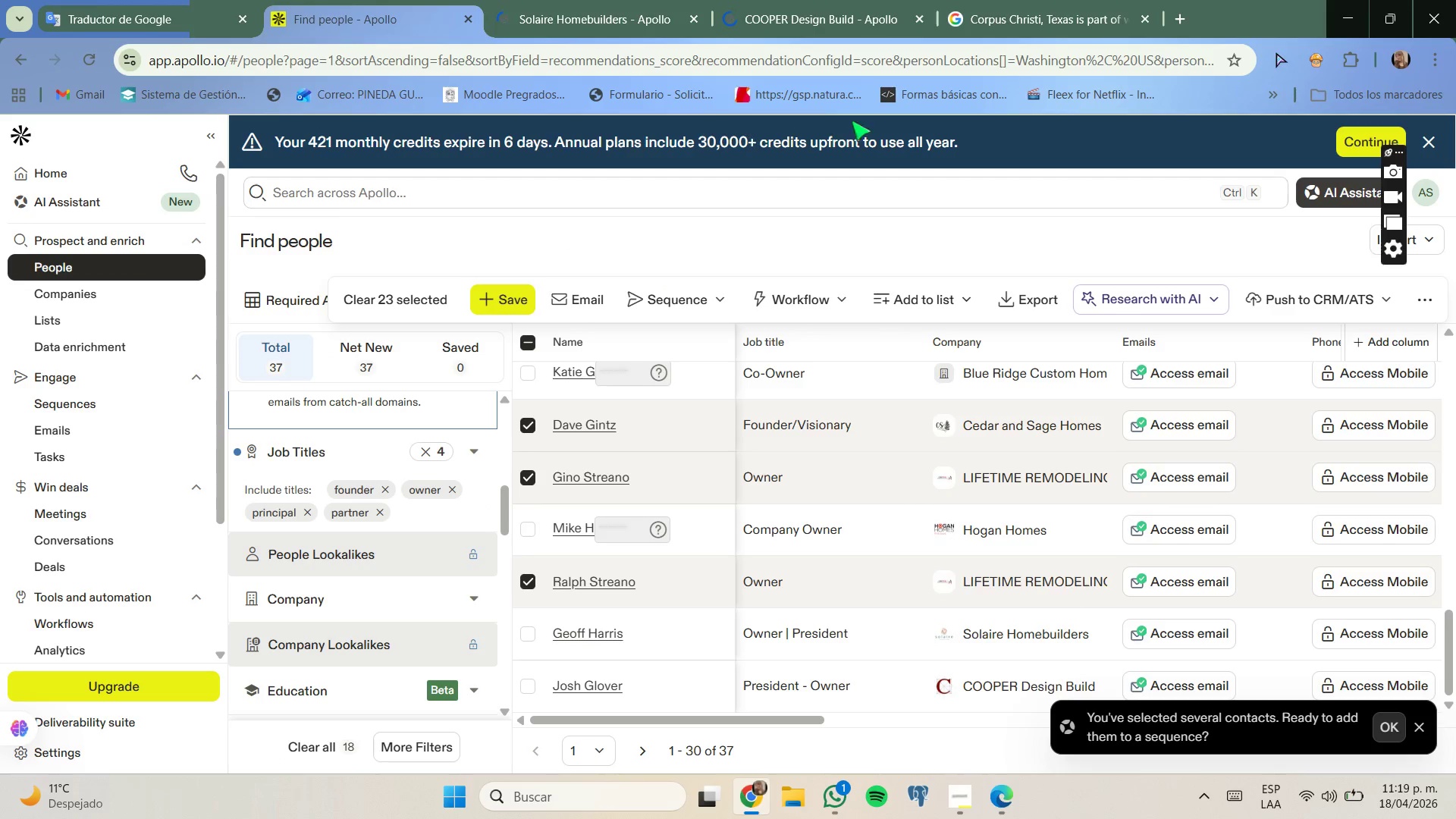 
left_click([808, 28])
 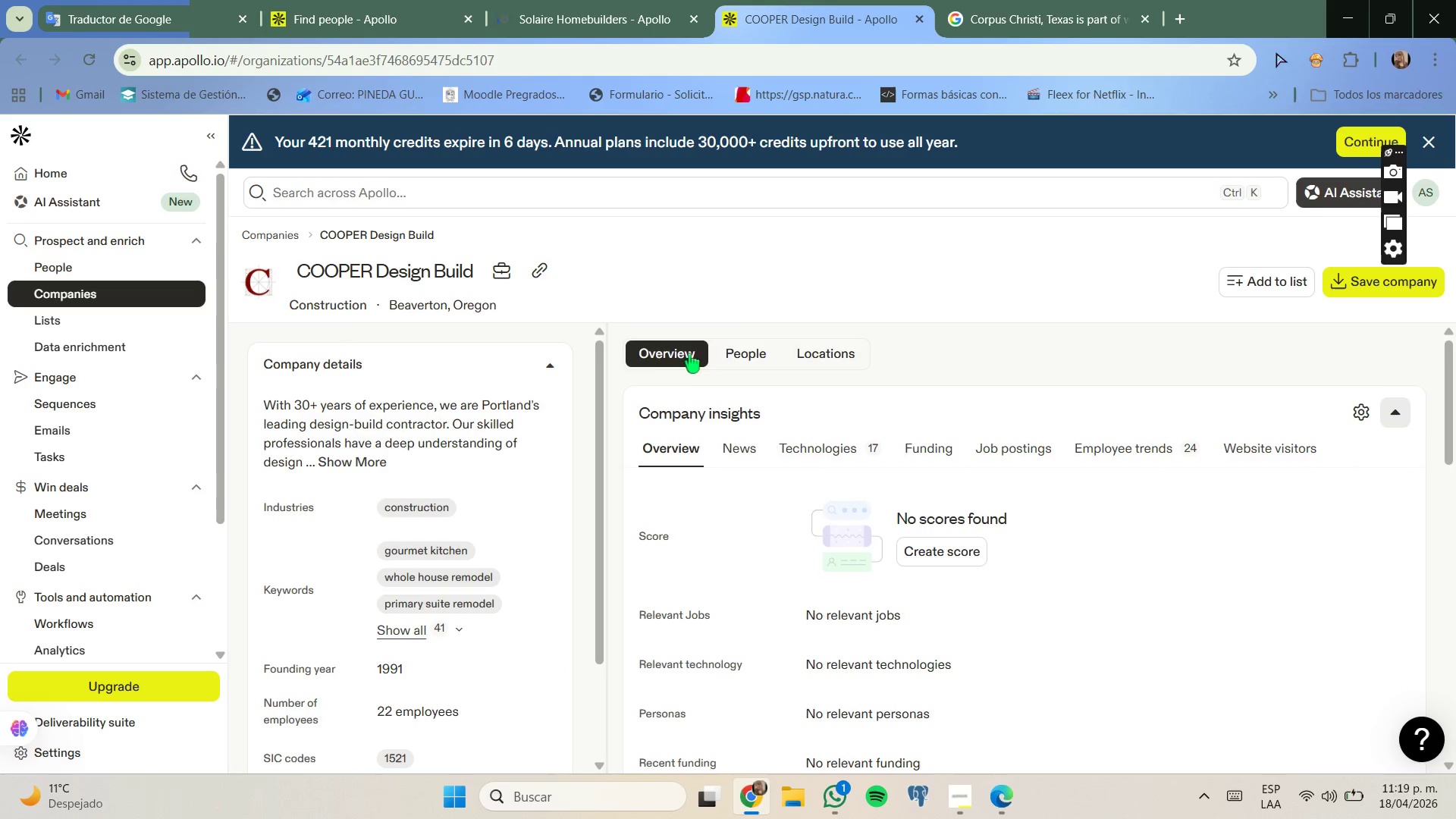 
wait(7.0)
 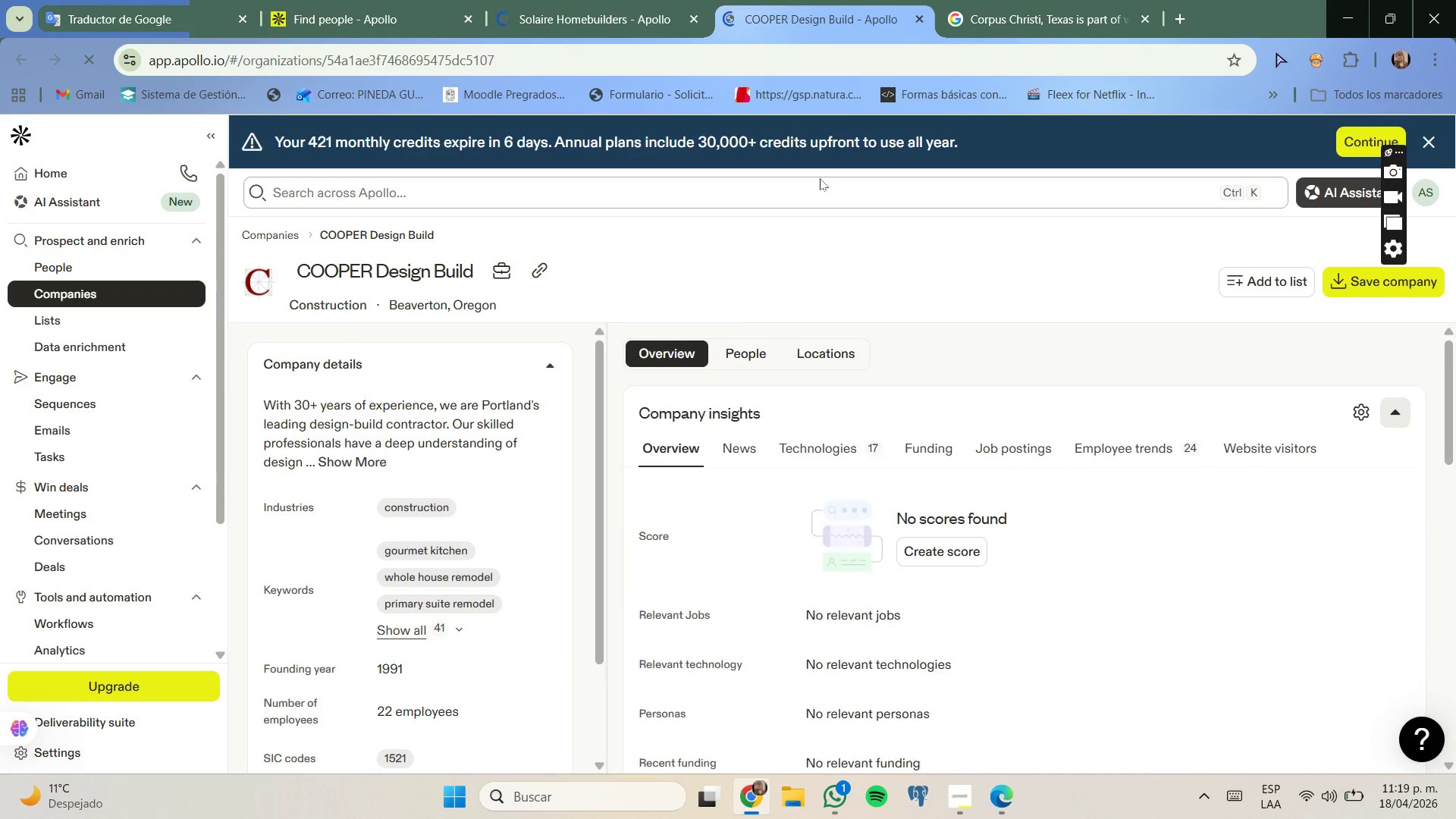 
left_click_drag(start_coordinate=[402, 307], to_coordinate=[475, 309])
 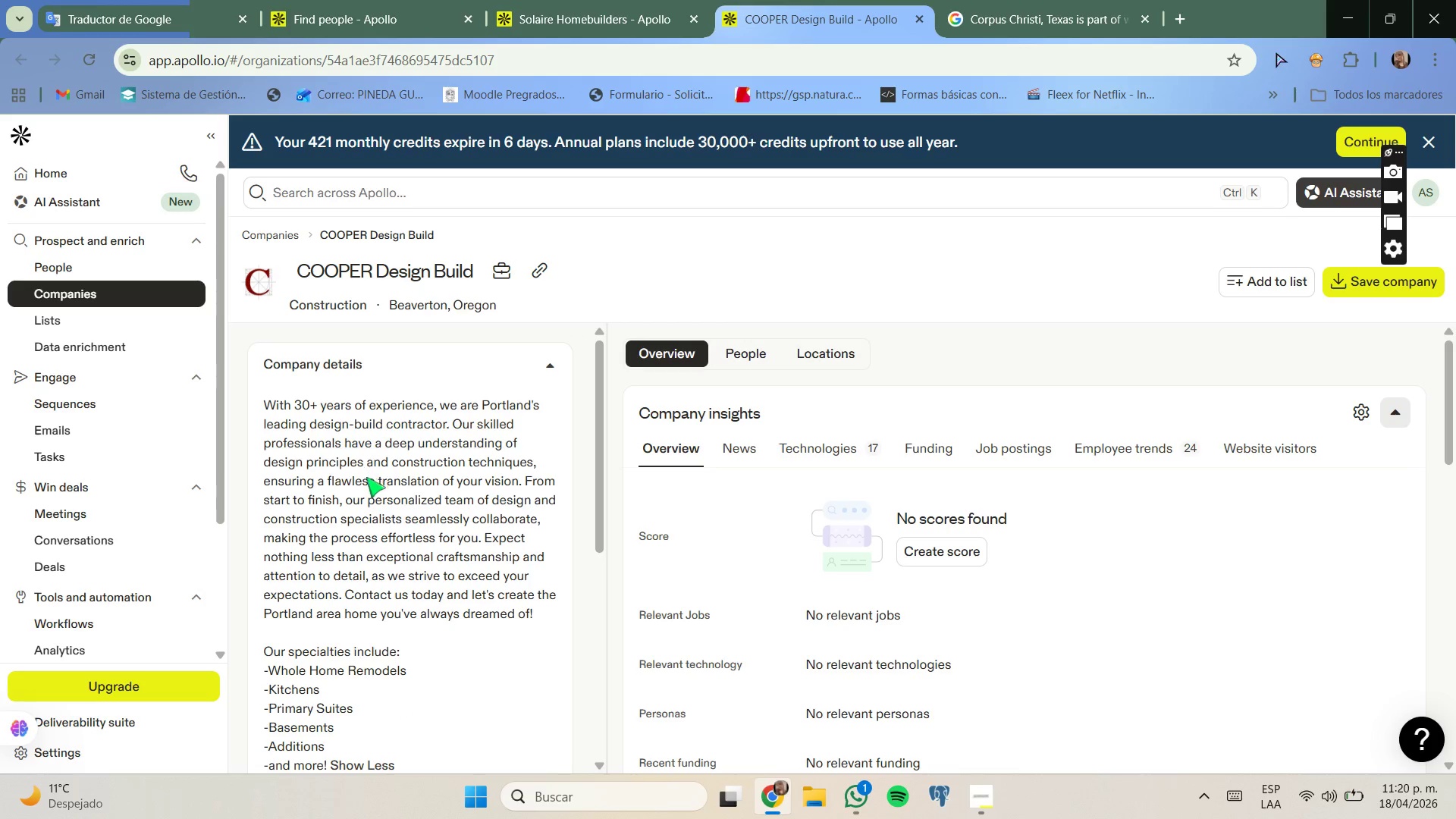 
wait(6.45)
 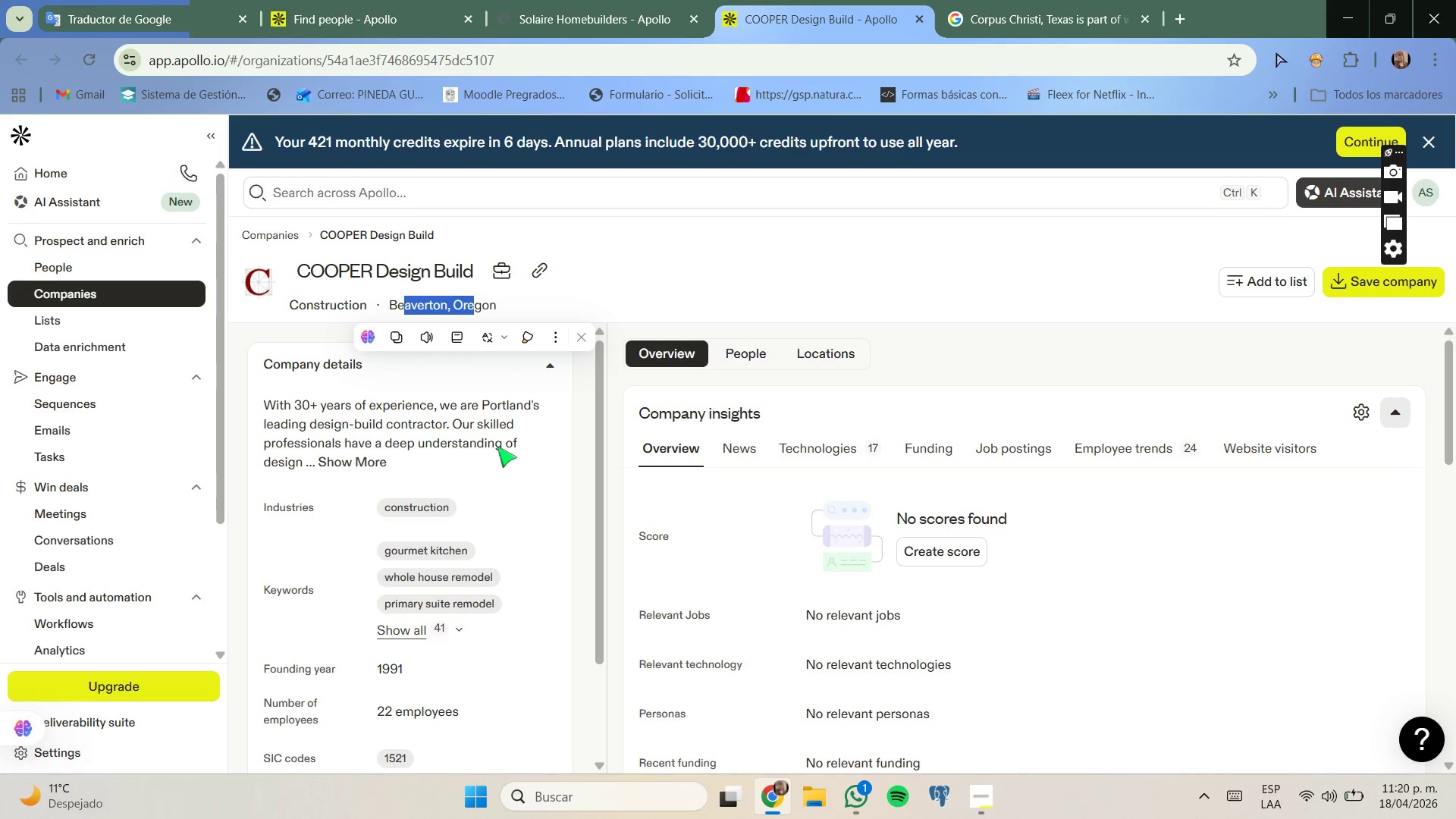 
left_click([532, 275])
 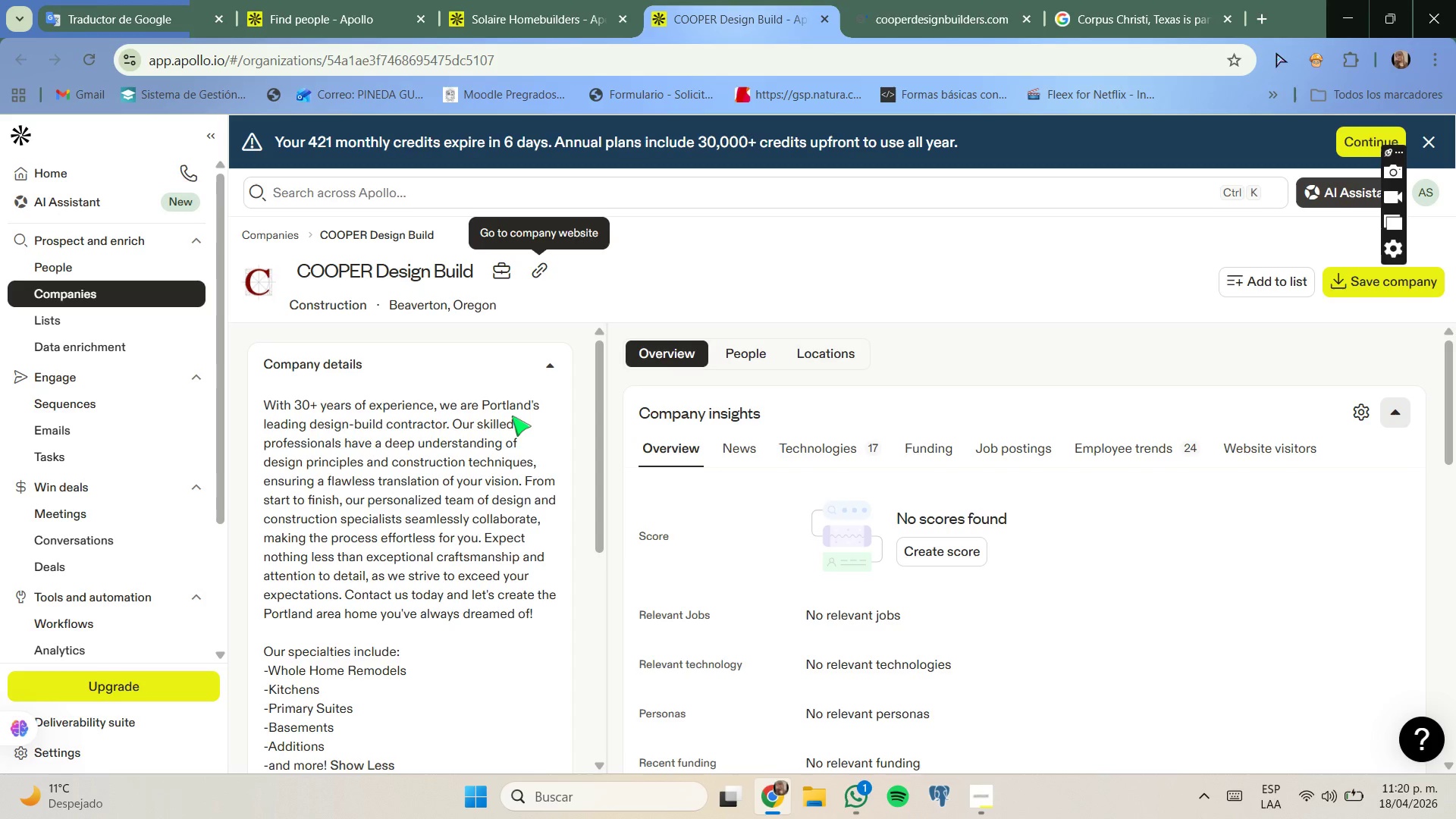 
scroll: coordinate [490, 433], scroll_direction: down, amount: 1.0
 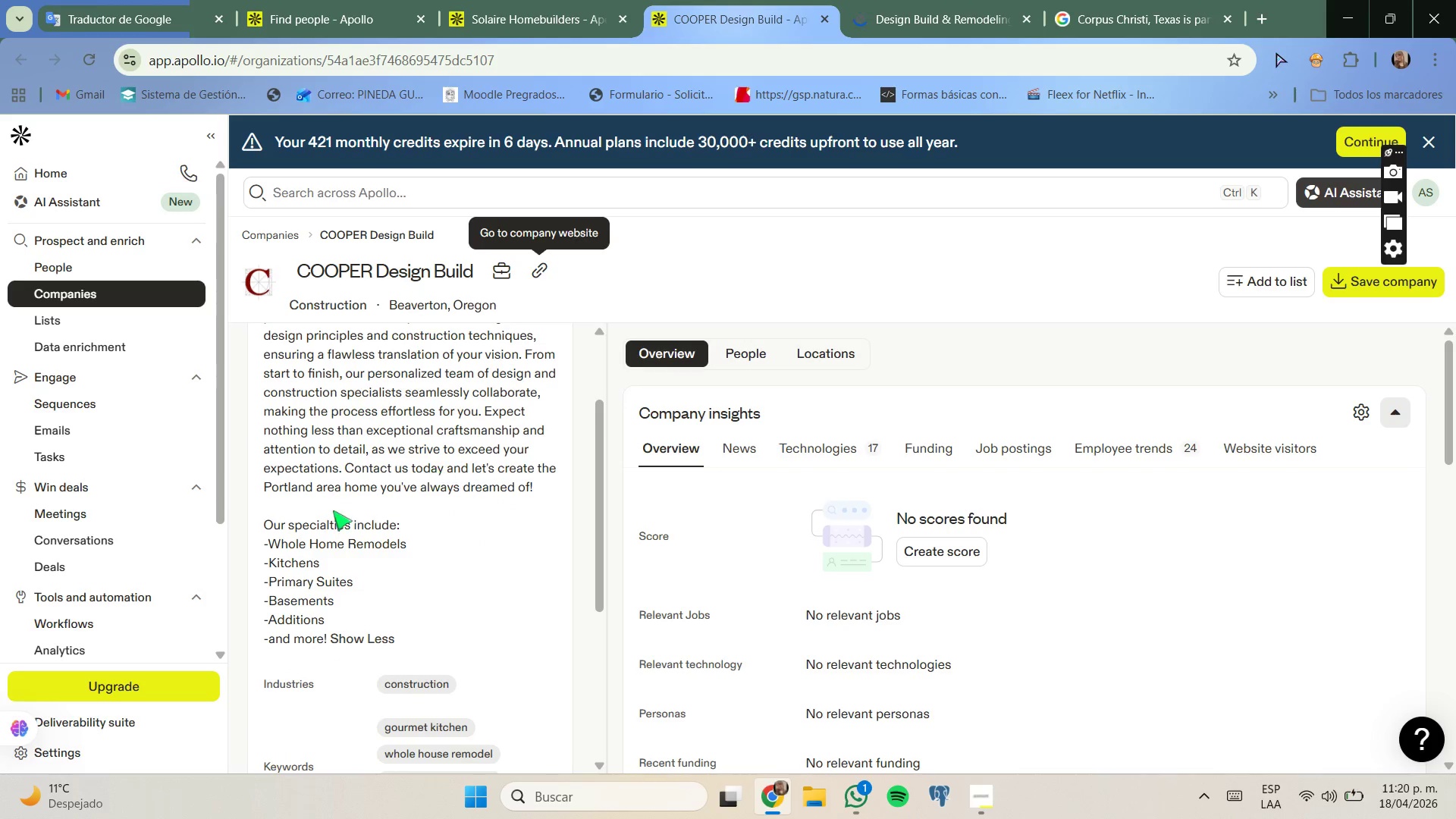 
left_click_drag(start_coordinate=[300, 527], to_coordinate=[400, 532])
 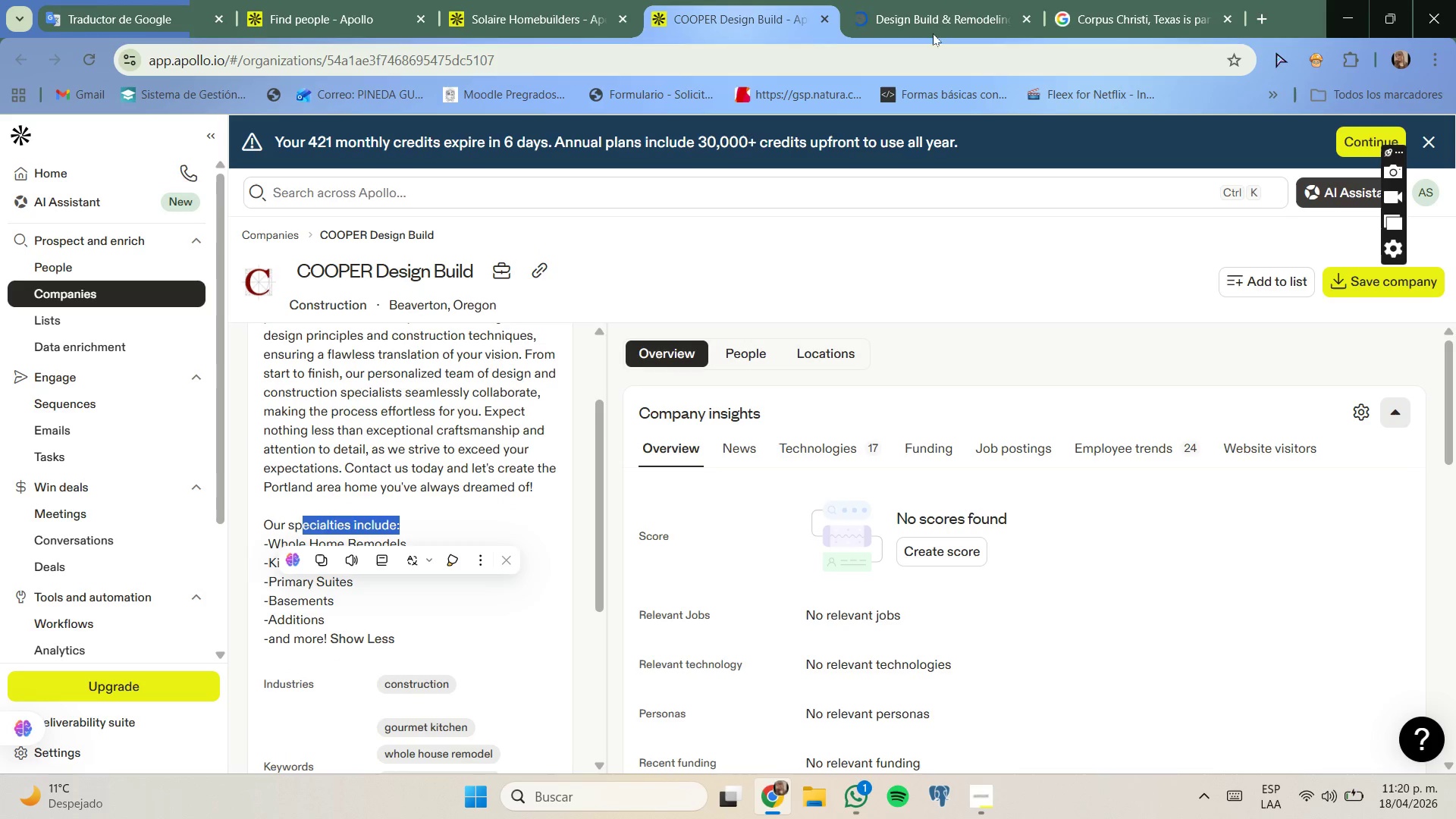 
left_click([940, 18])
 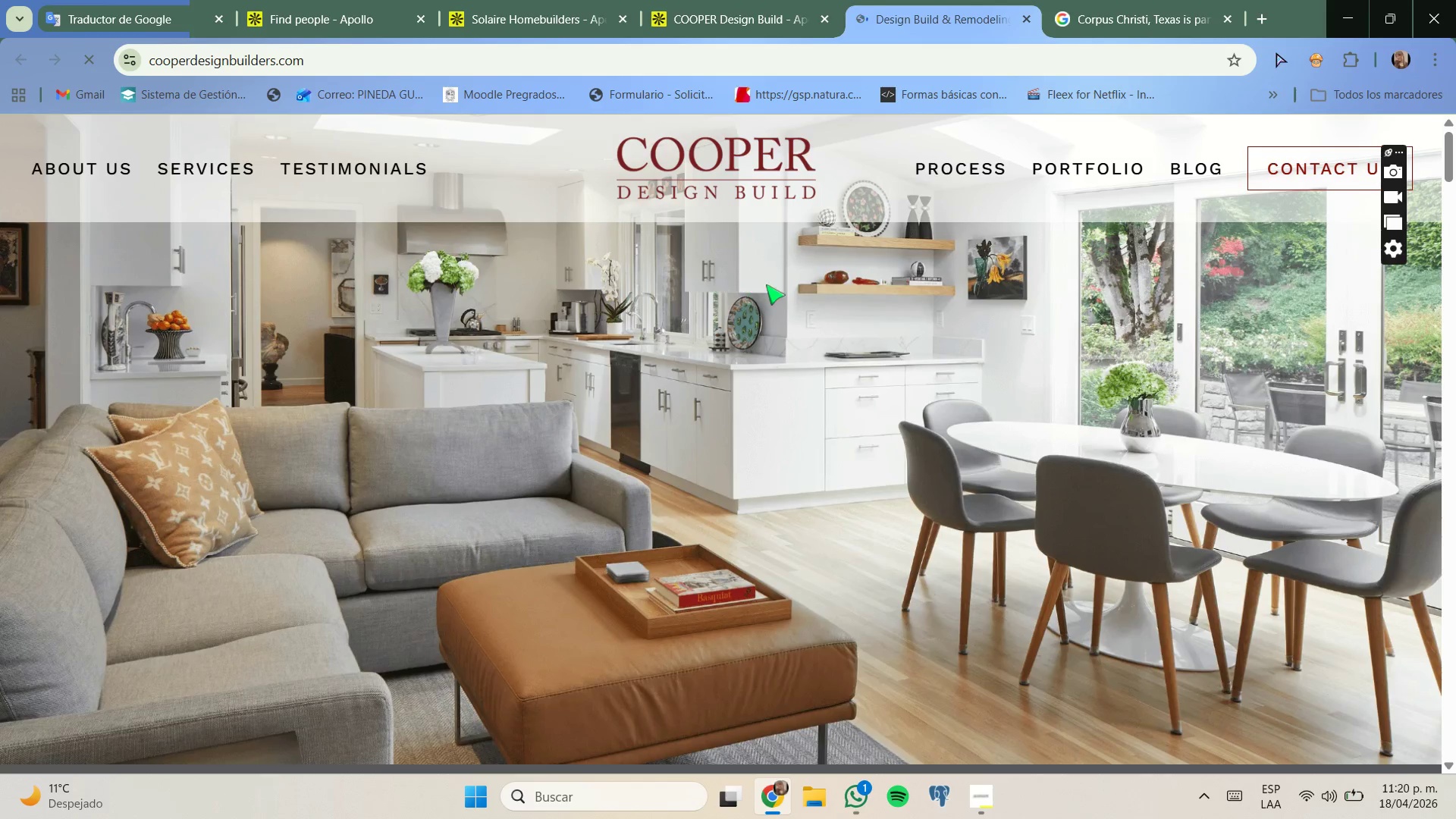 
left_click([225, 161])
 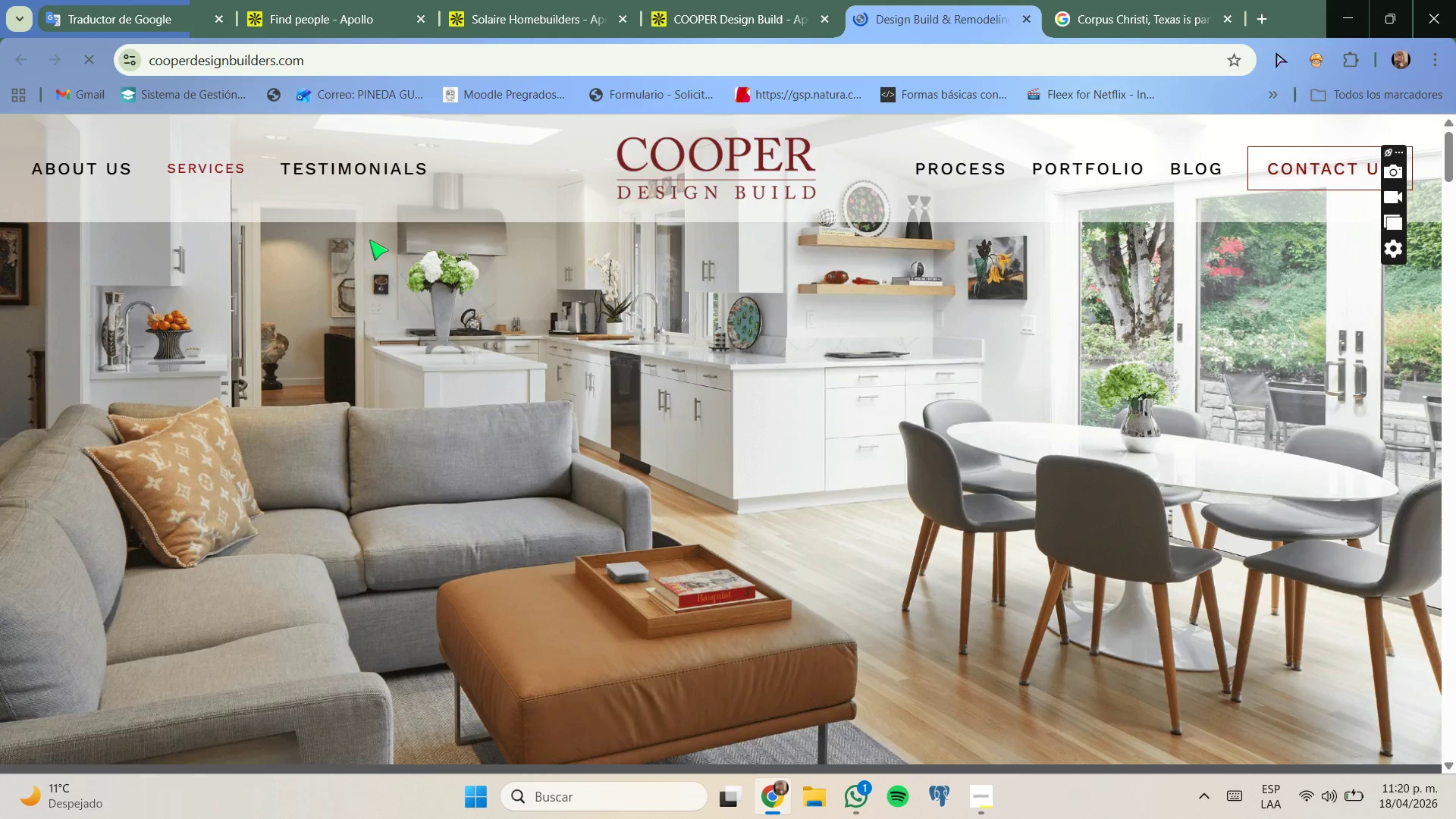 
wait(10.0)
 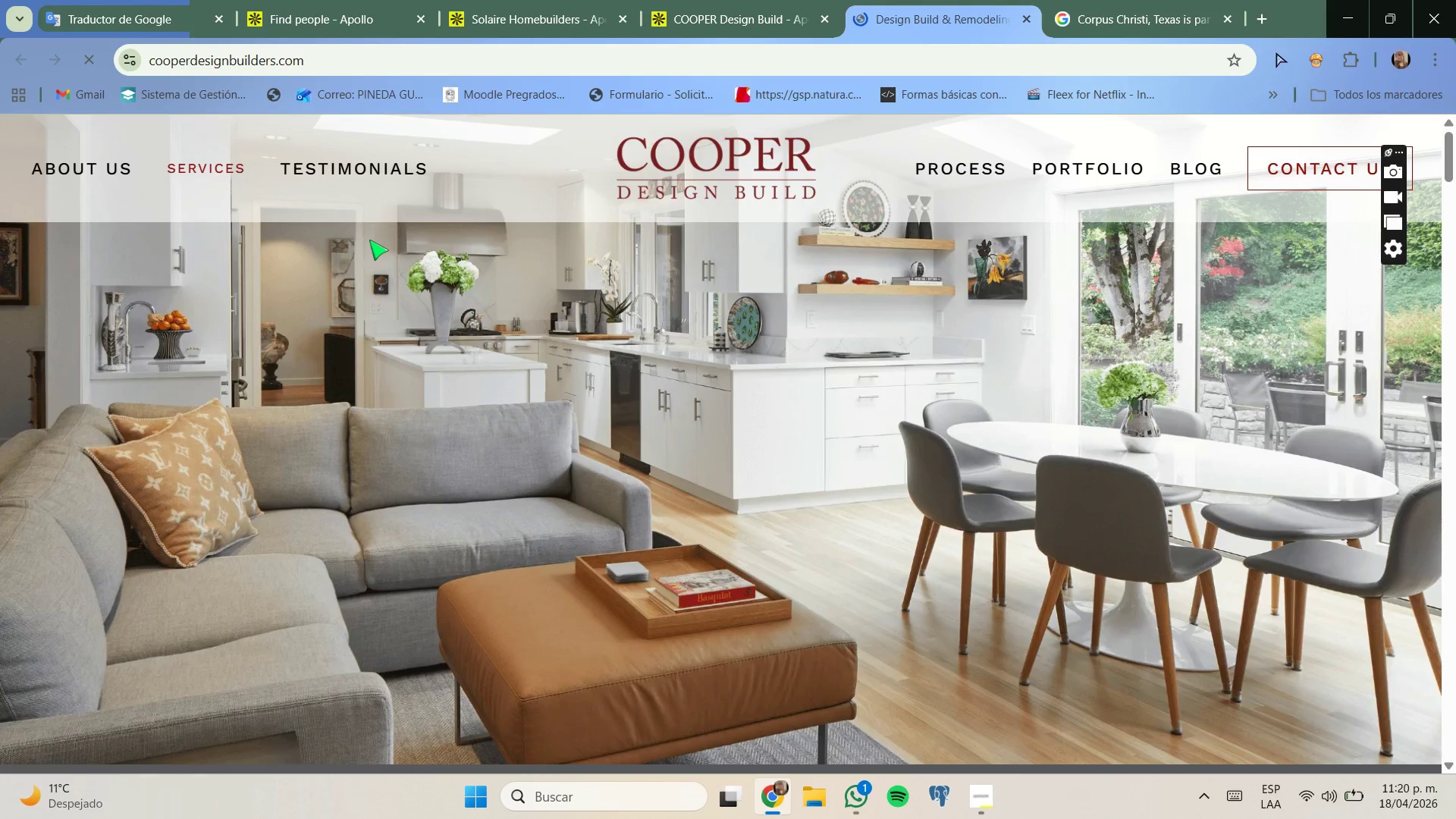 
left_click_drag(start_coordinate=[704, 0], to_coordinate=[702, 5])
 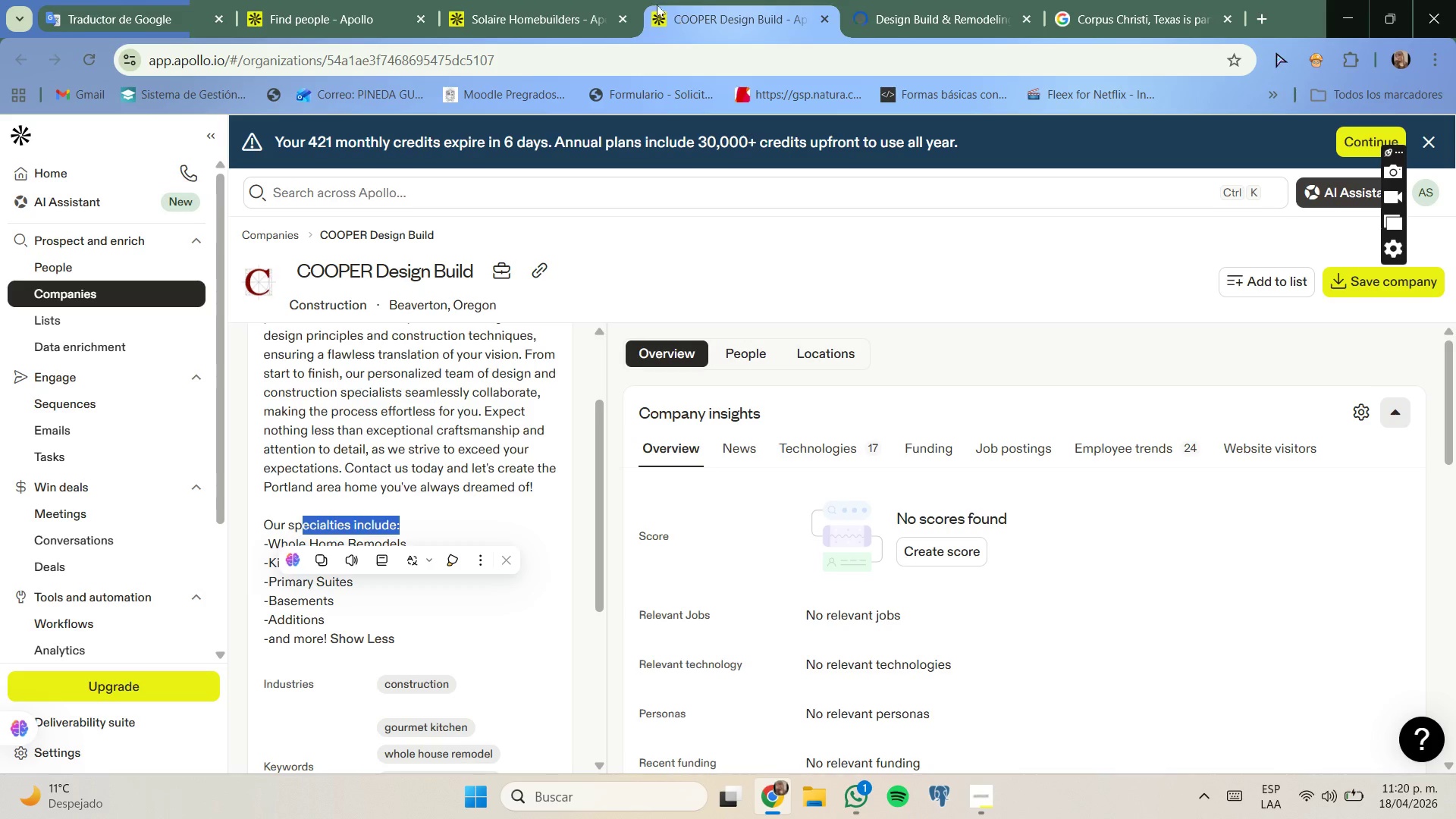 
left_click([646, 0])
 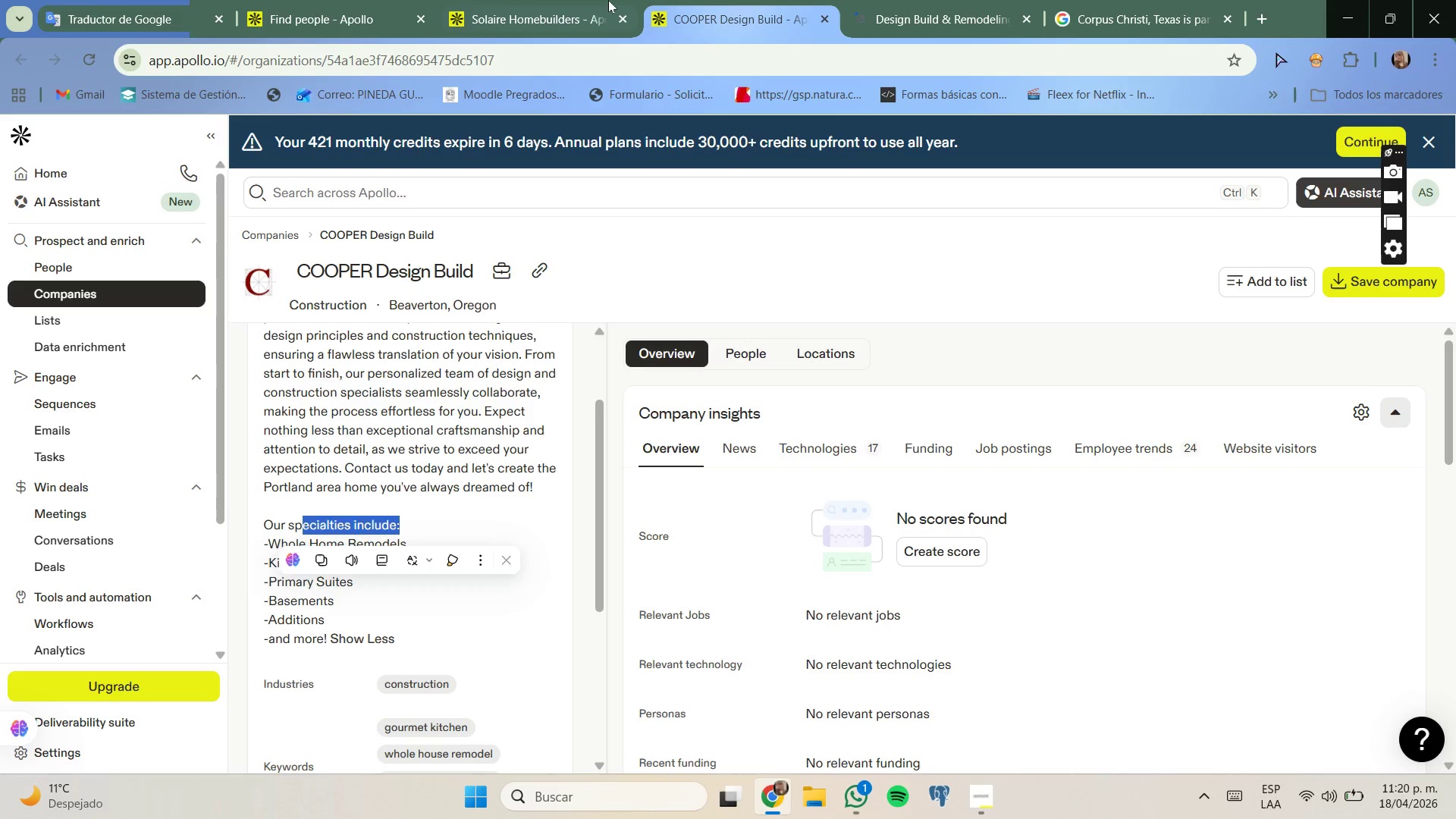 
left_click([596, 0])
 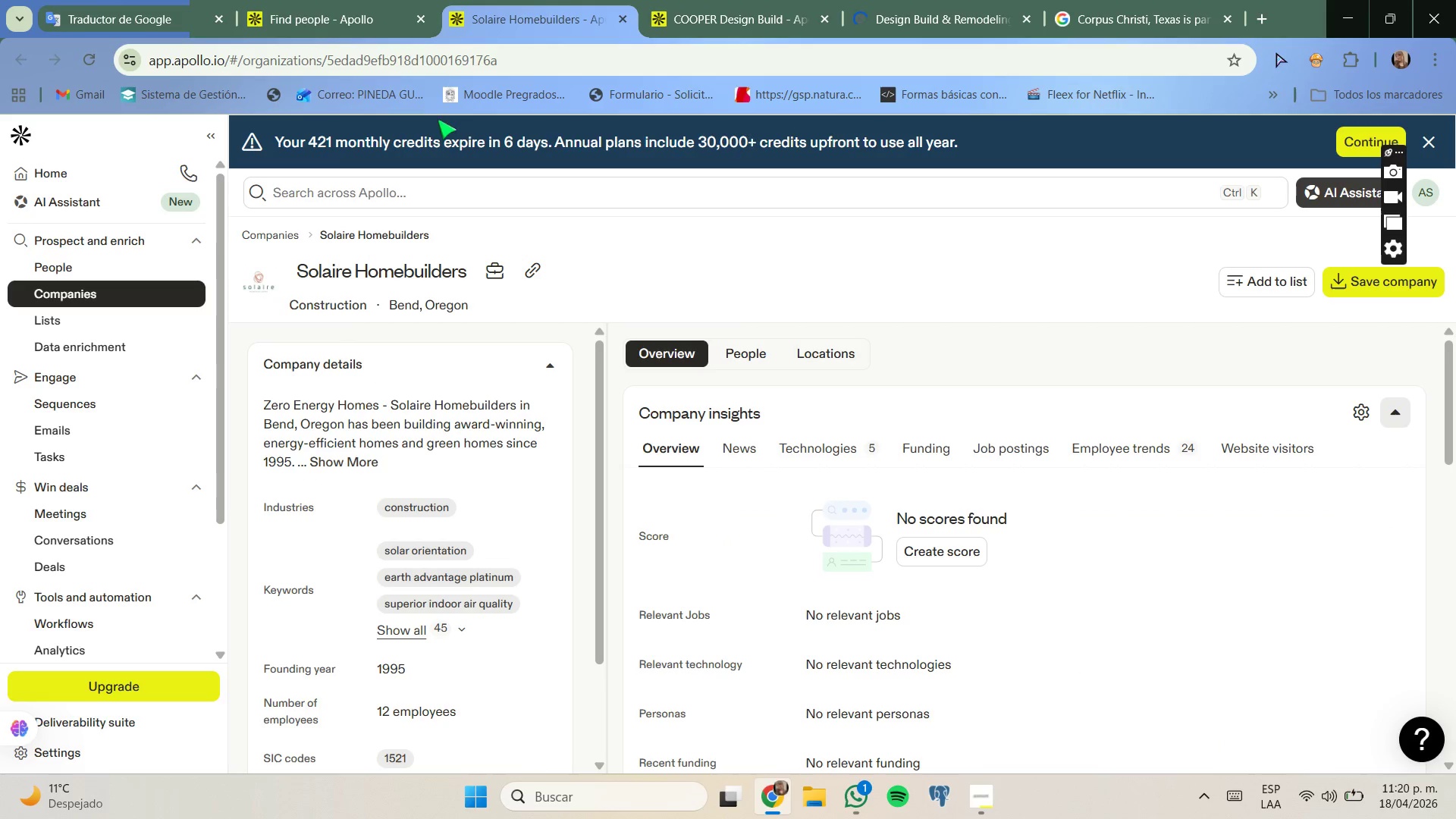 
left_click([366, 0])
 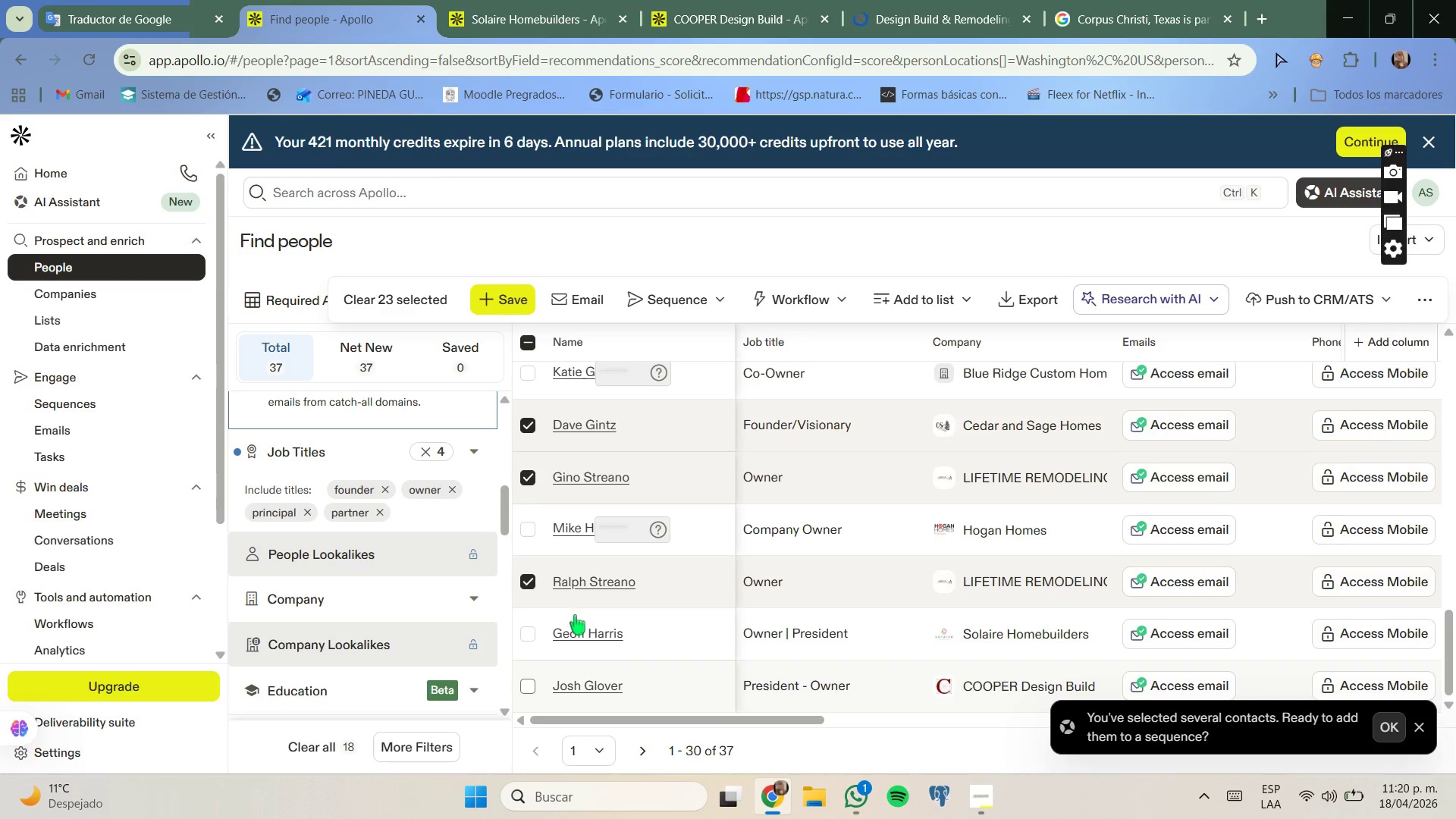 
wait(6.59)
 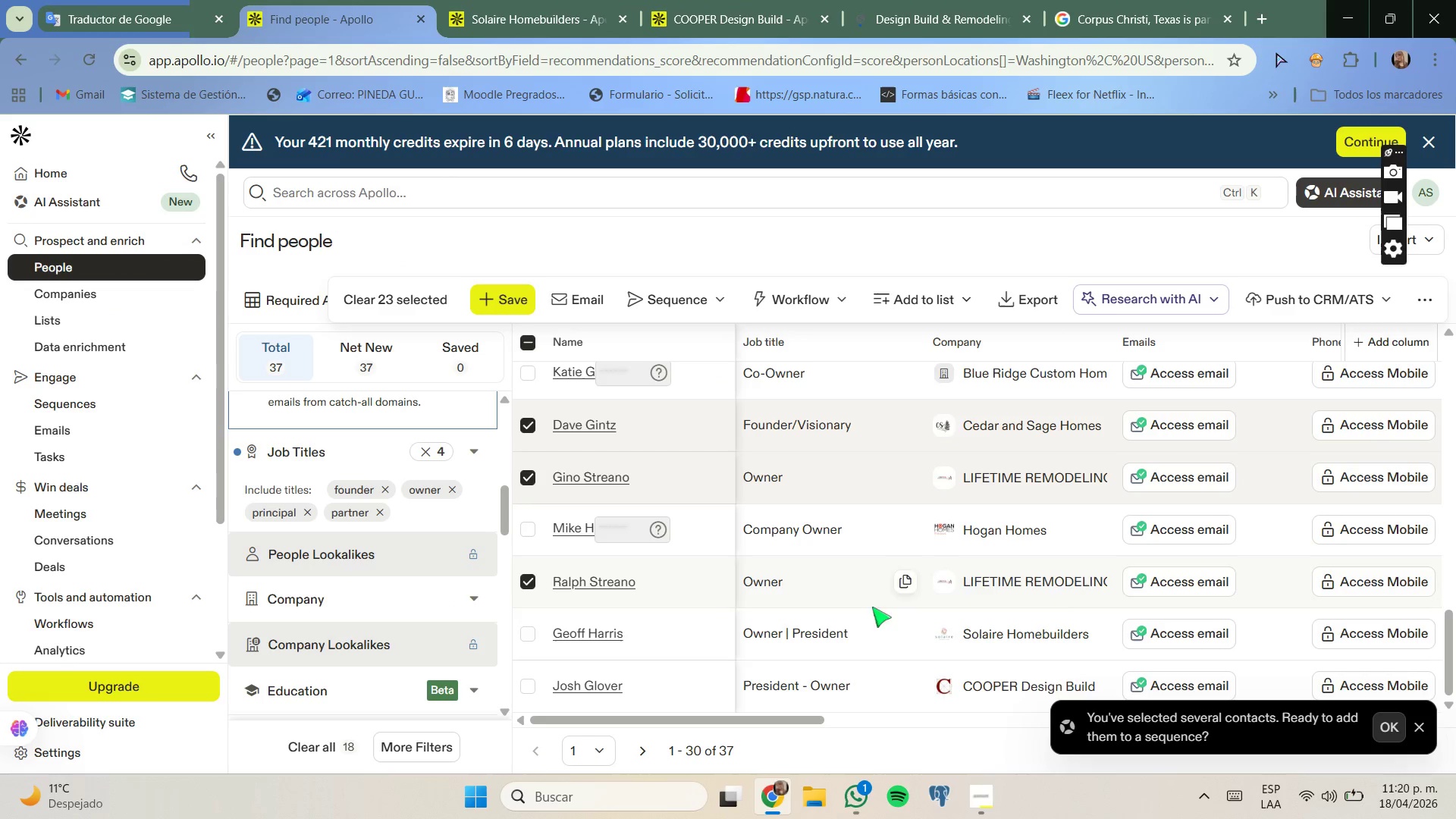 
left_click_drag(start_coordinate=[747, 17], to_coordinate=[747, 23])
 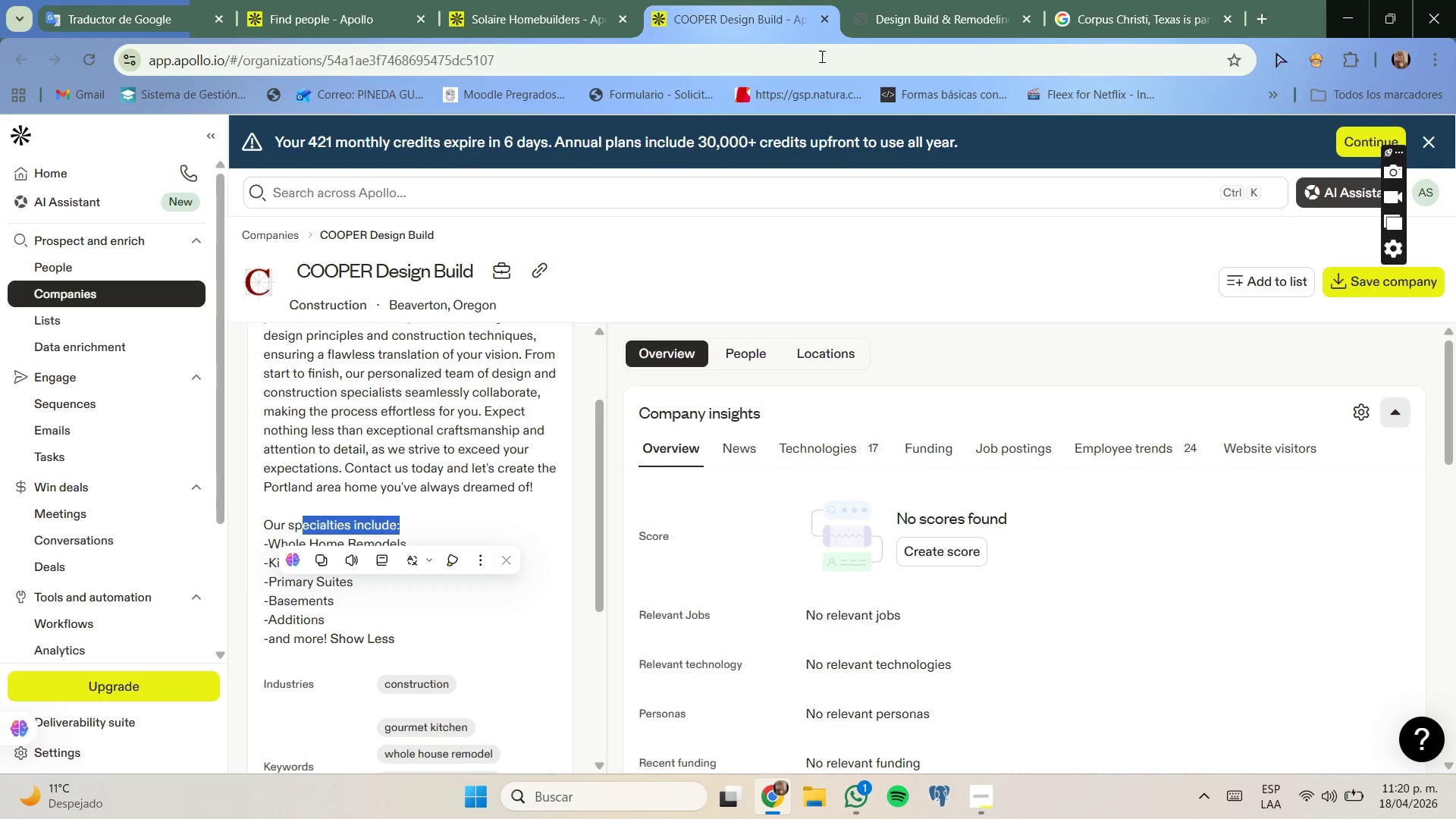 
left_click([823, 24])
 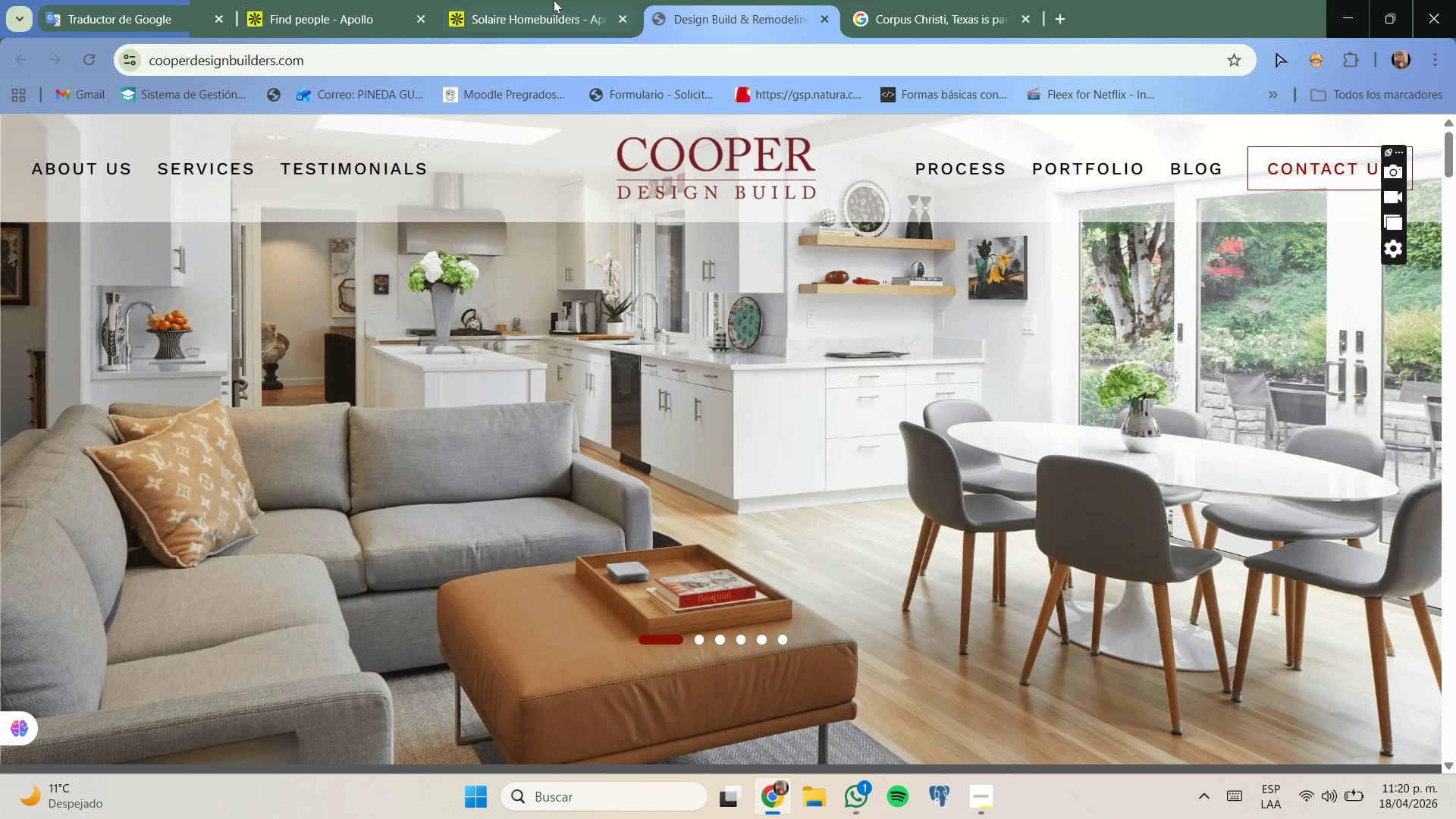 
left_click([553, 0])
 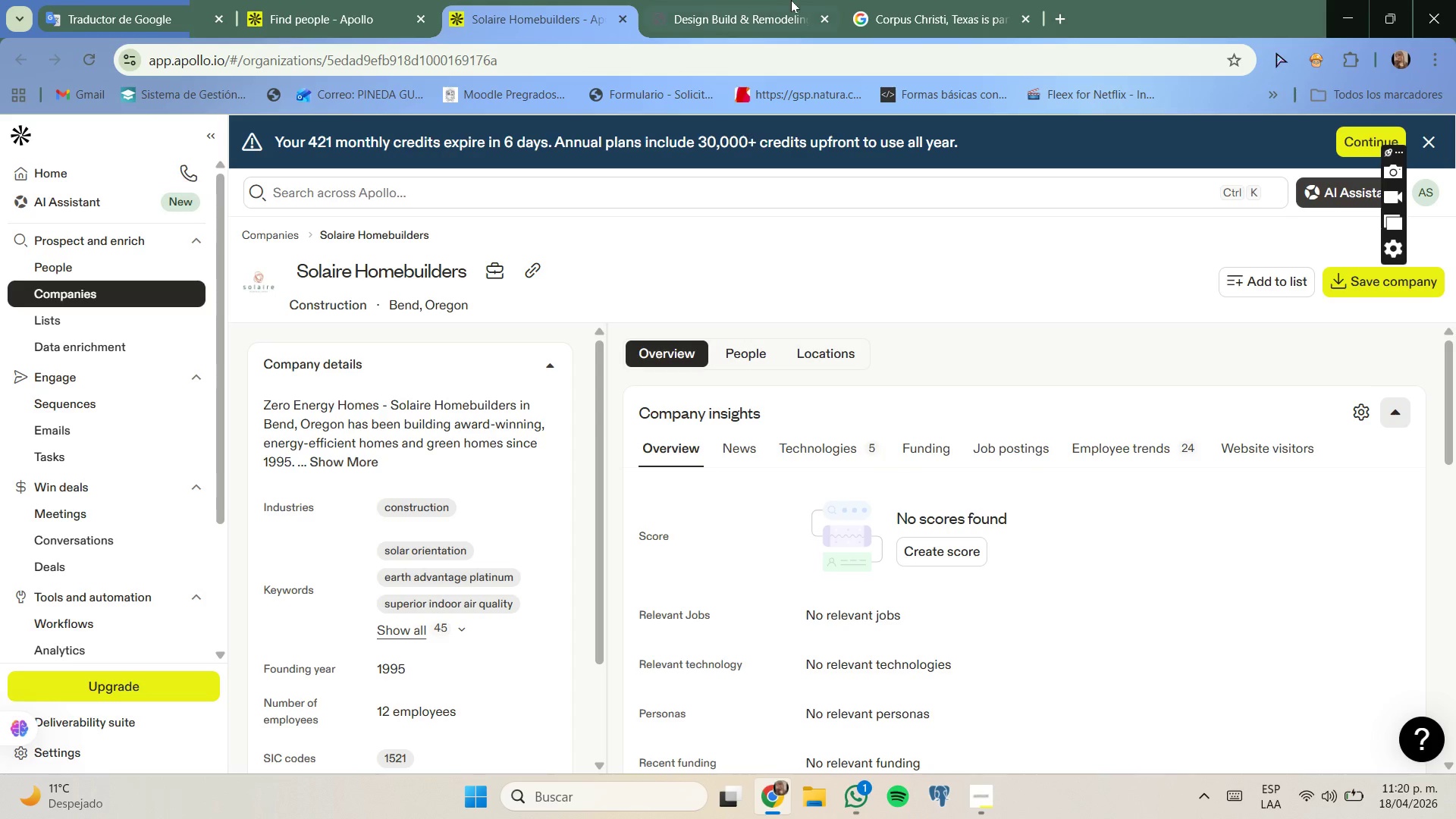 
left_click_drag(start_coordinate=[787, 0], to_coordinate=[783, 0])
 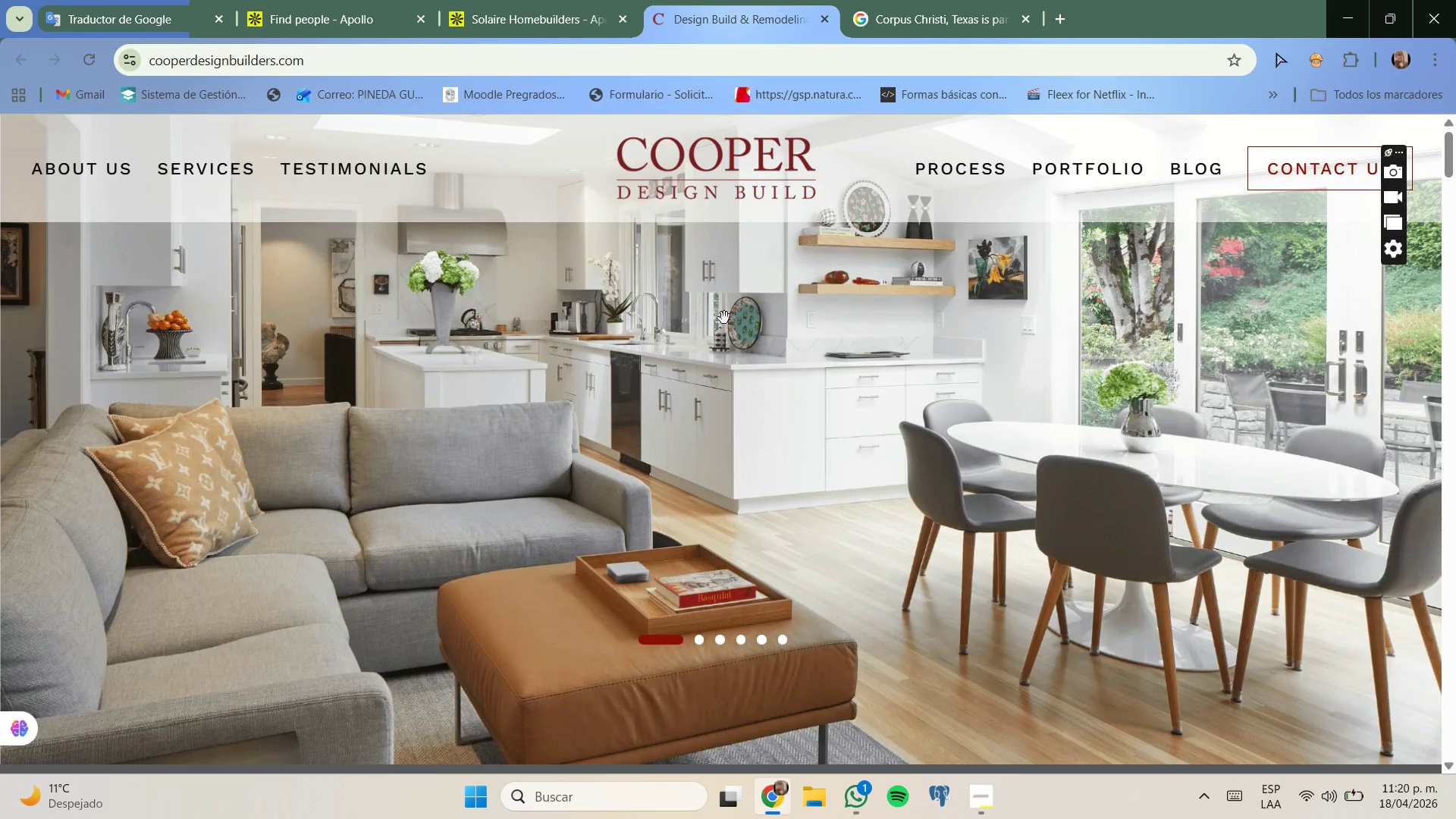 
scroll: coordinate [692, 380], scroll_direction: down, amount: 18.0
 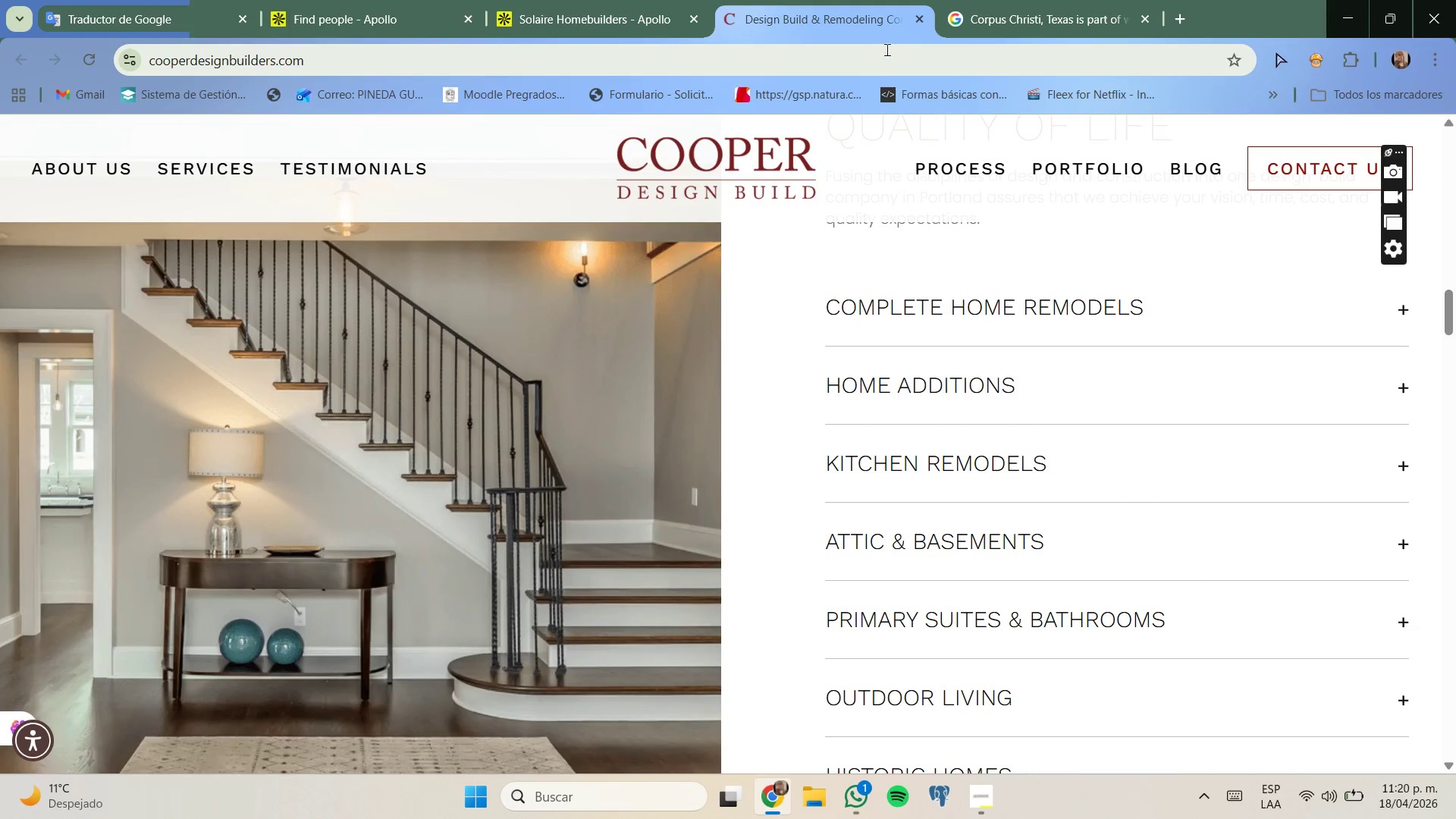 
scroll: coordinate [864, 319], scroll_direction: up, amount: 1.0
 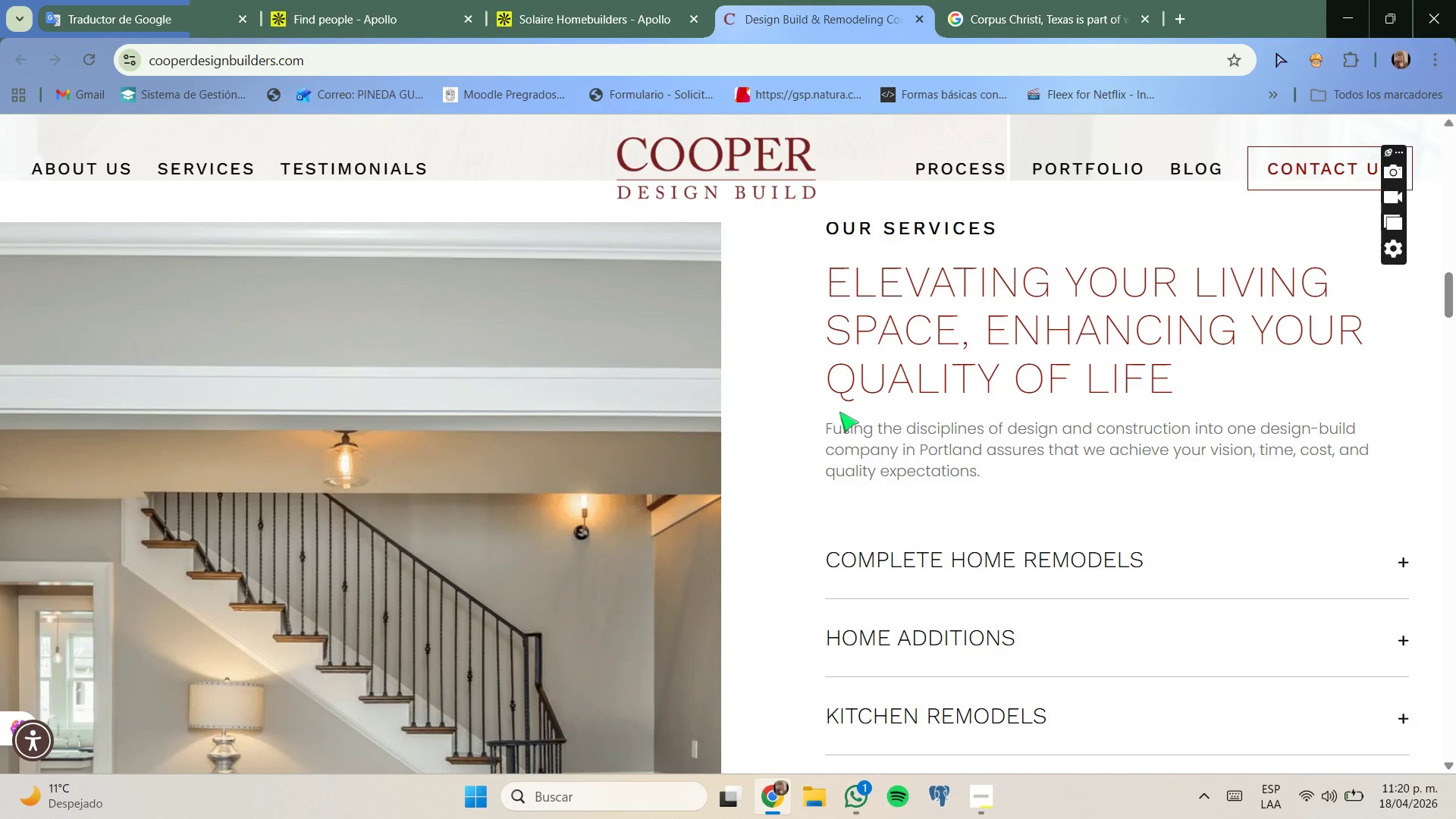 
scroll: coordinate [828, 404], scroll_direction: none, amount: 0.0
 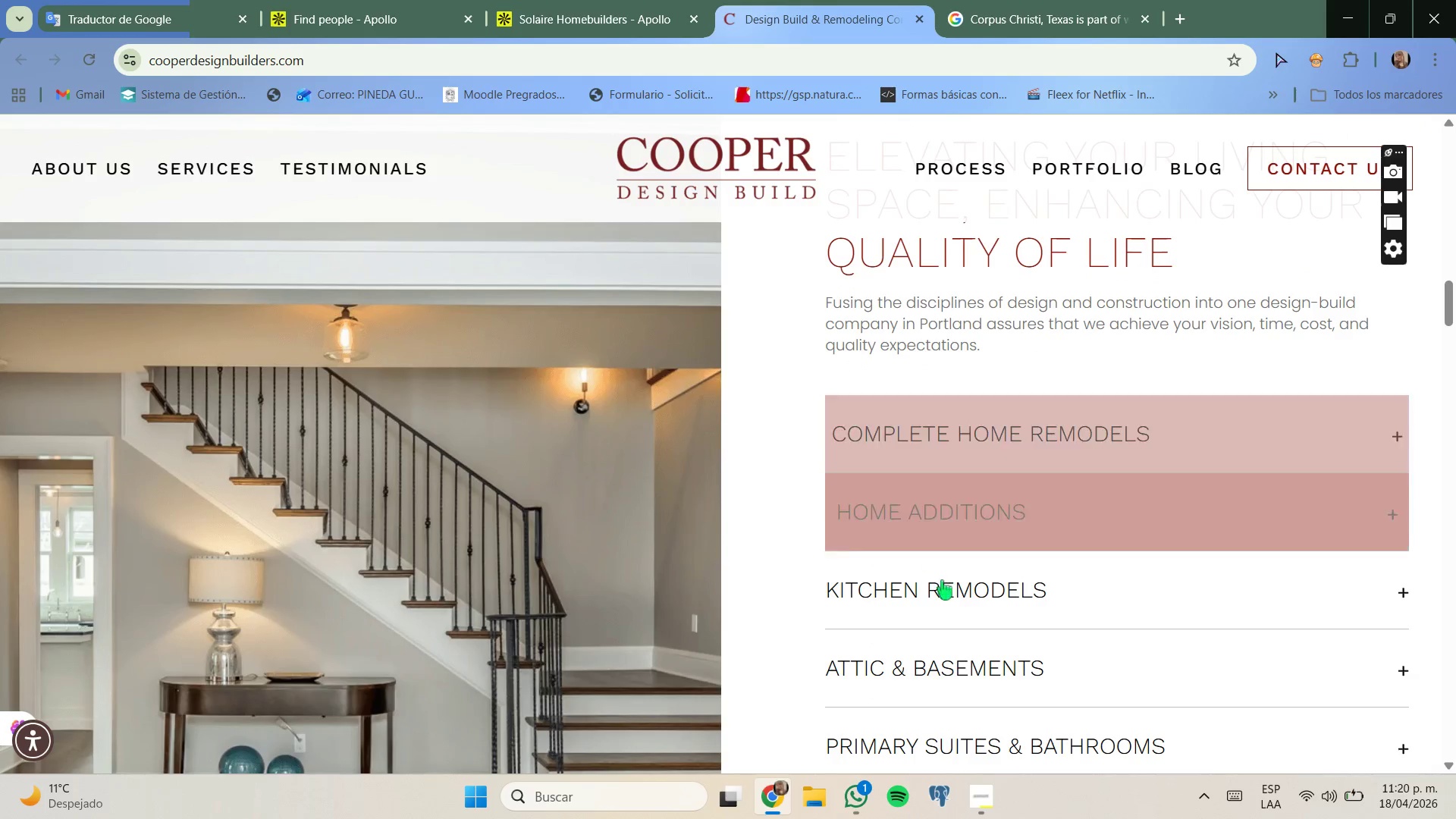 
left_click([946, 585])
 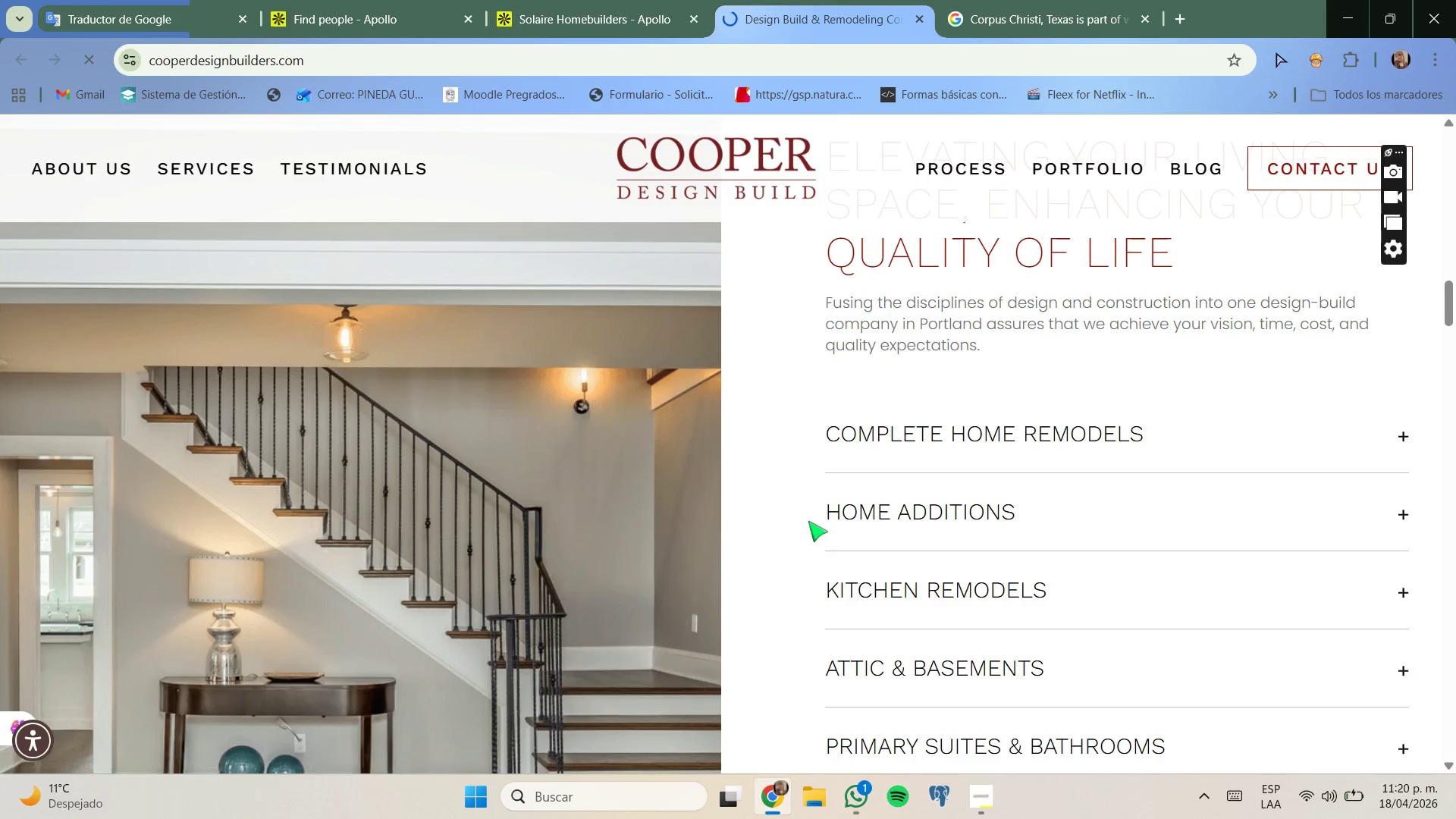 
left_click([591, 36])
 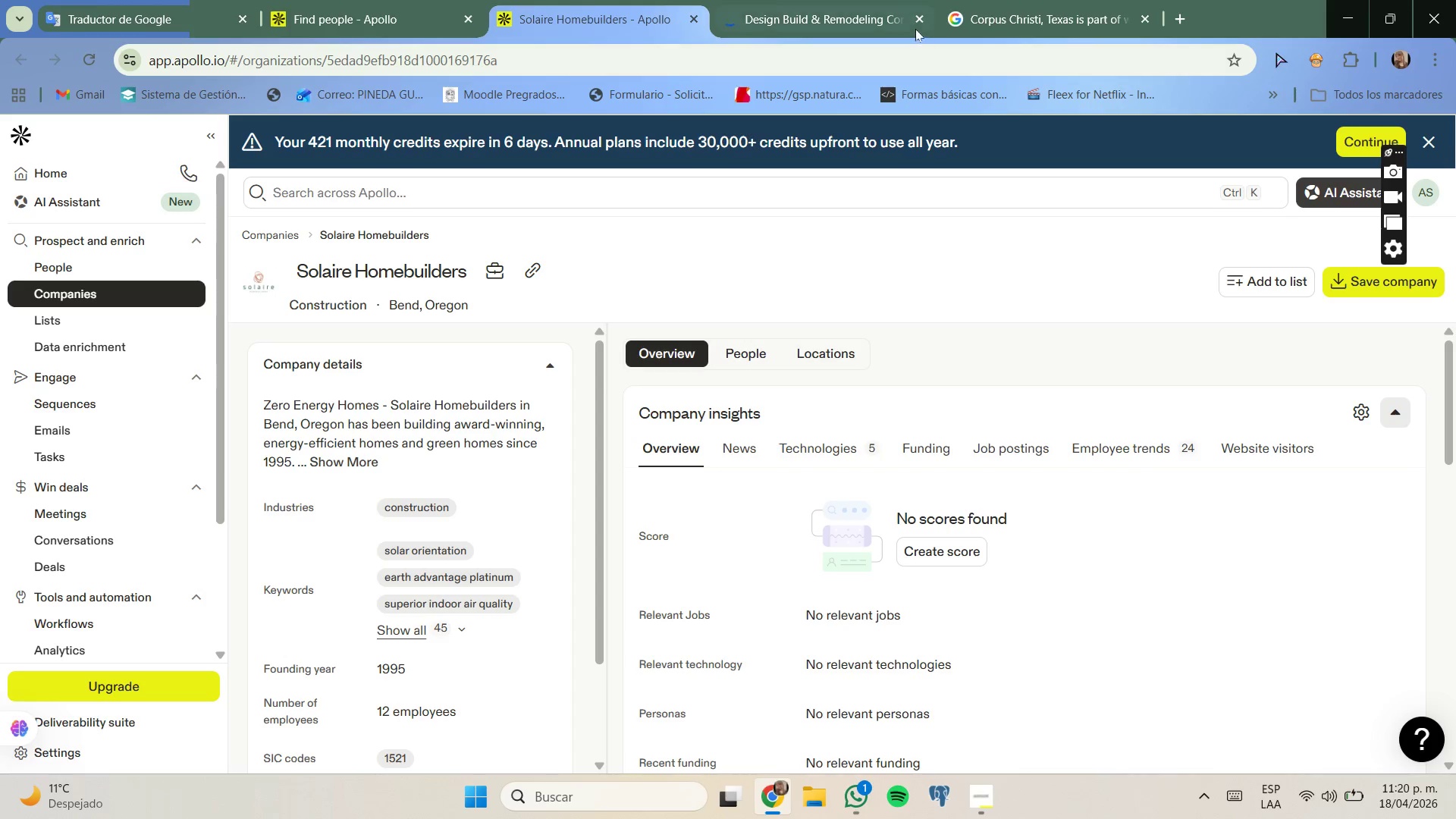 
left_click([917, 24])
 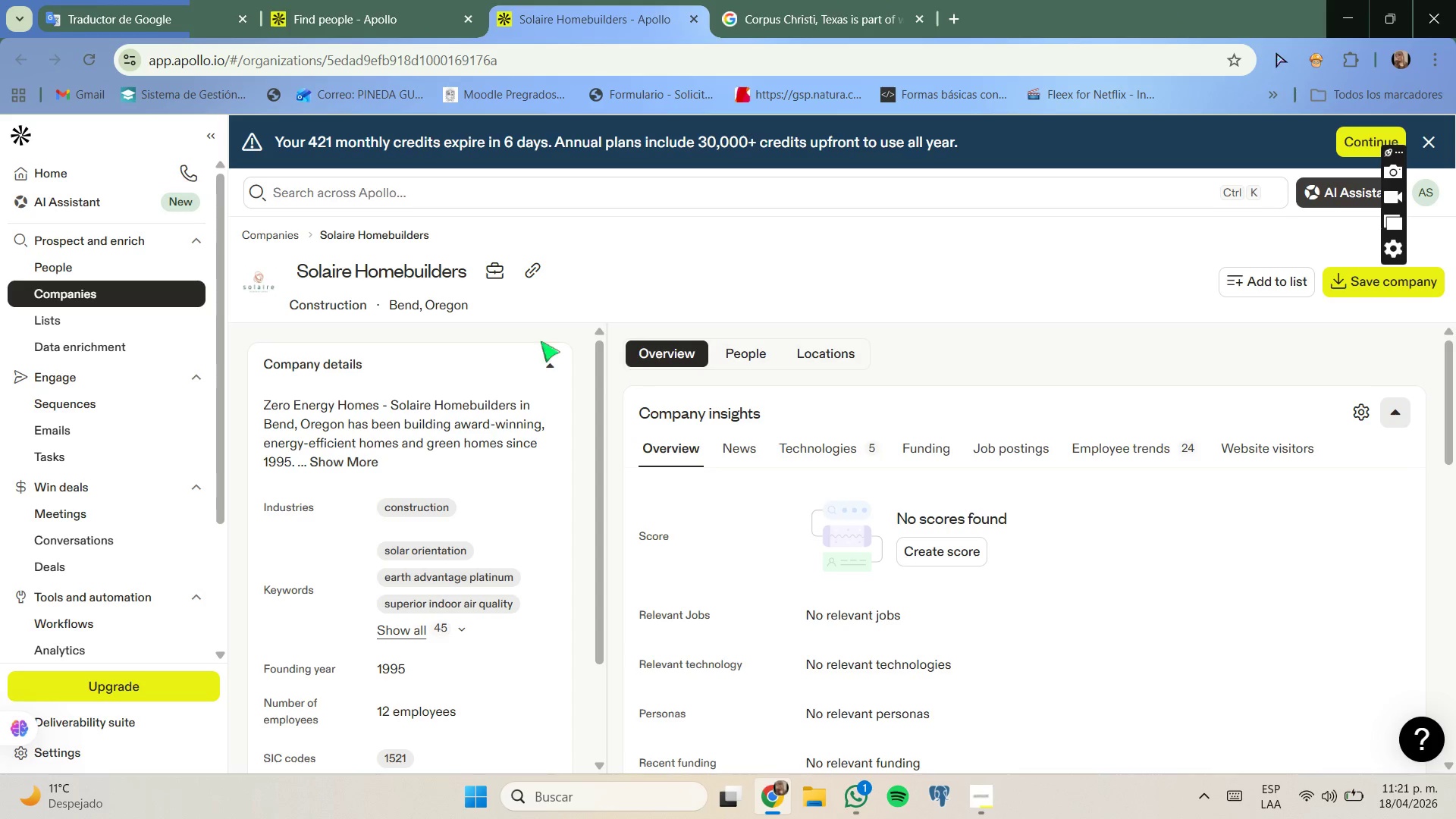 
left_click_drag(start_coordinate=[455, 303], to_coordinate=[409, 302])
 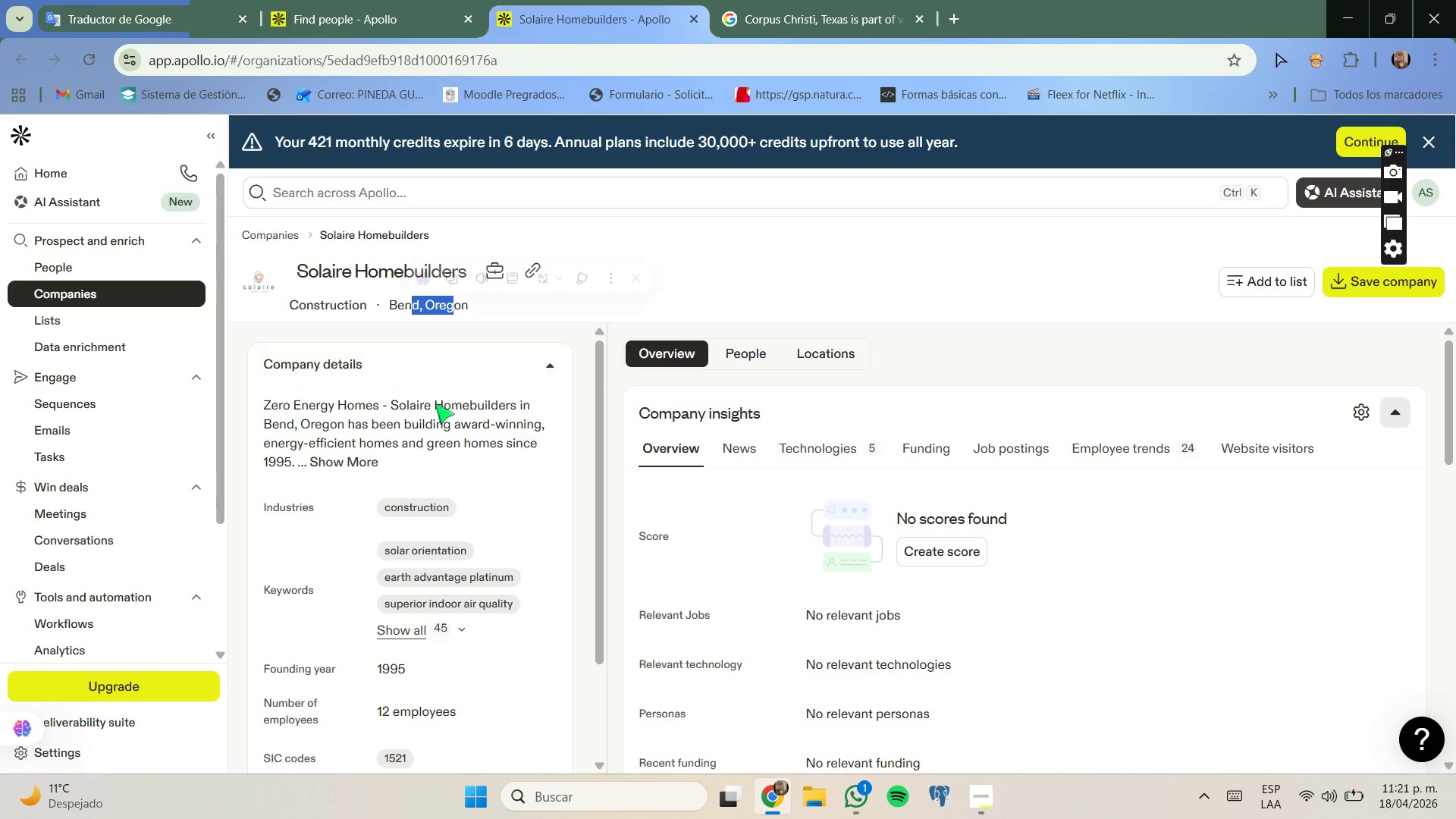 
scroll: coordinate [425, 414], scroll_direction: down, amount: 1.0
 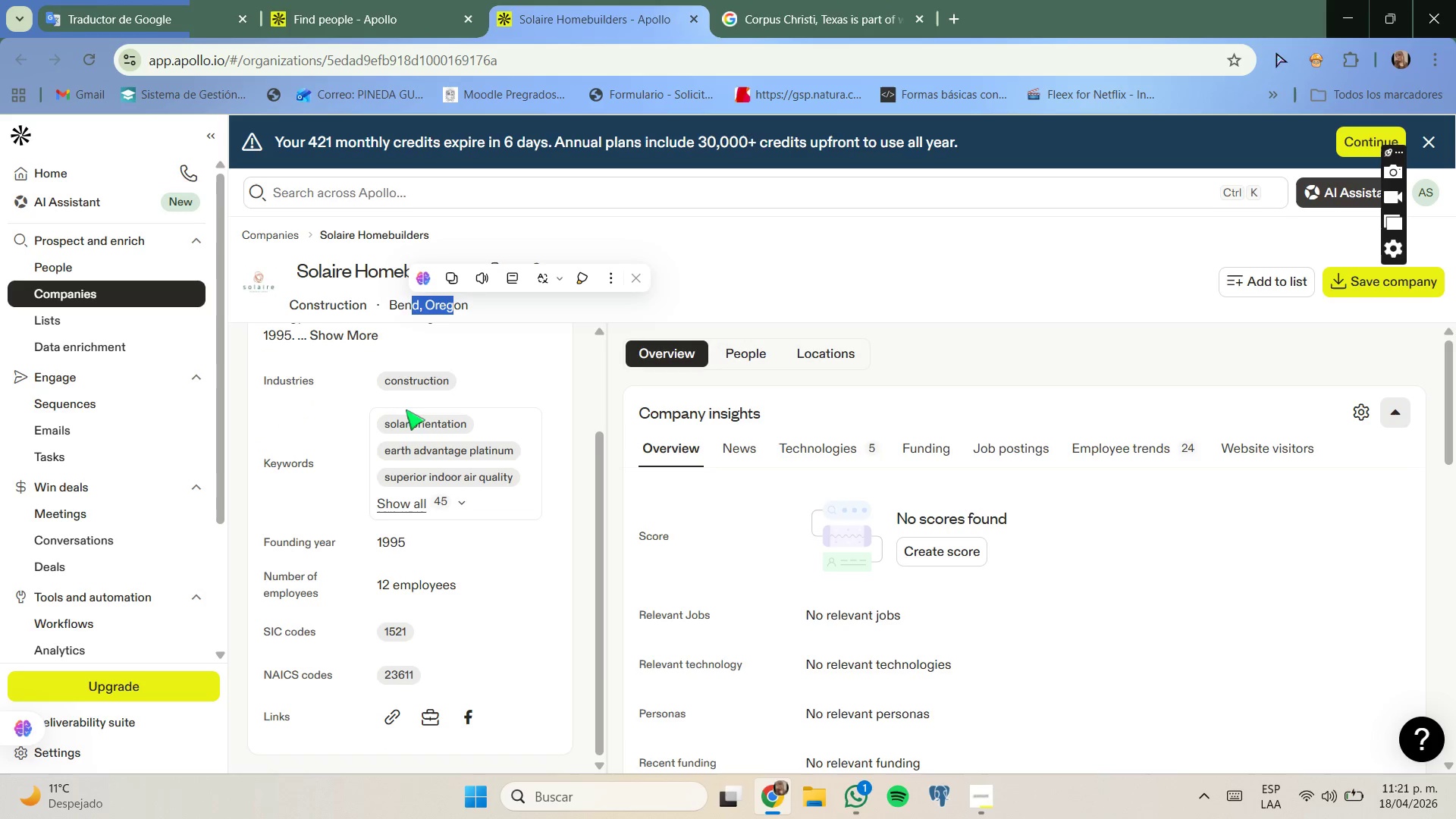 
scroll: coordinate [406, 412], scroll_direction: none, amount: 0.0
 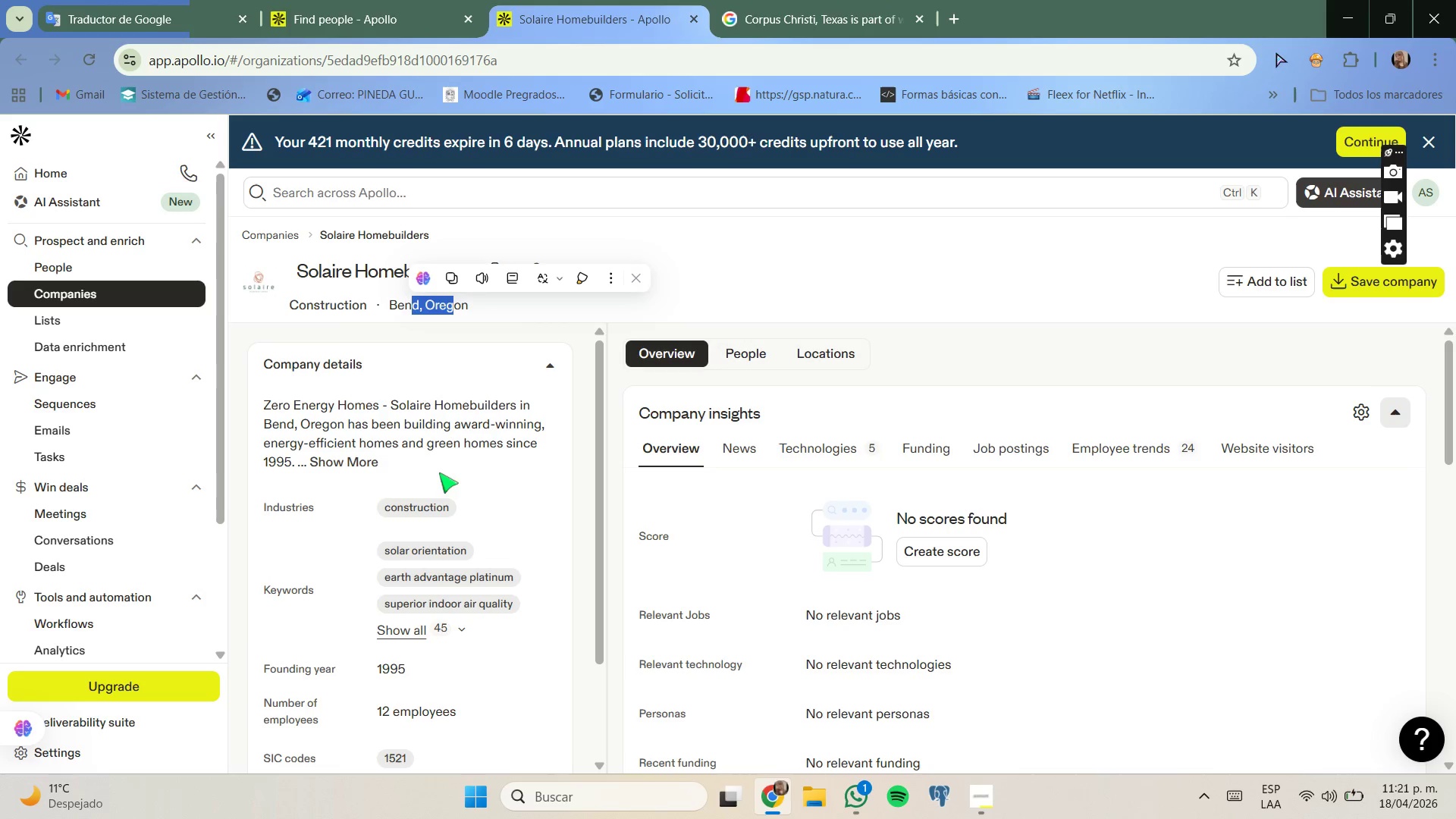 
left_click([374, 464])
 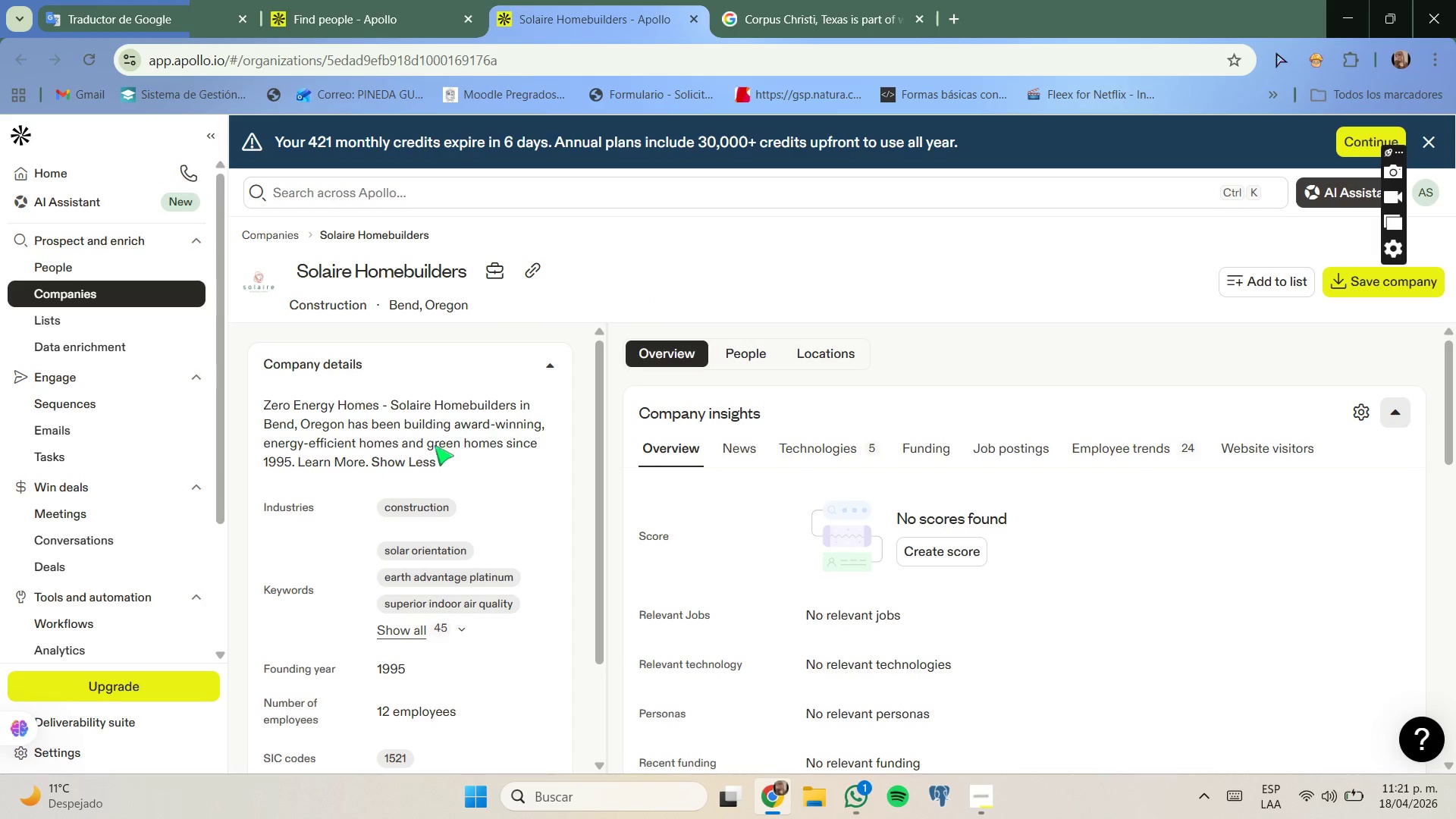 
left_click_drag(start_coordinate=[432, 445], to_coordinate=[503, 442])
 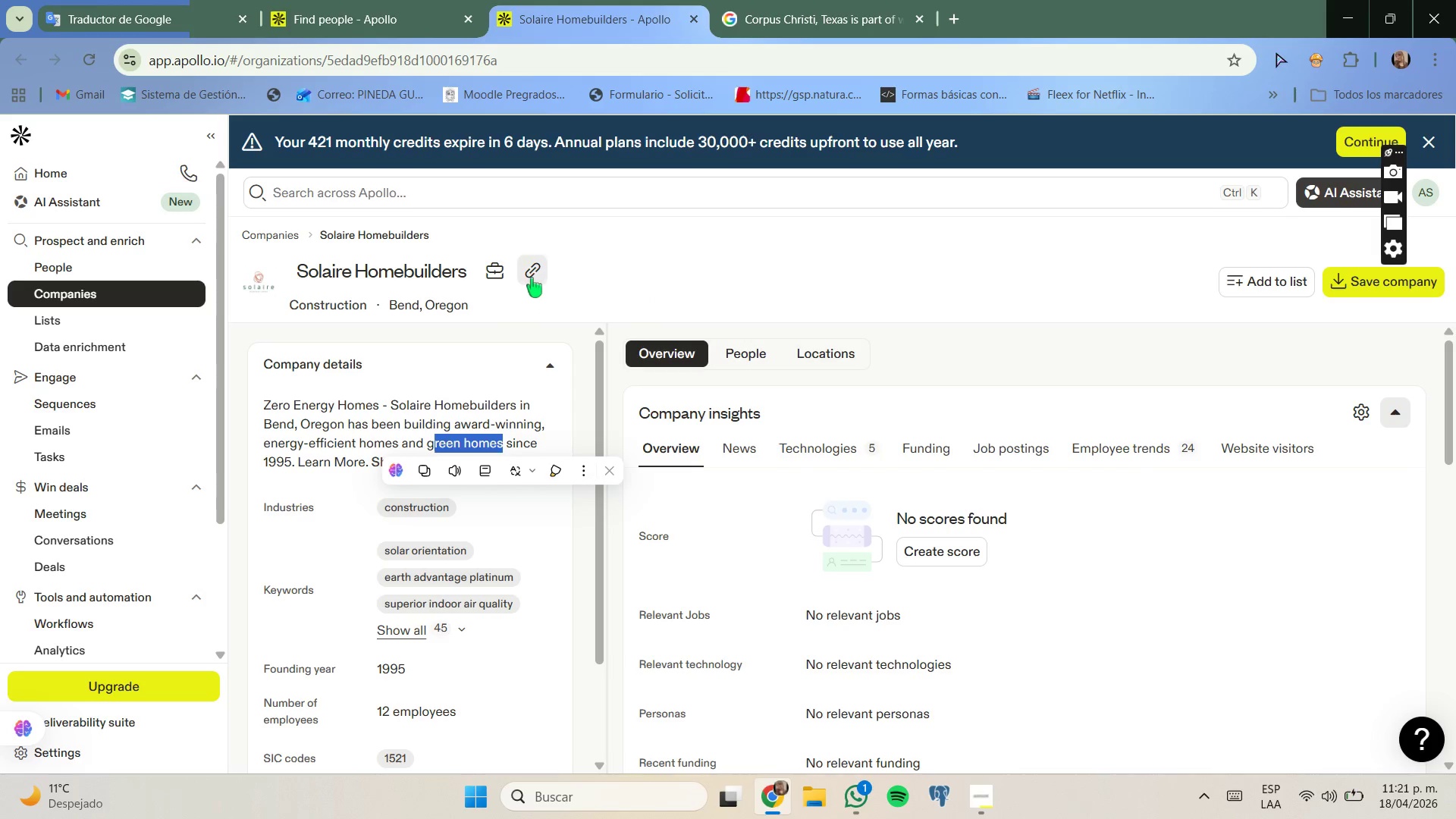 
left_click([533, 273])
 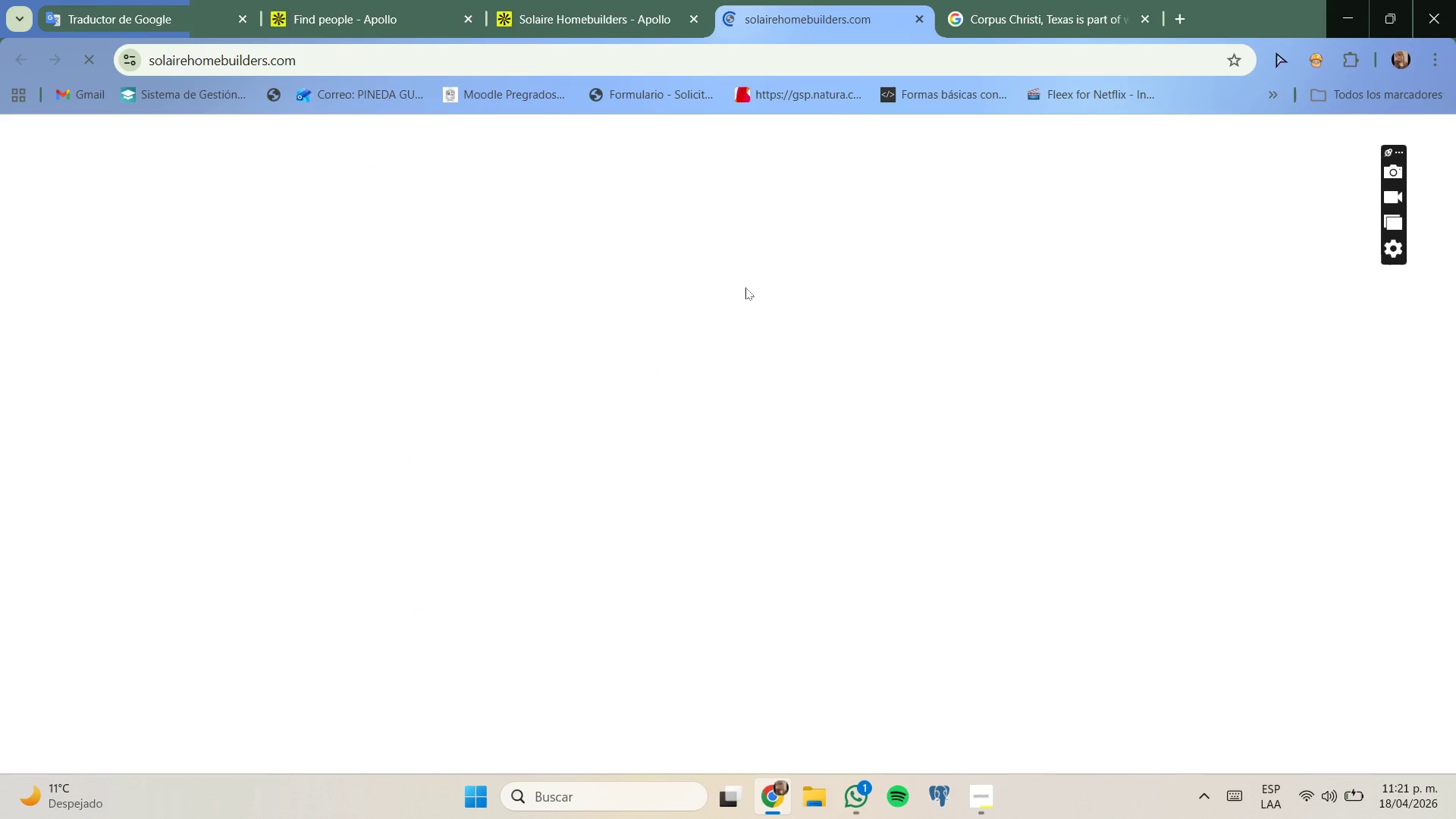 
scroll: coordinate [636, 382], scroll_direction: down, amount: 2.0
 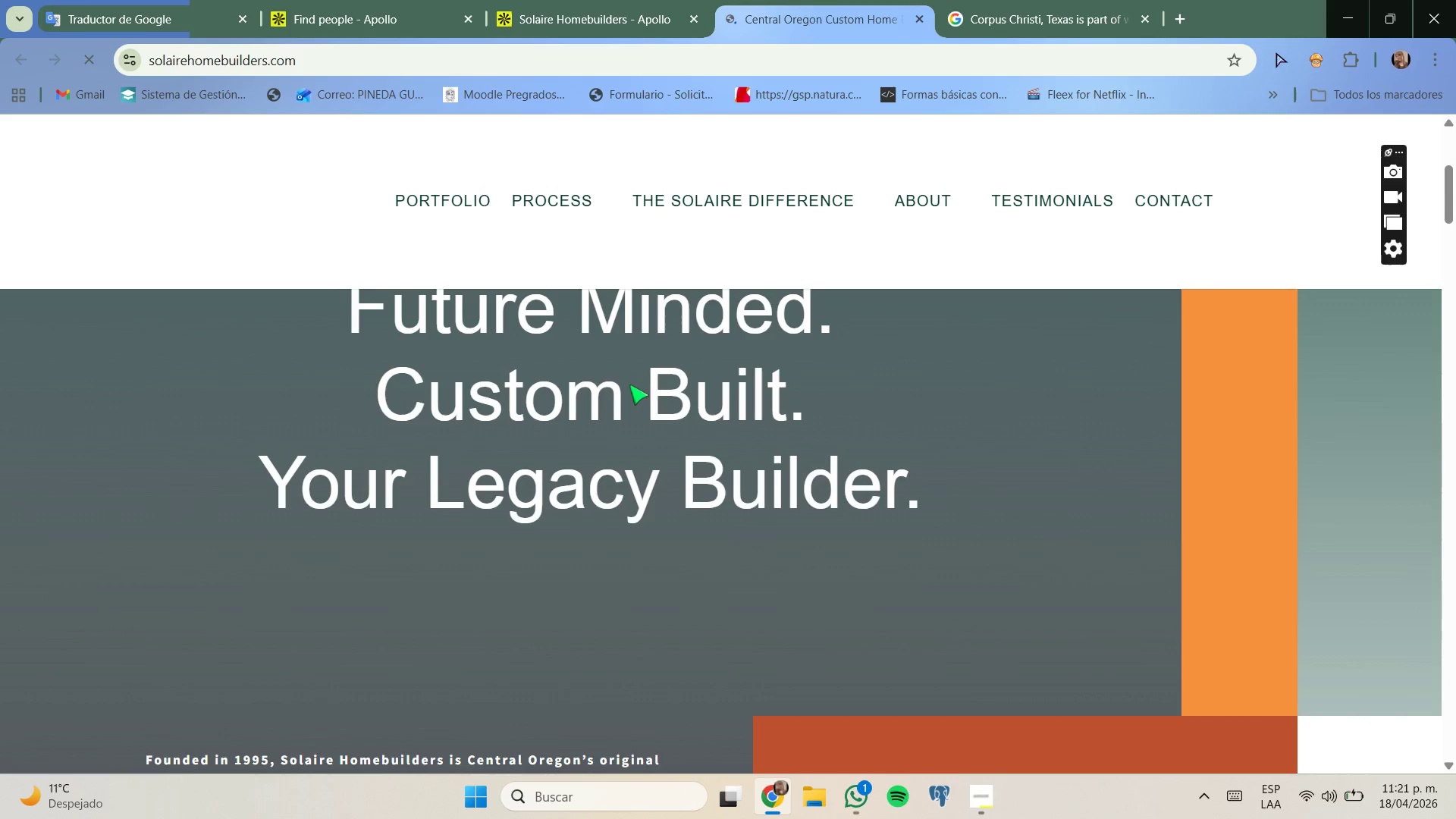 
scroll: coordinate [629, 386], scroll_direction: none, amount: 0.0
 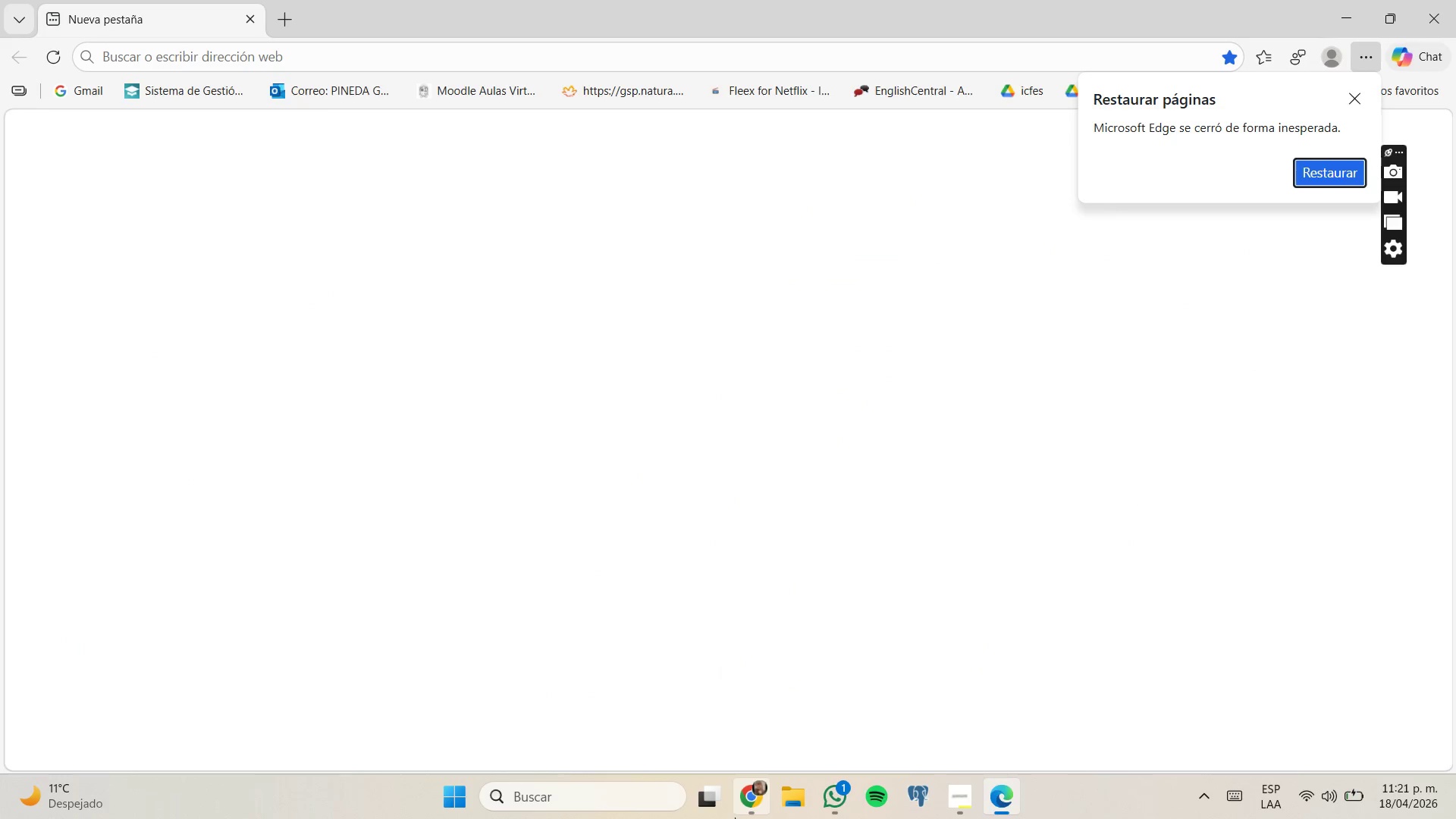 
left_click_drag(start_coordinate=[729, 724], to_coordinate=[539, 379])
 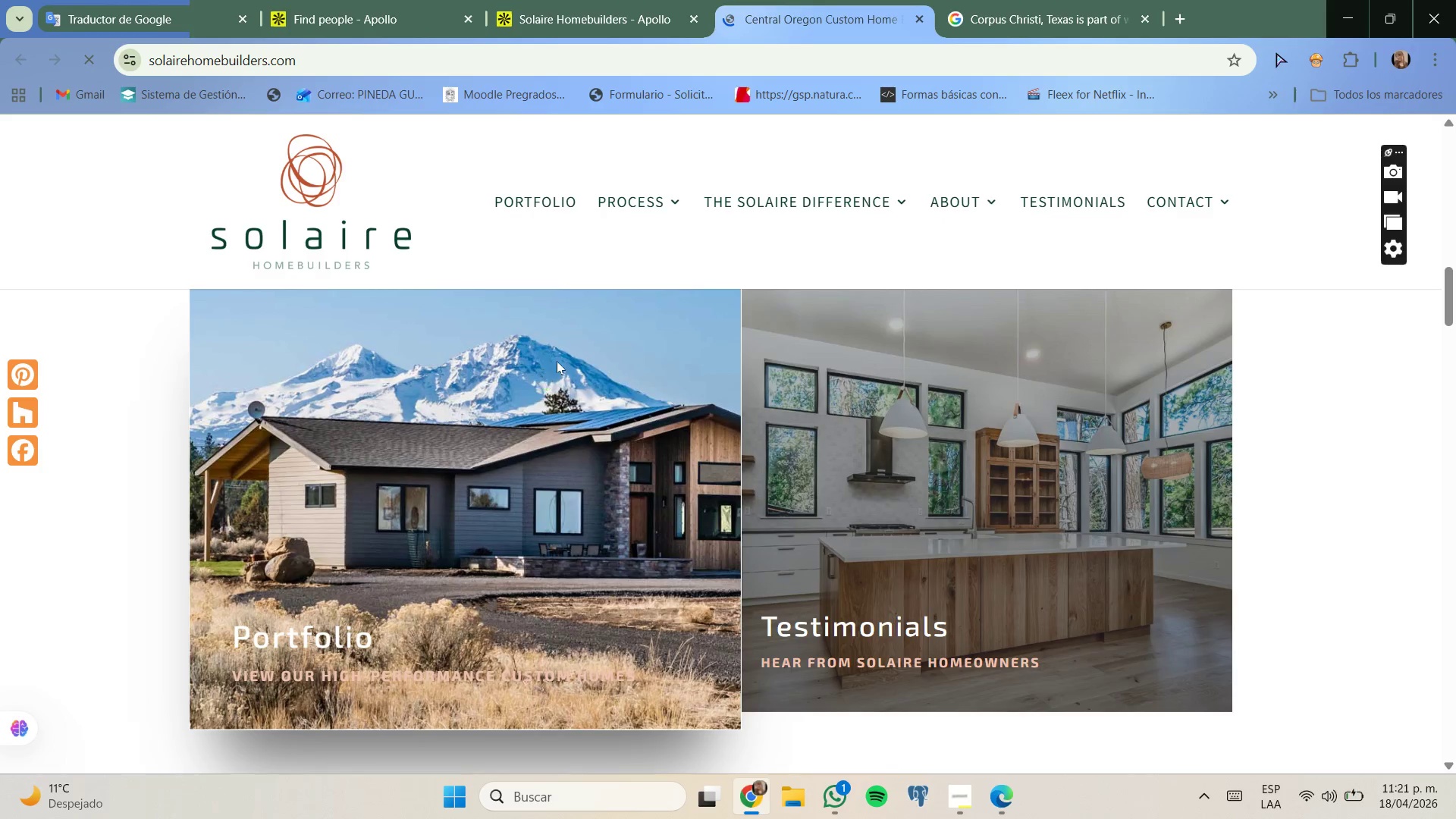 
scroll: coordinate [783, 230], scroll_direction: down, amount: 9.0
 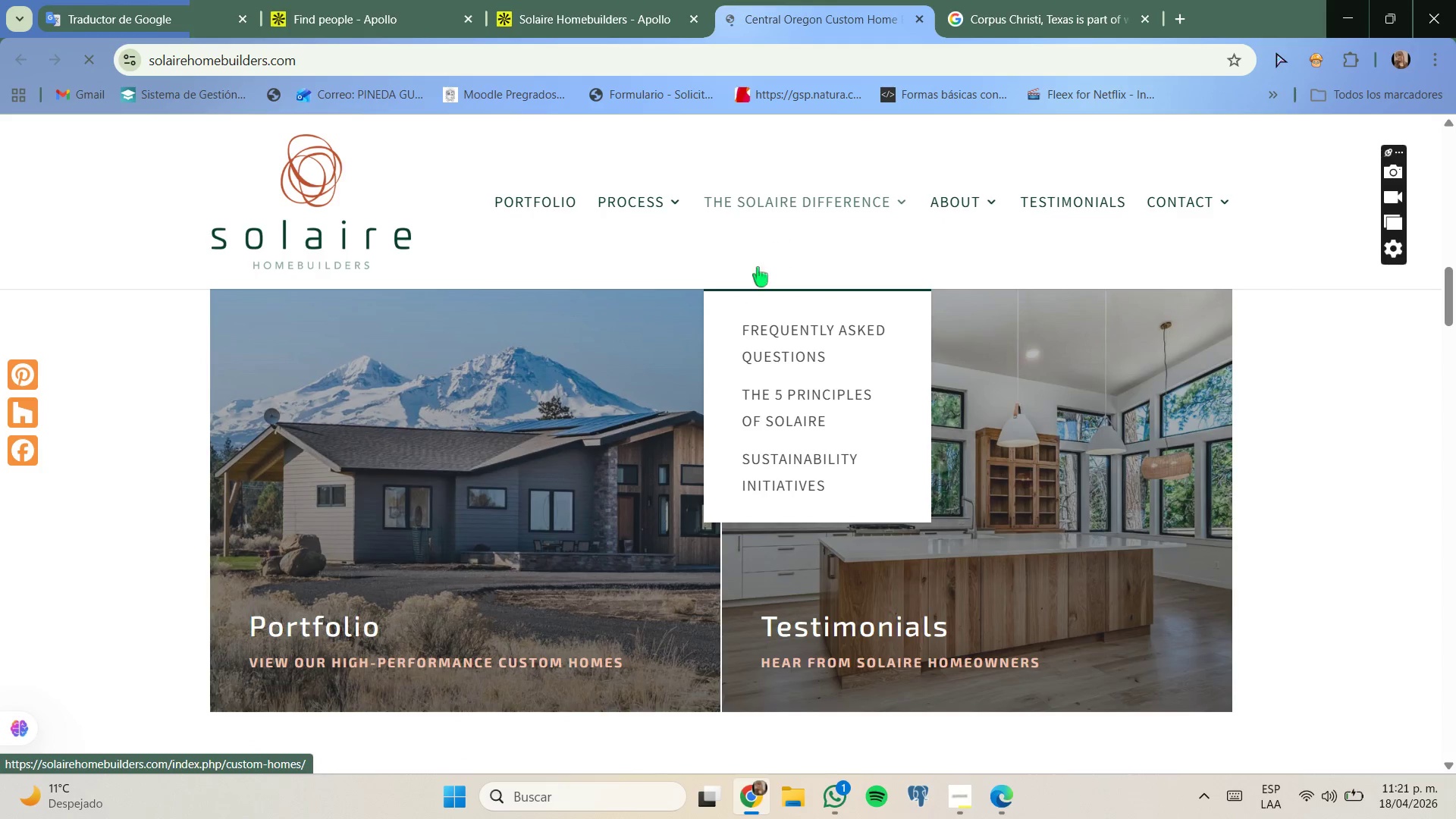 
left_click([539, 379])
 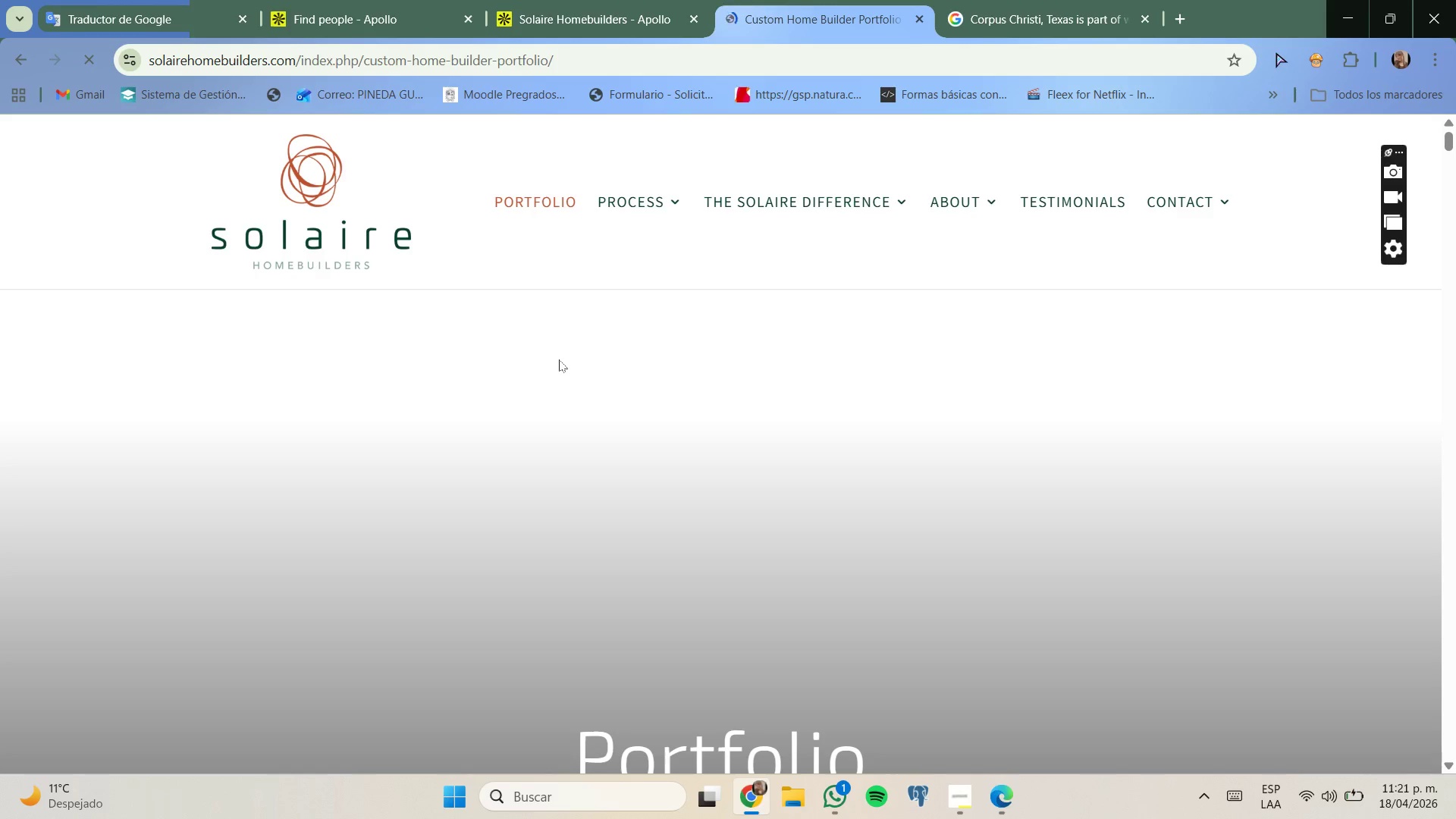 
scroll: coordinate [760, 403], scroll_direction: down, amount: 9.0
 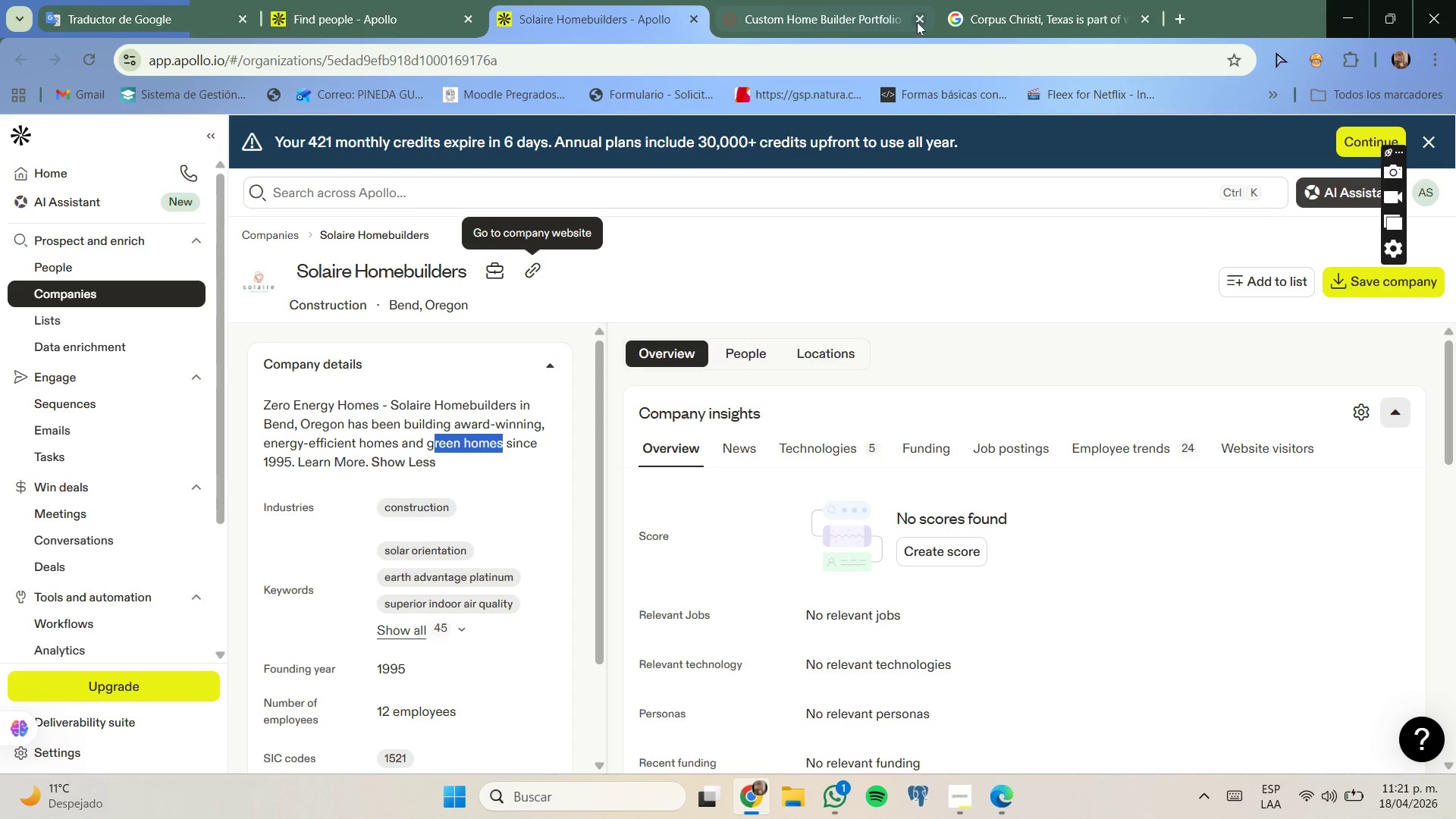 
left_click([917, 21])
 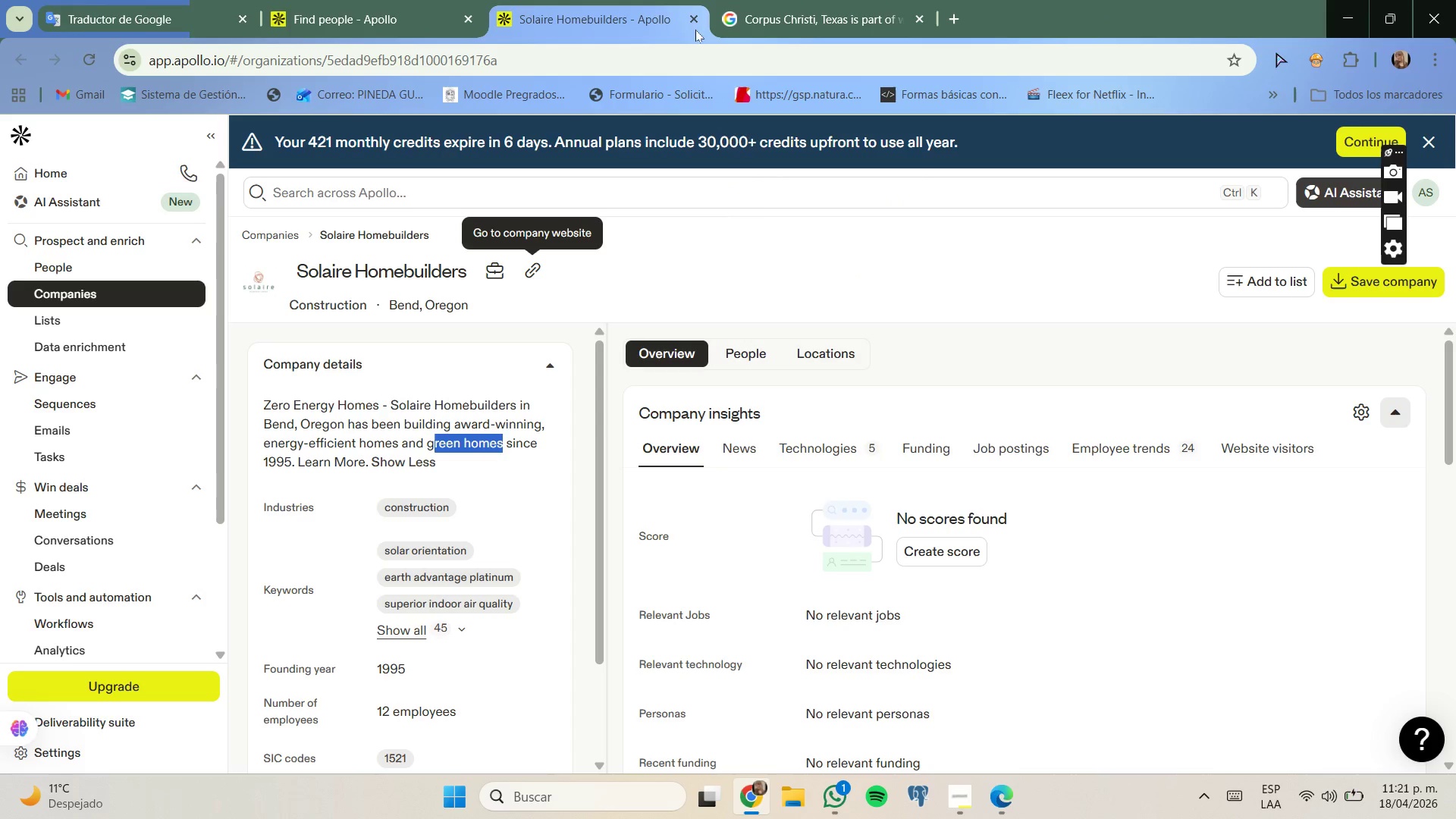 
left_click([696, 21])
 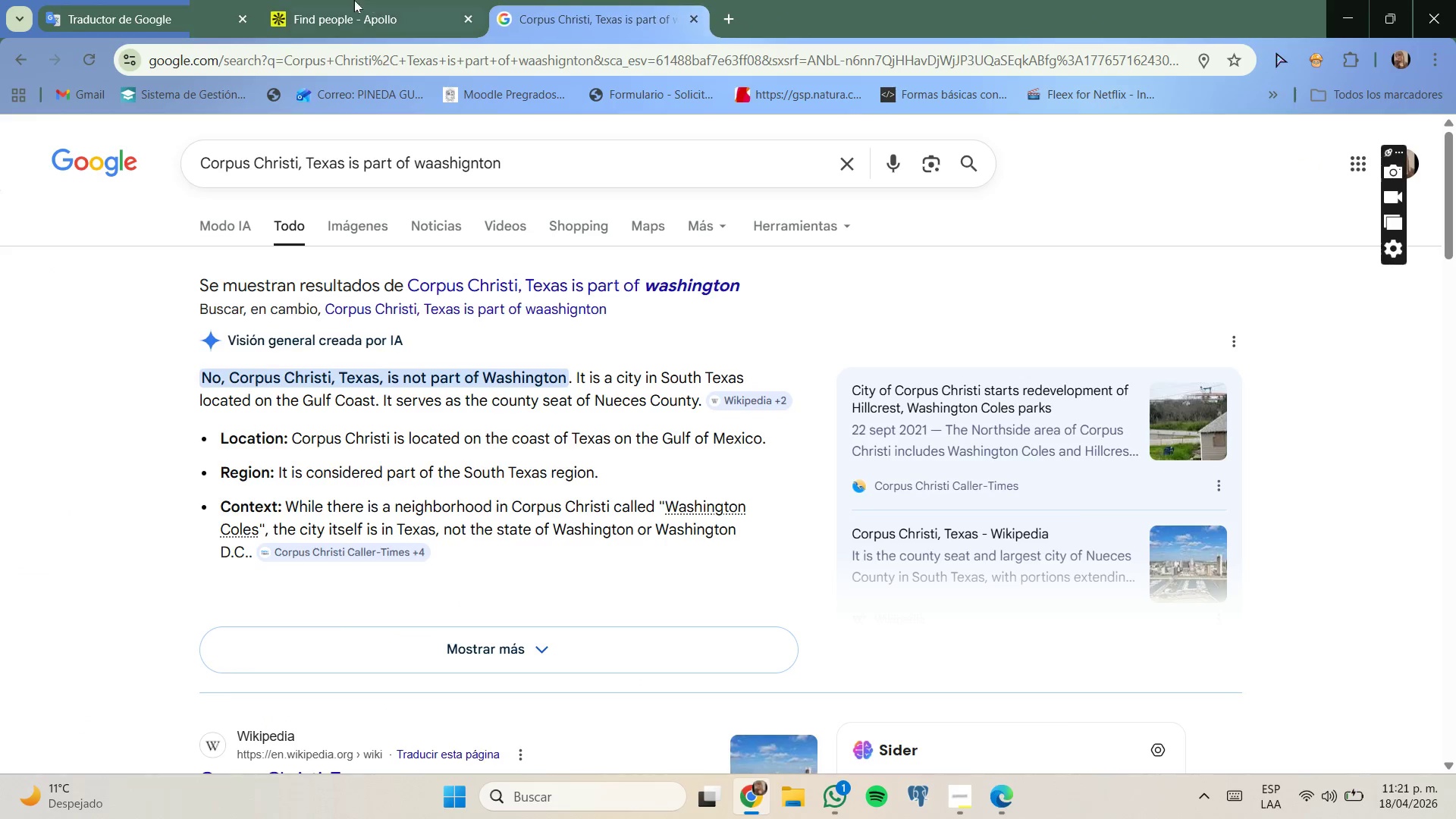 
left_click([353, 0])
 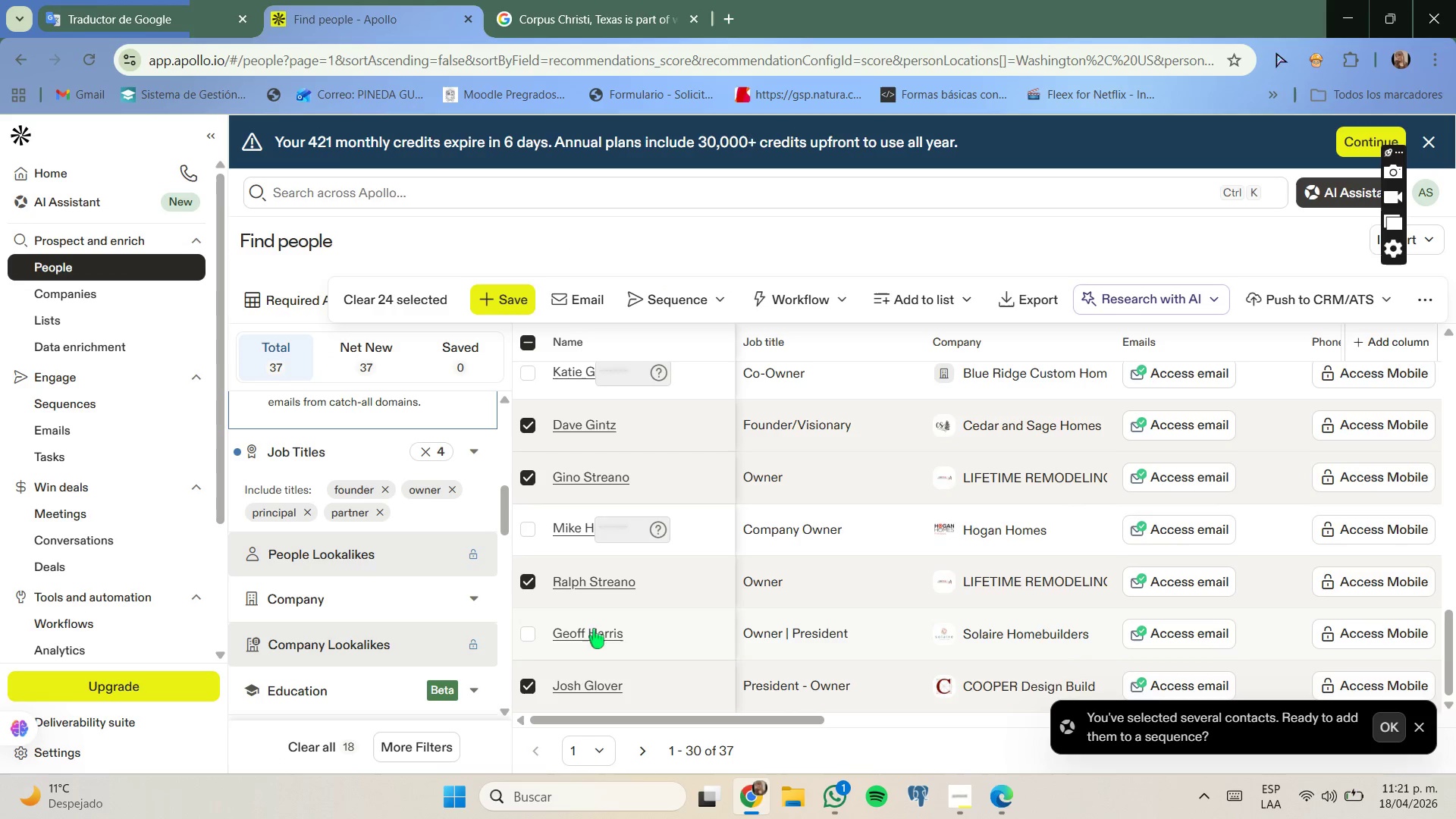 
left_click([529, 639])
 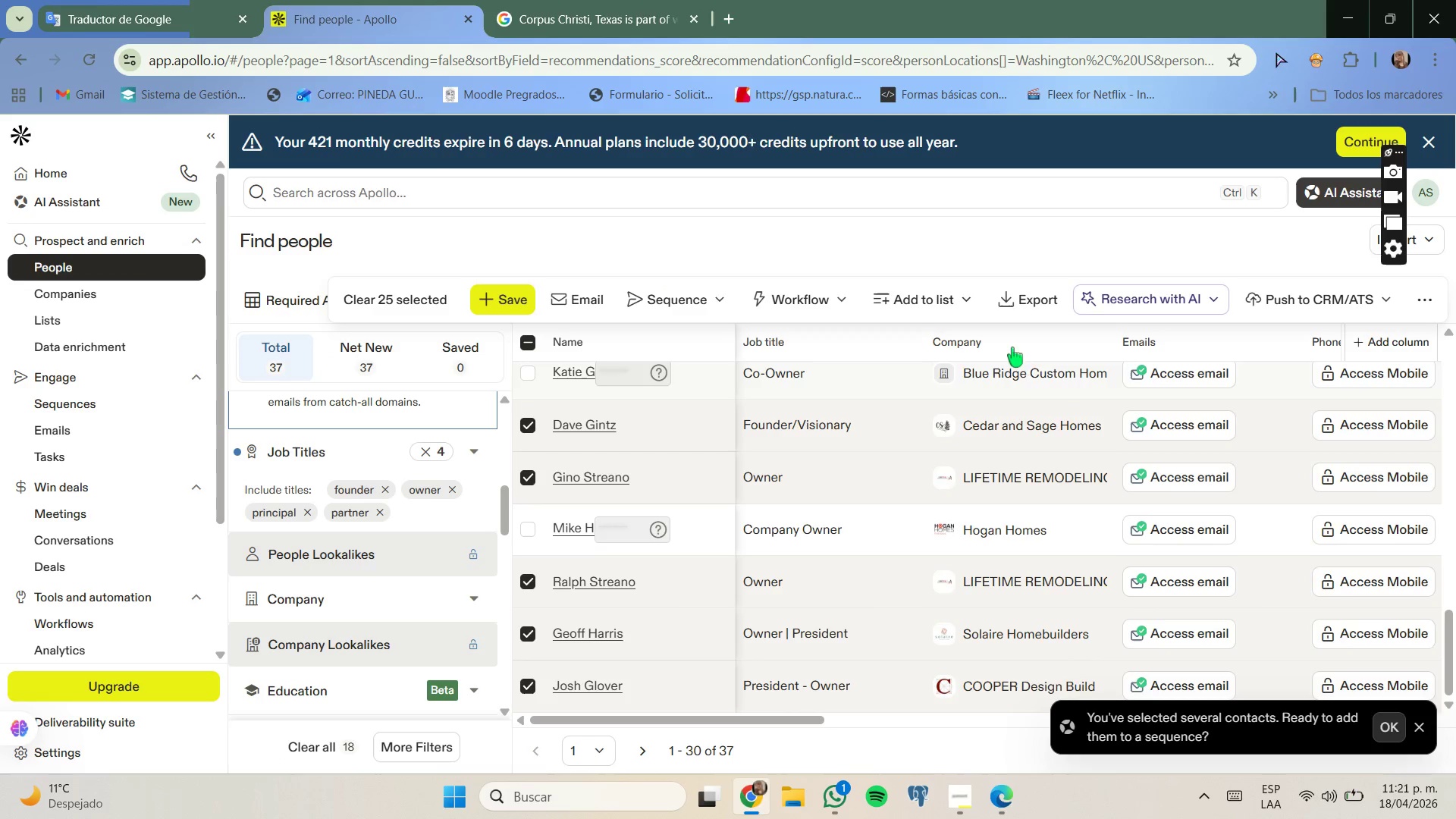 
left_click([974, 300])
 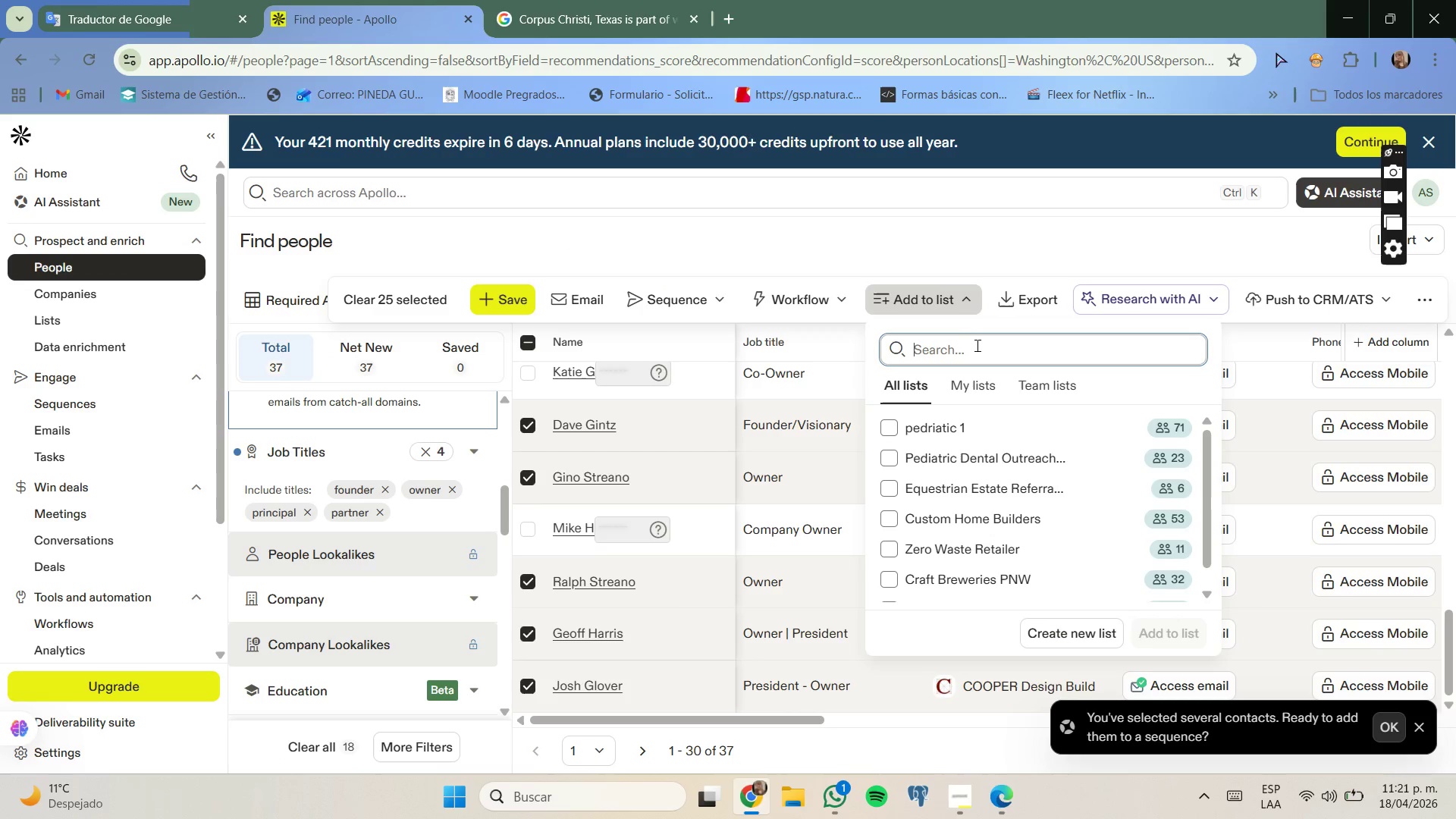 
left_click([977, 348])
 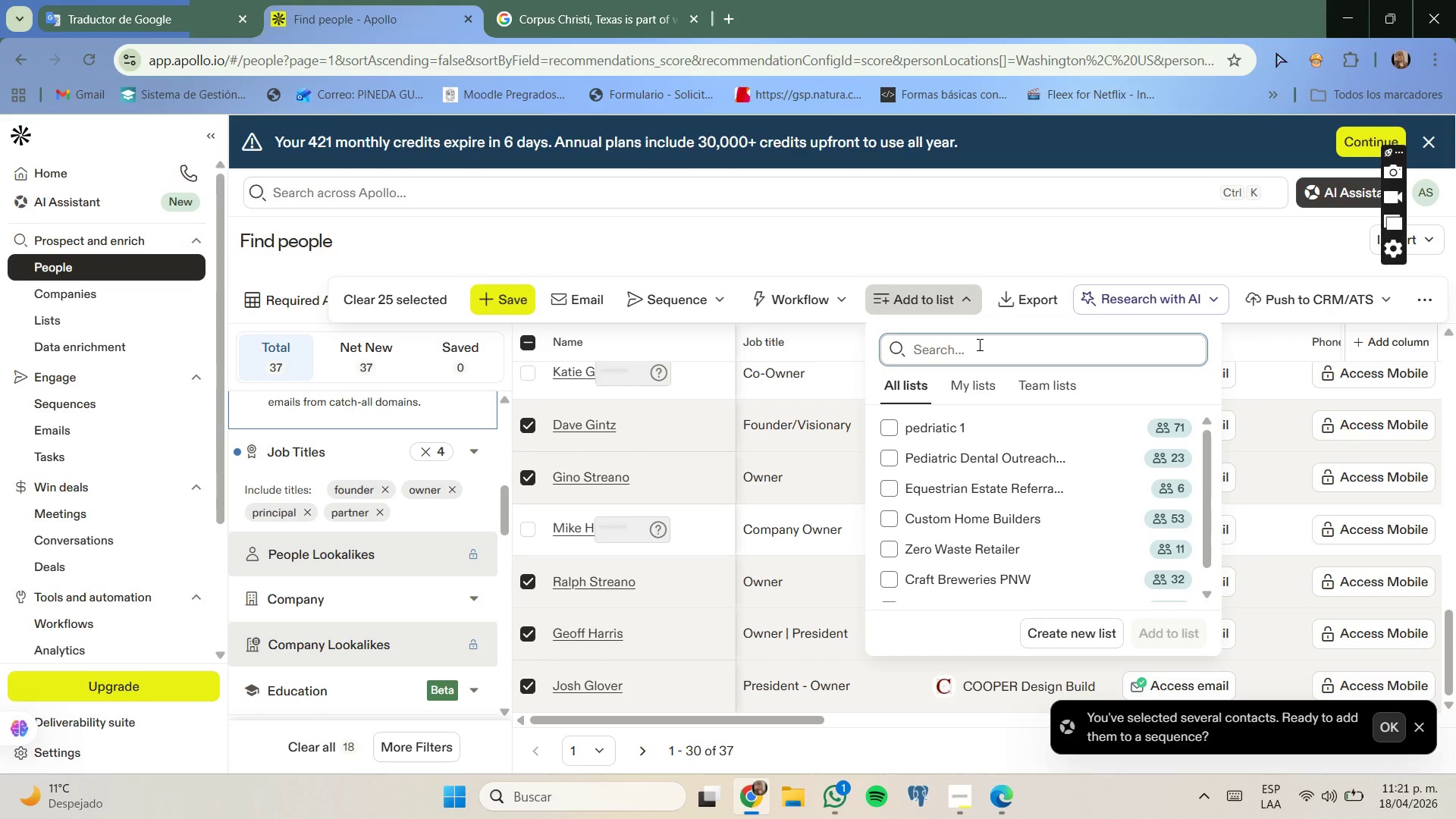 
wait(5.14)
 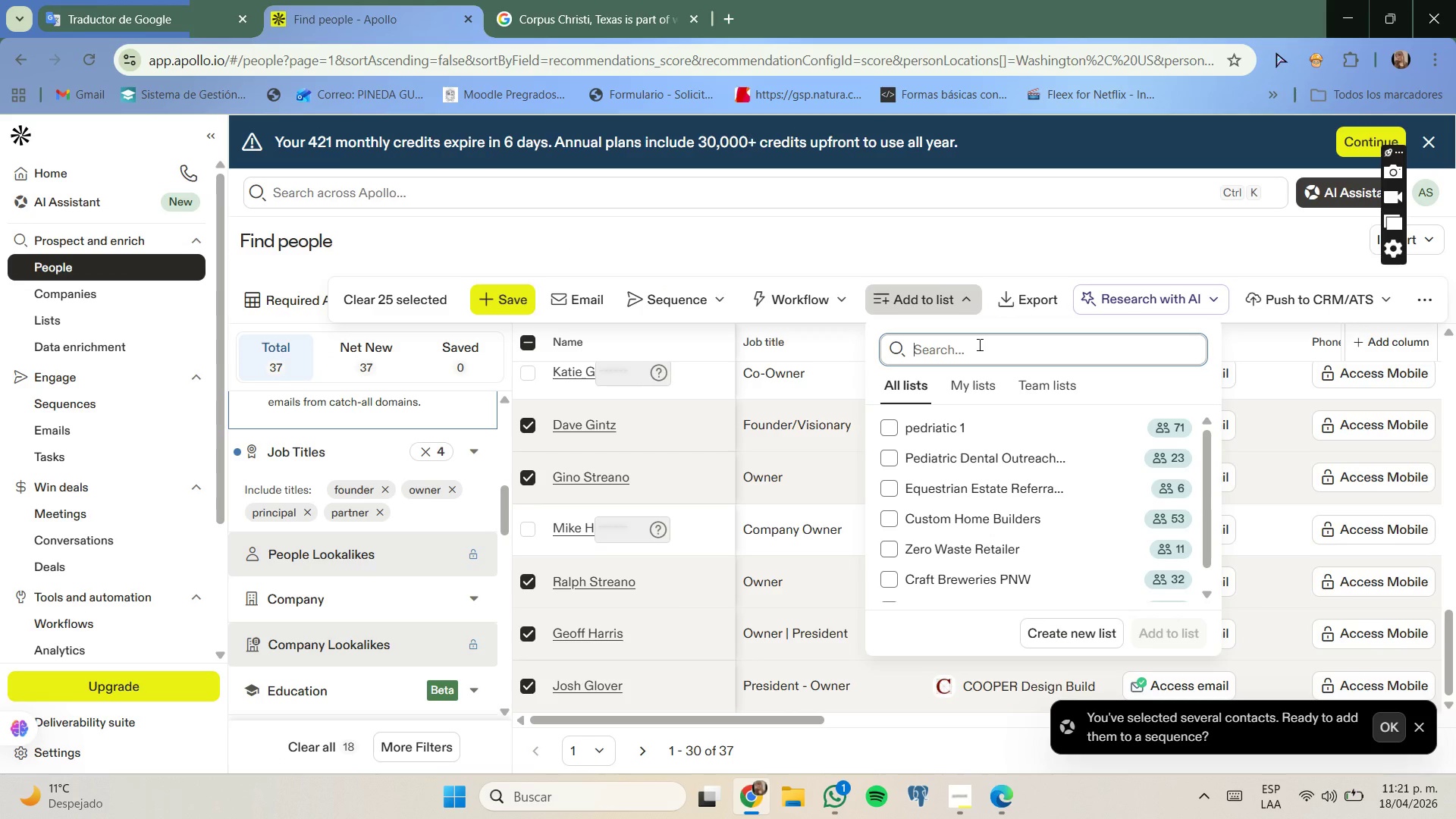 
key(CapsLock)
 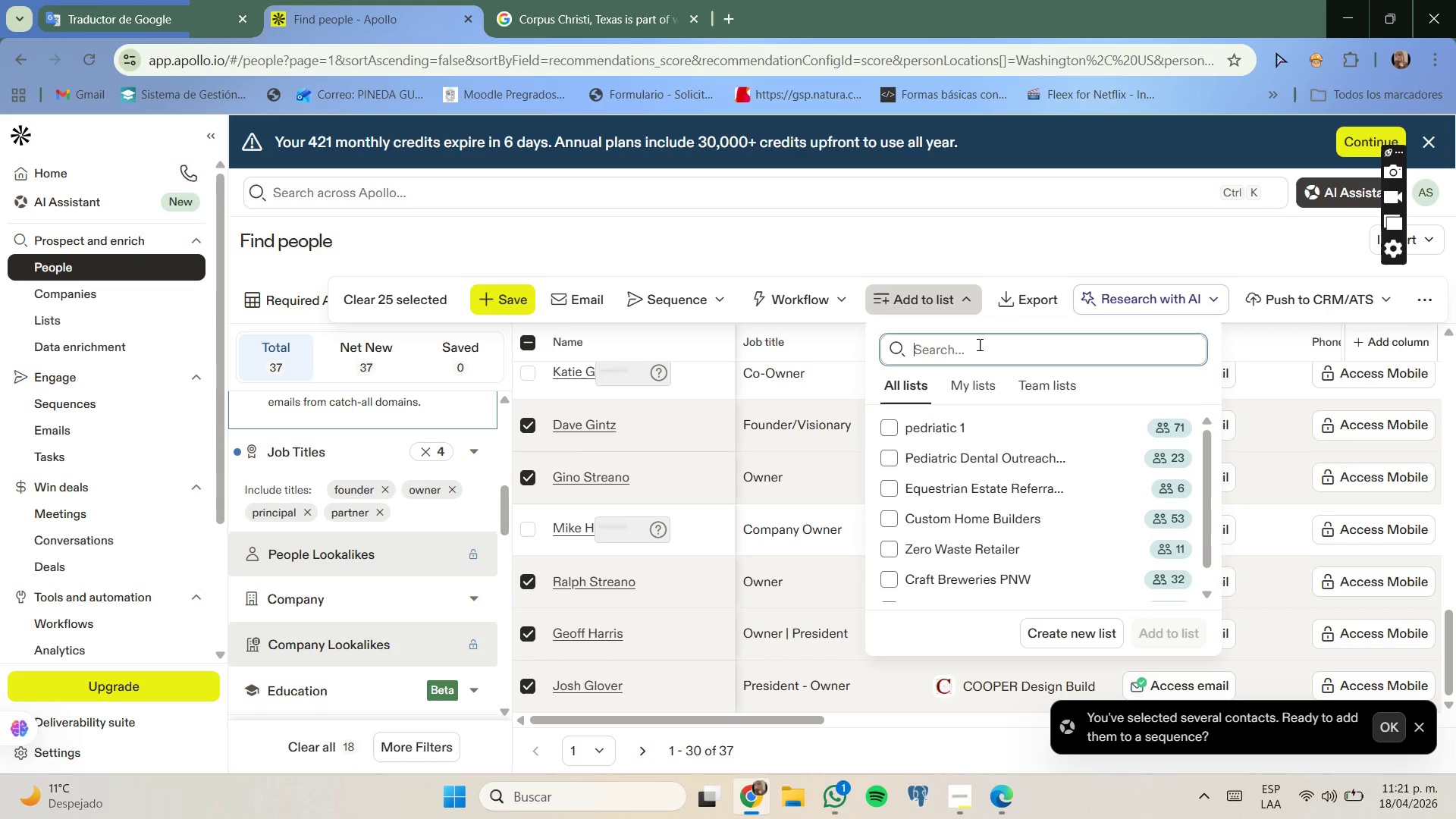 
key(Z)
 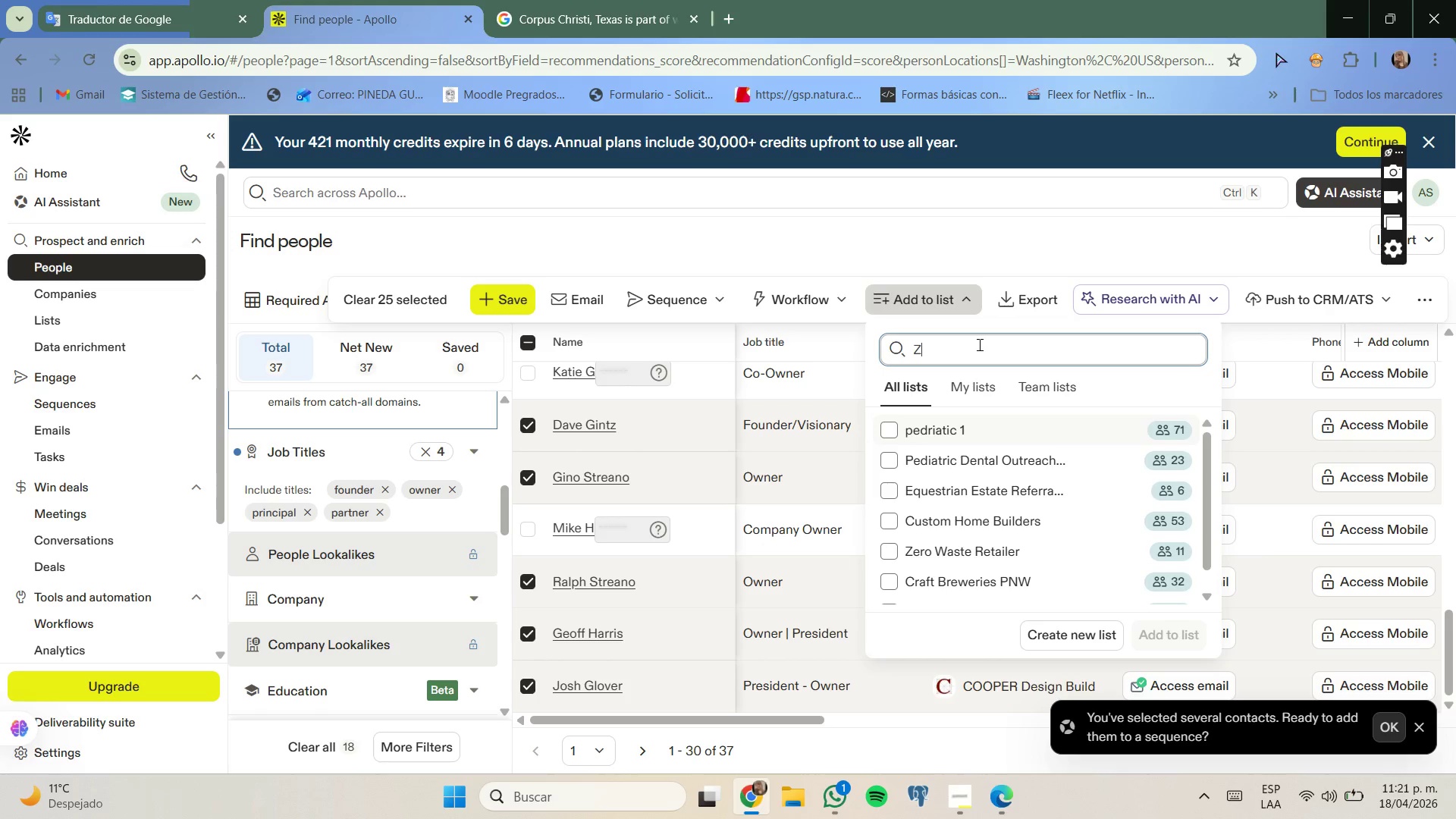 
key(CapsLock)
 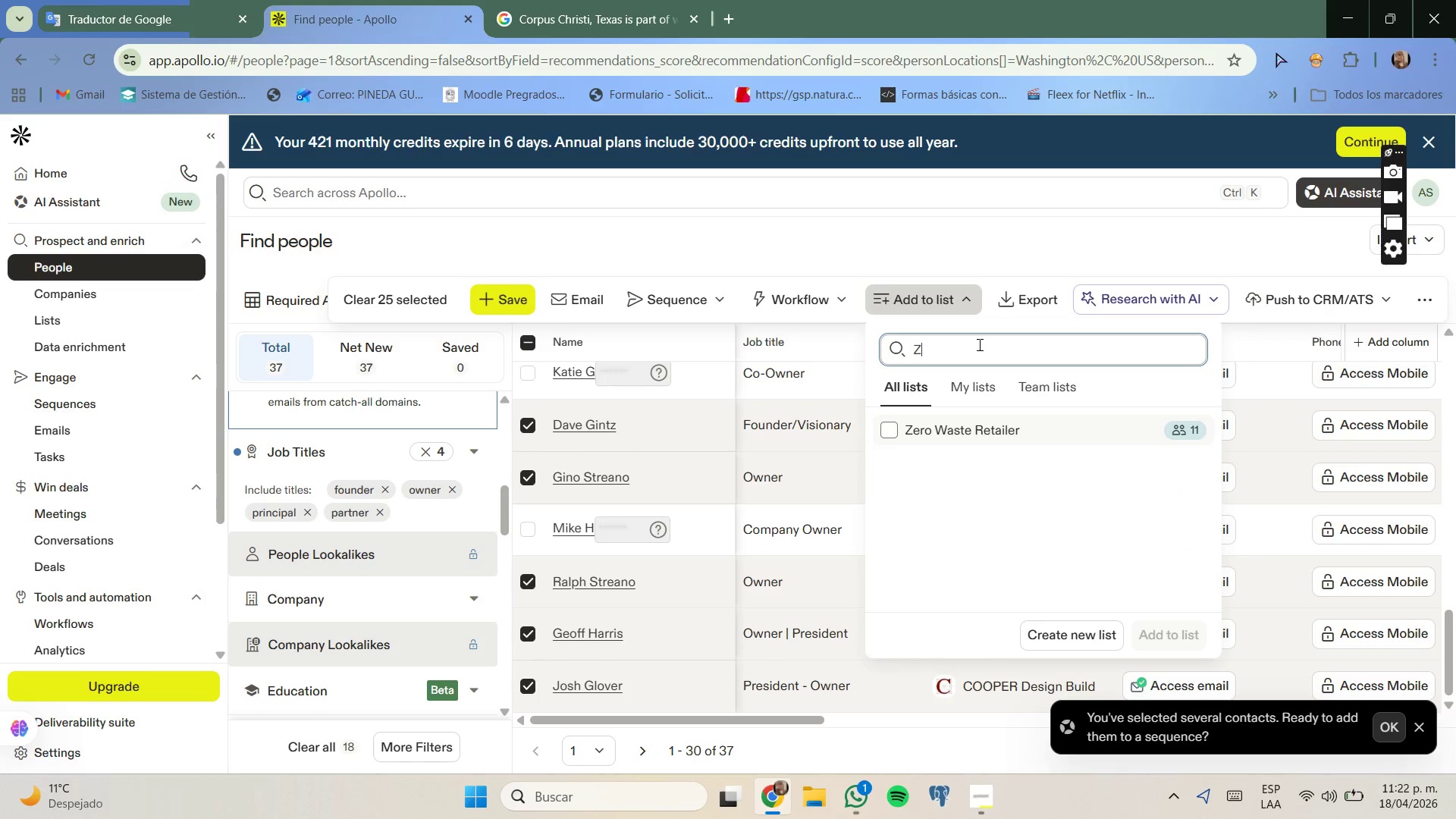 
wait(6.95)
 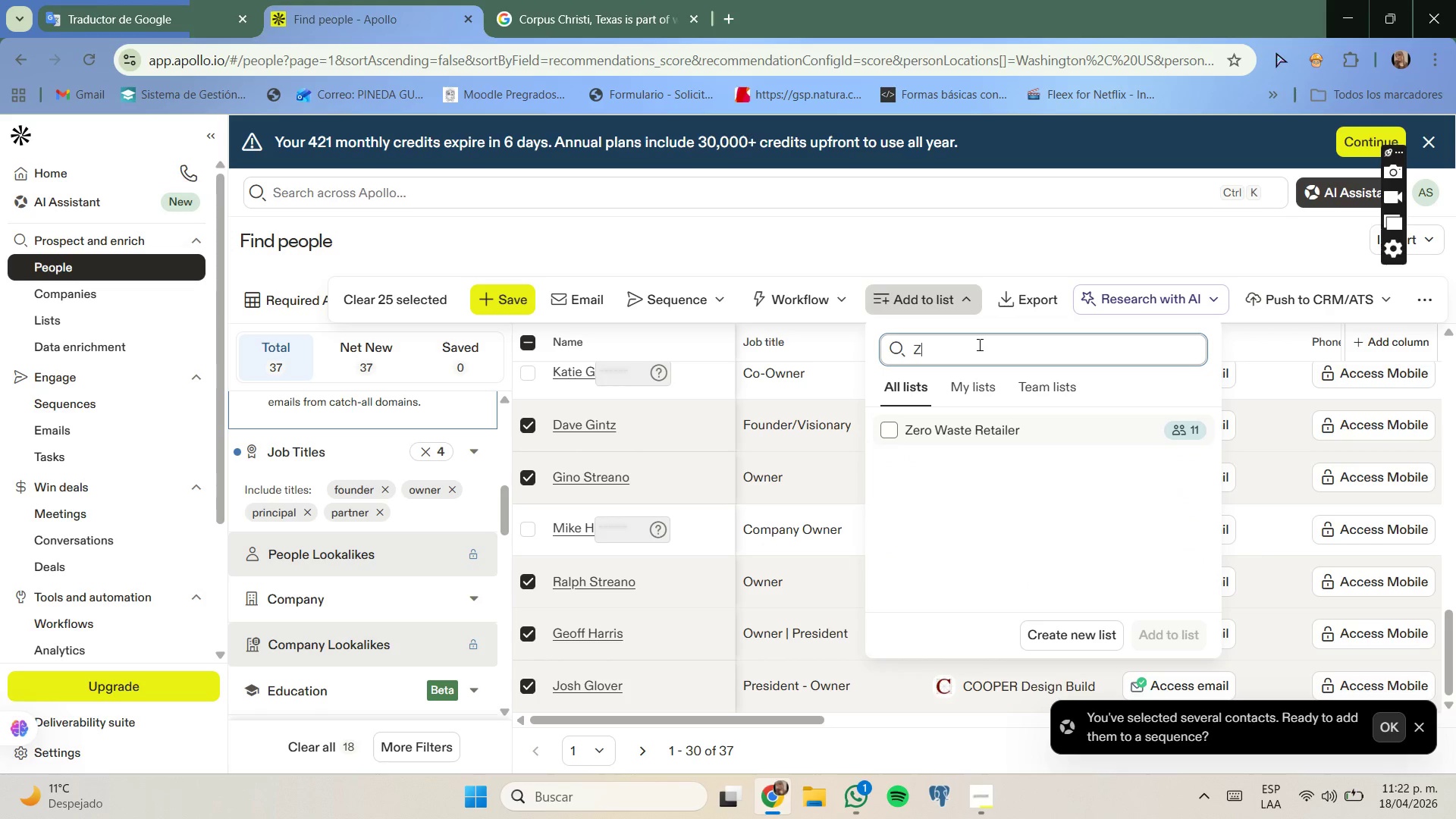 
type(ic)
key(Backspace)
type(nc)
 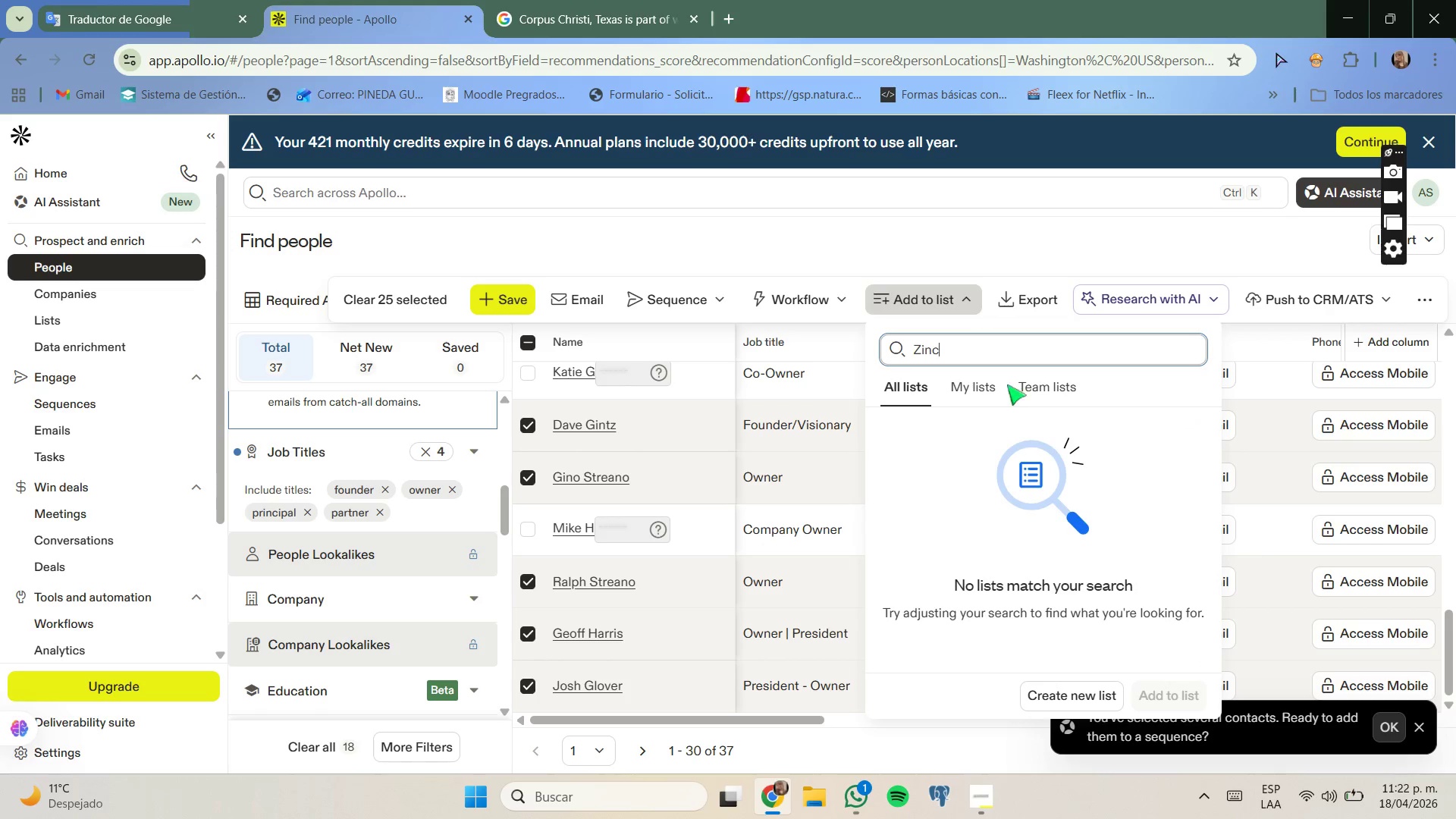 
left_click([1071, 695])
 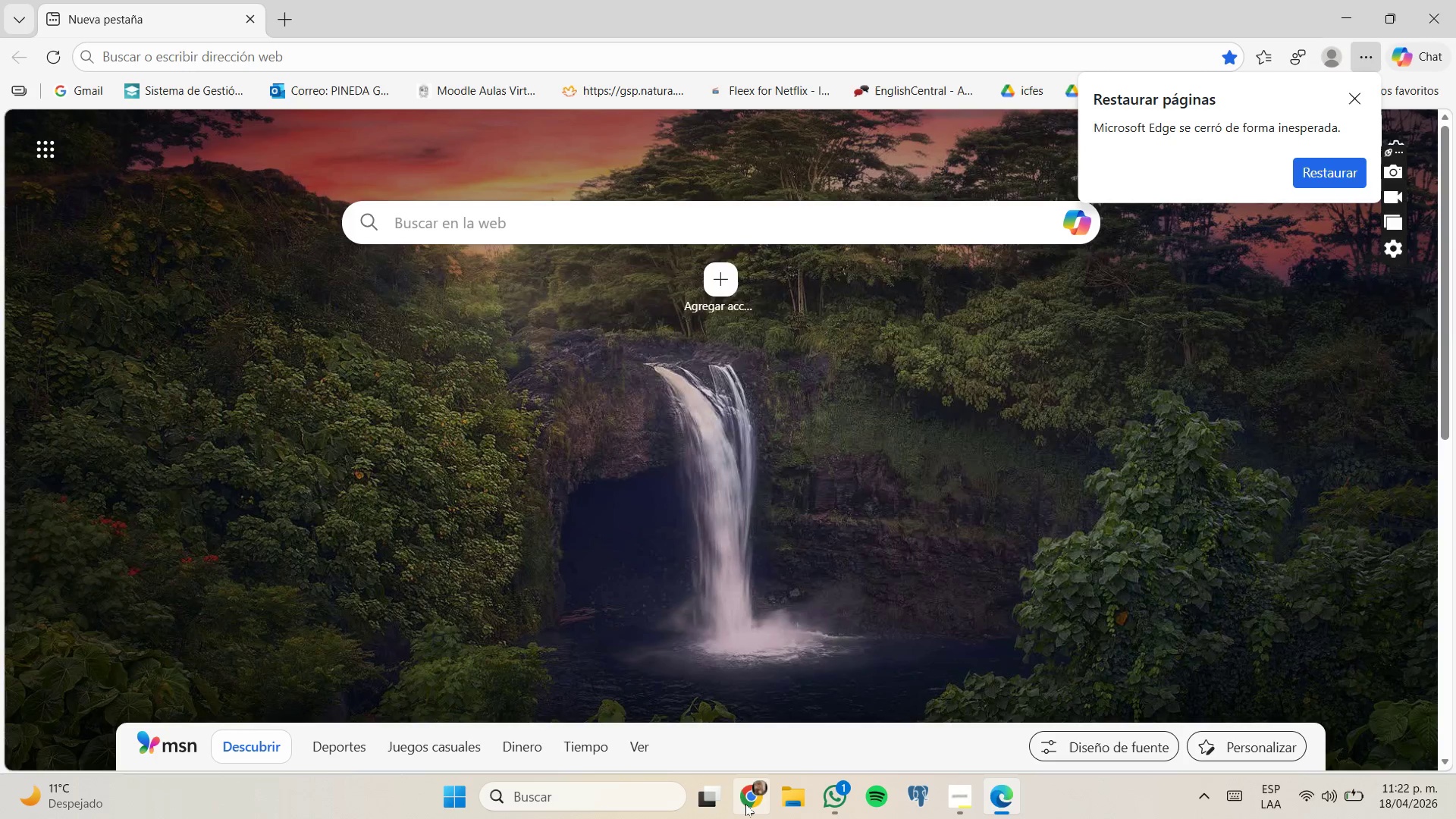 
left_click_drag(start_coordinate=[746, 714], to_coordinate=[753, 714])
 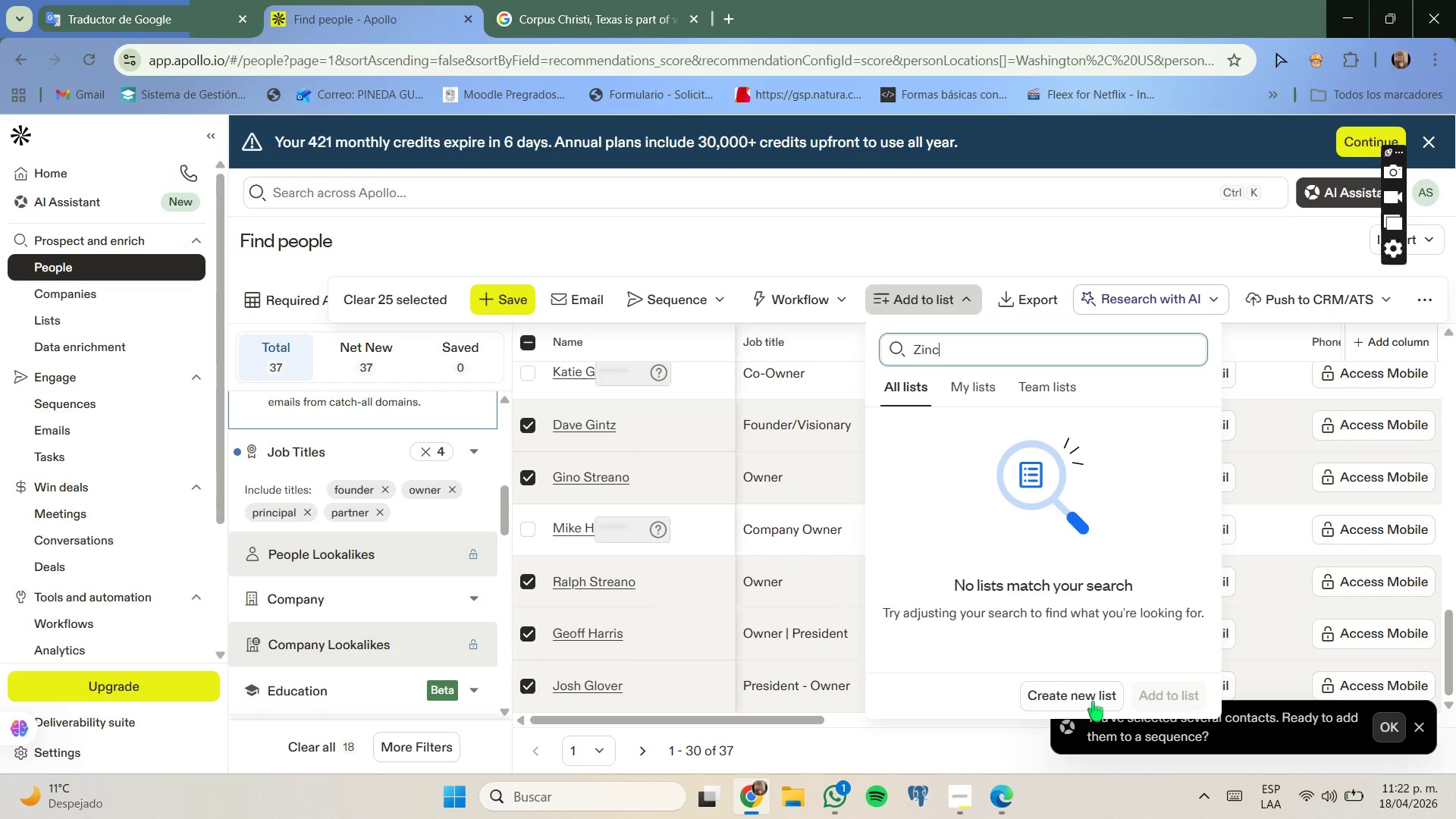 
left_click([1093, 697])
 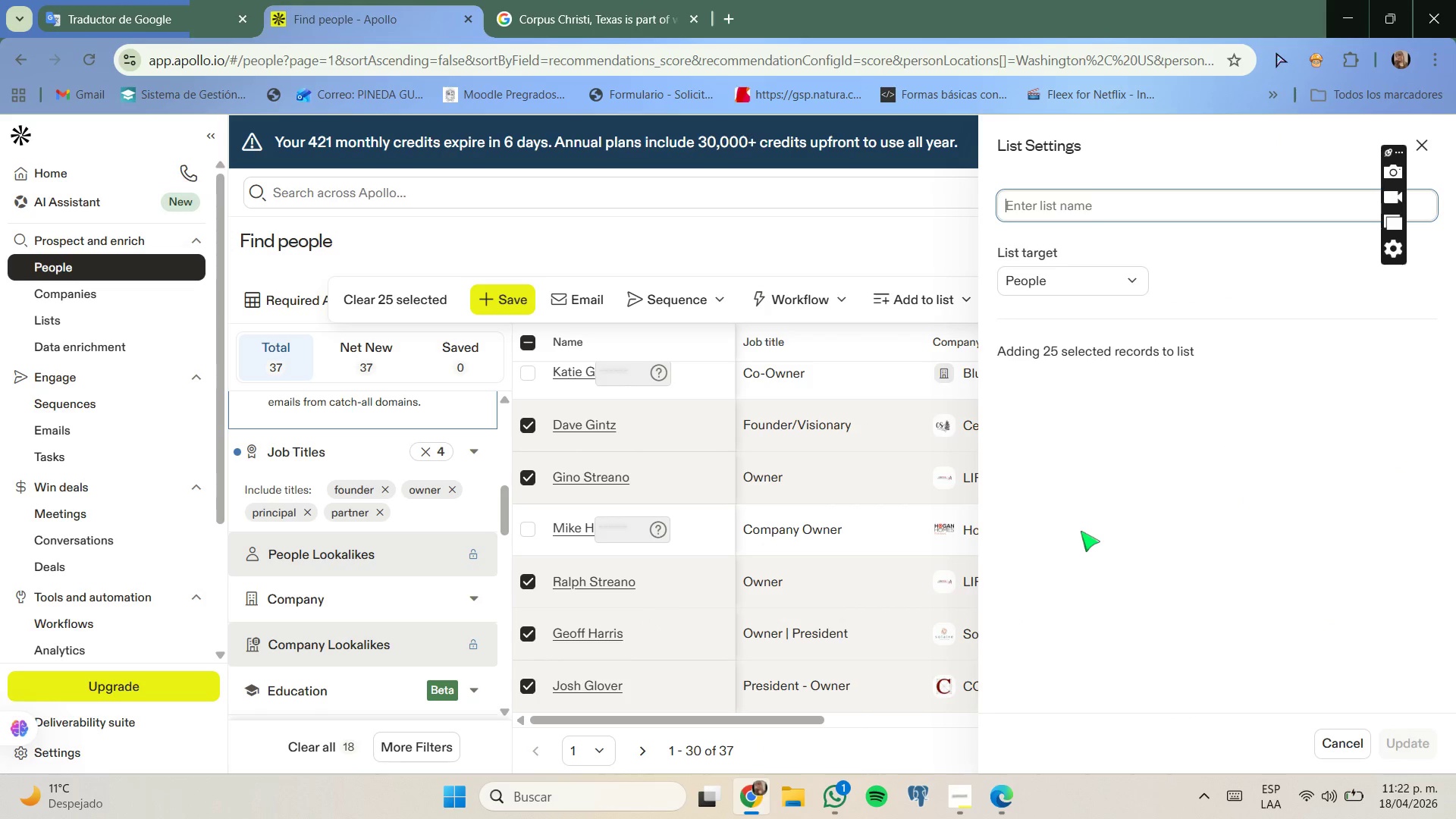 
type(S)
key(Backspace)
type(Zinc and Zest- Custom home builders pn)
key(Backspace)
key(Backspace)
key(Backspace)
 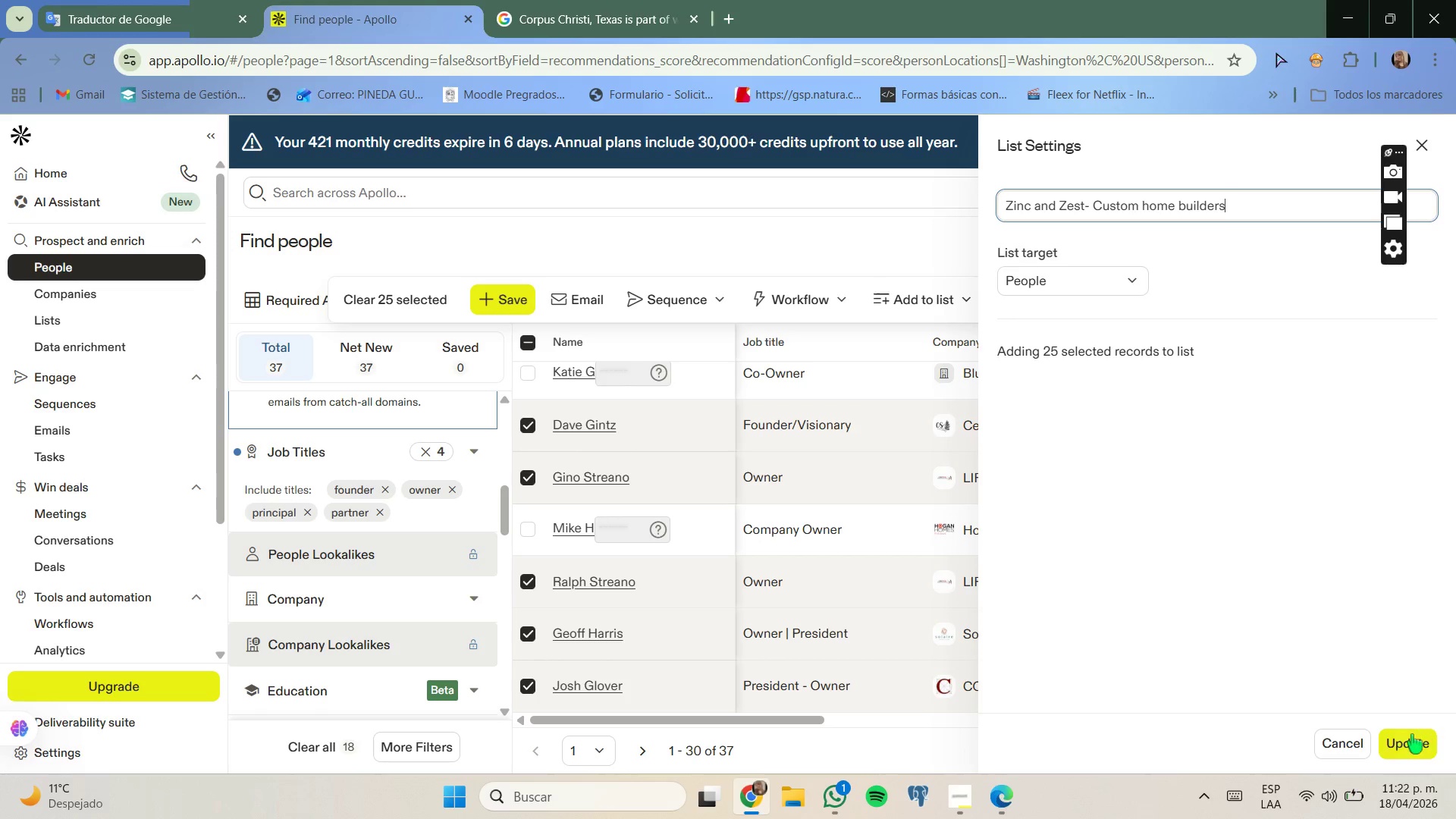 
left_click([1412, 734])
 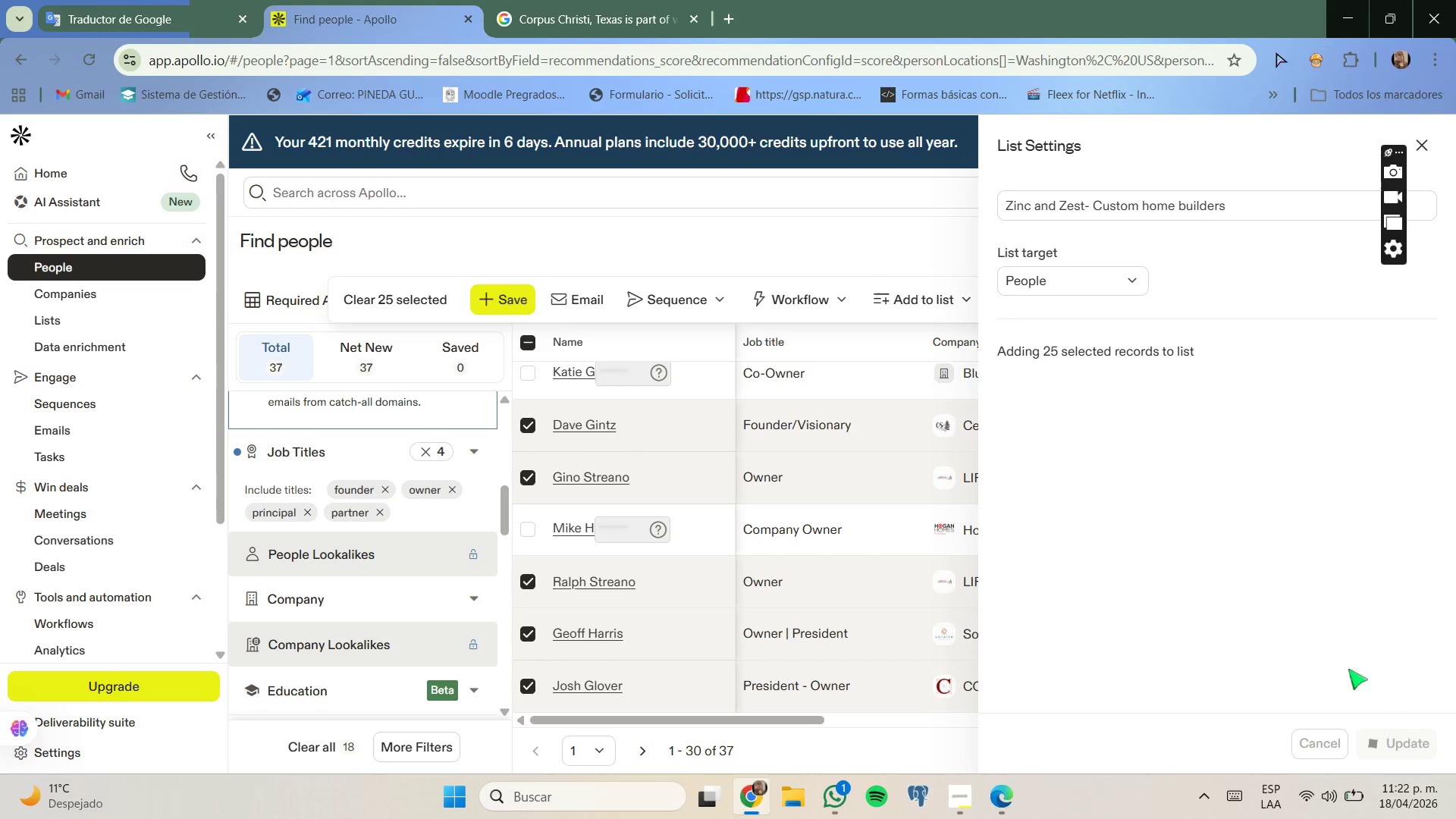 
mouse_move([1326, 651])
 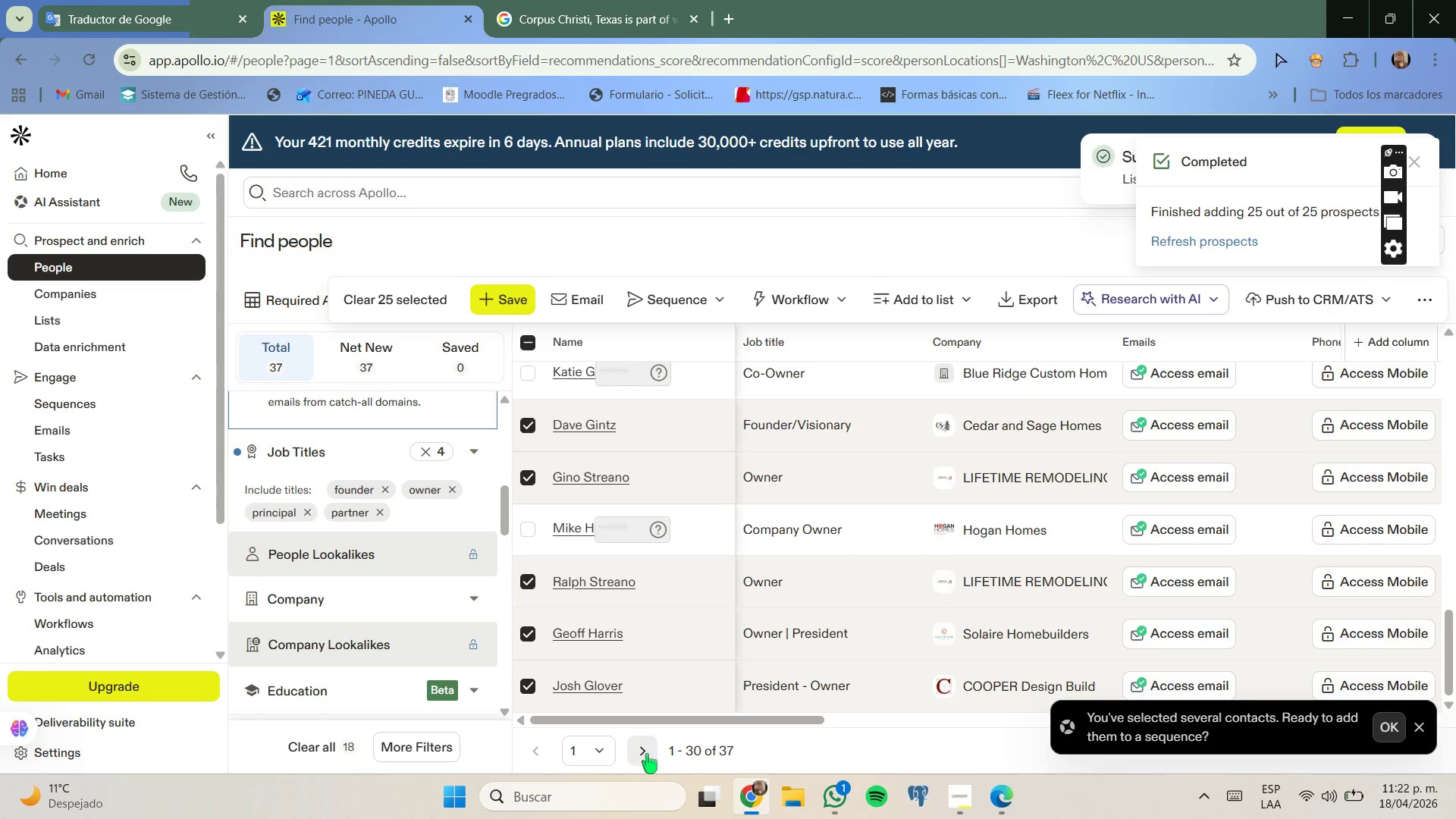 
scroll: coordinate [669, 651], scroll_direction: down, amount: 2.0
 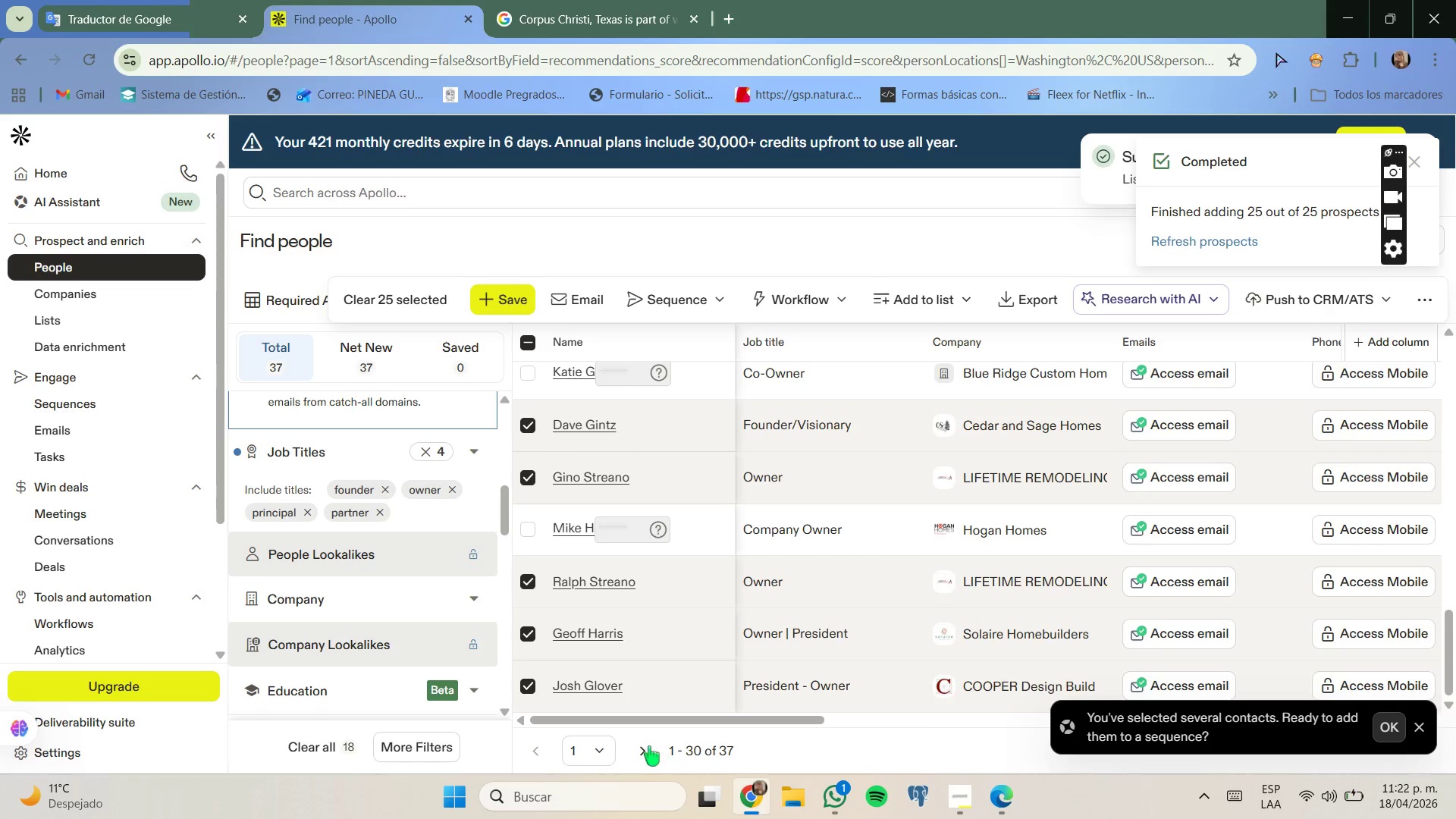 
scroll: coordinate [682, 686], scroll_direction: up, amount: 8.0
 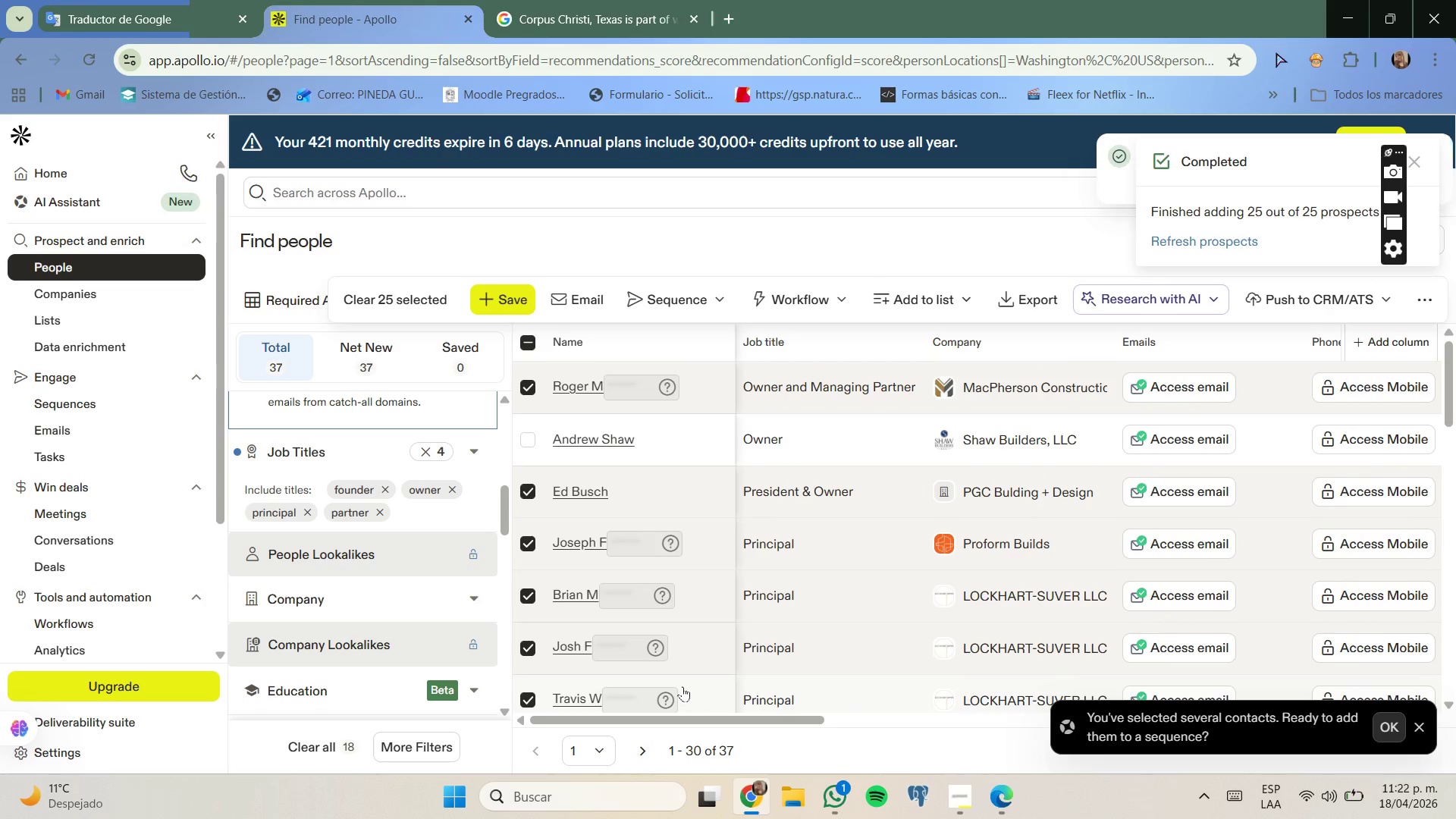 
scroll: coordinate [686, 682], scroll_direction: down, amount: 2.0
 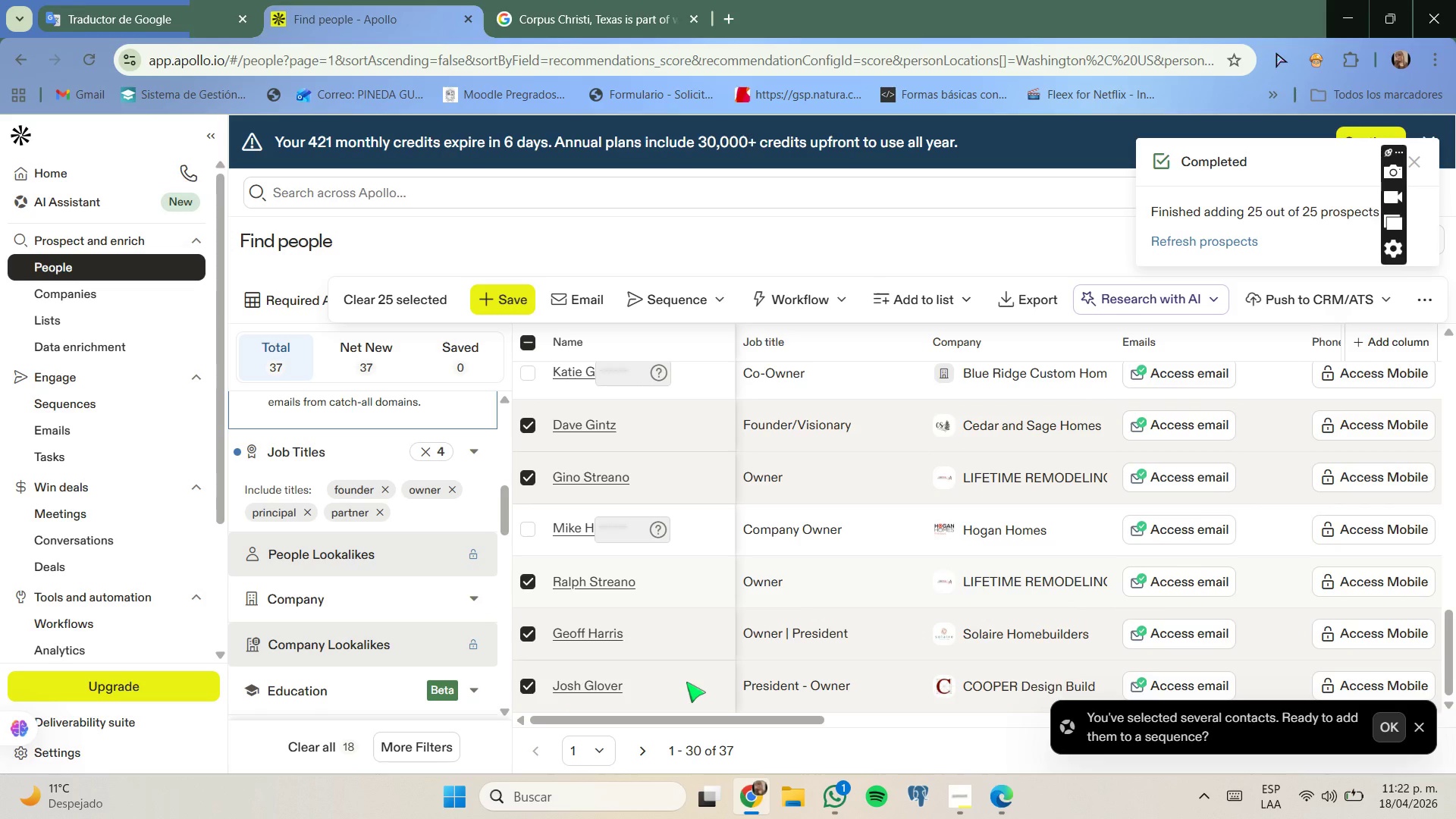 
left_click([642, 738])
 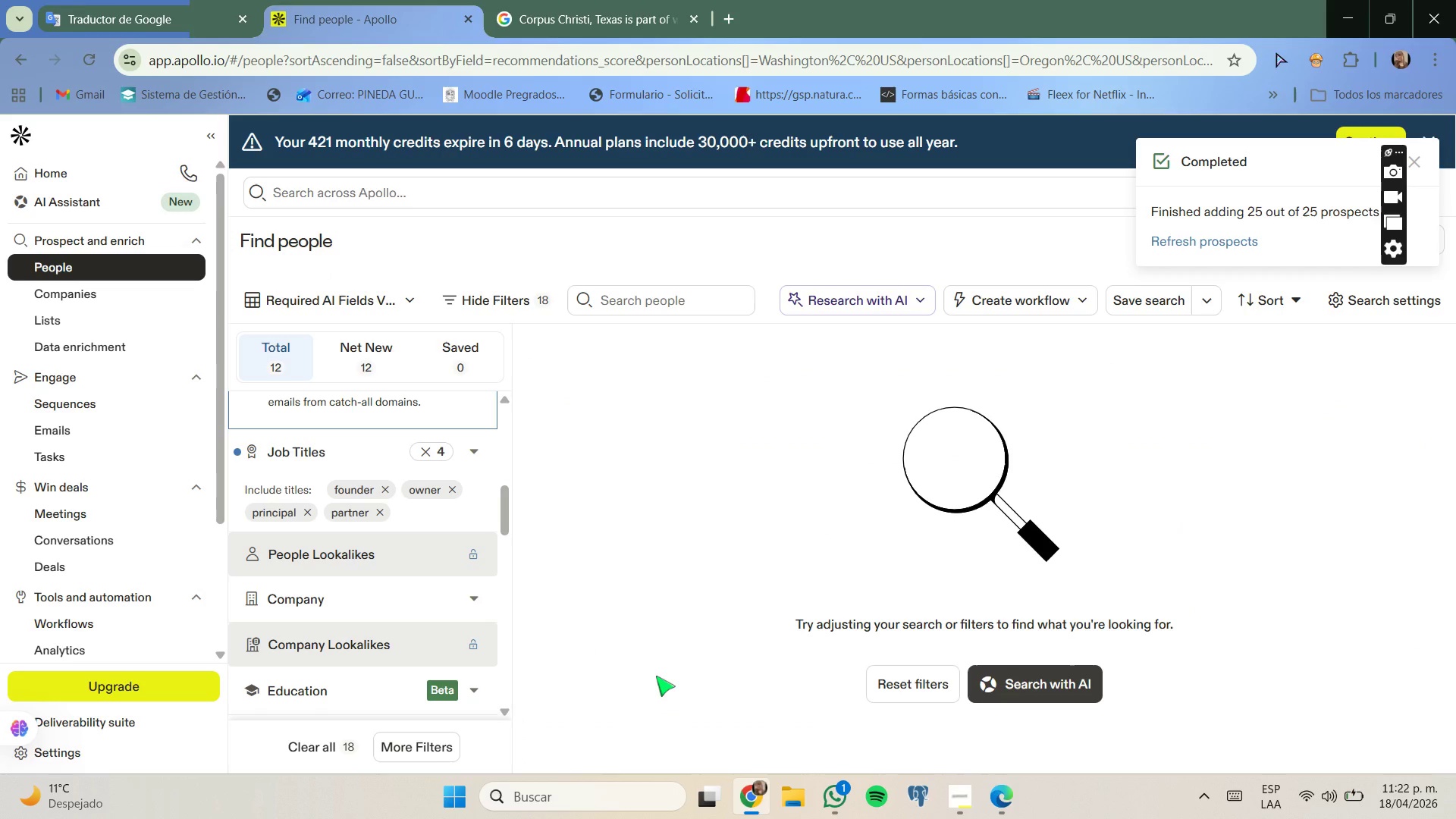 
scroll: coordinate [703, 636], scroll_direction: down, amount: 4.0
 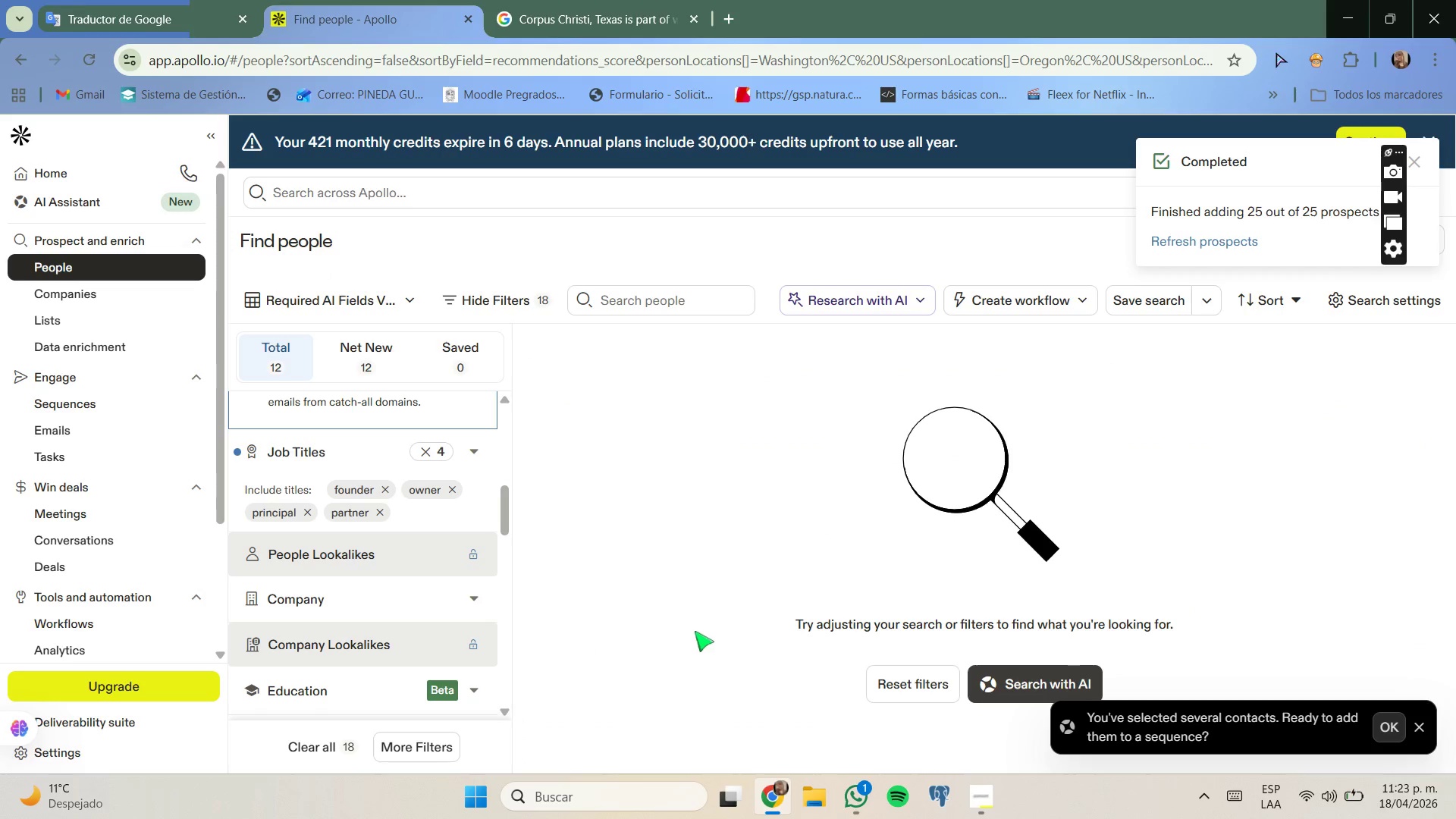 
scroll: coordinate [357, 560], scroll_direction: up, amount: 4.0
 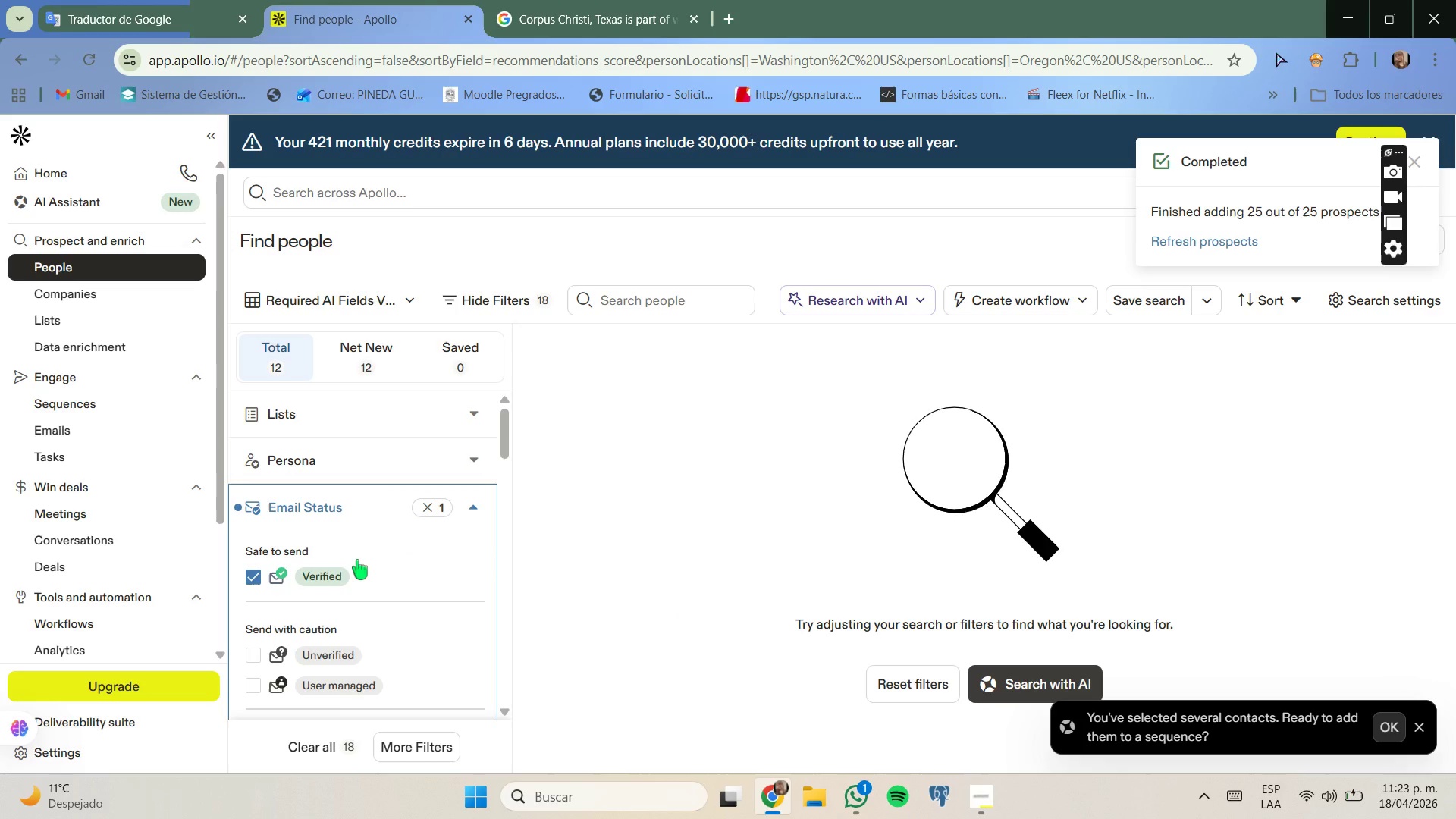 
scroll: coordinate [362, 582], scroll_direction: down, amount: 4.0
 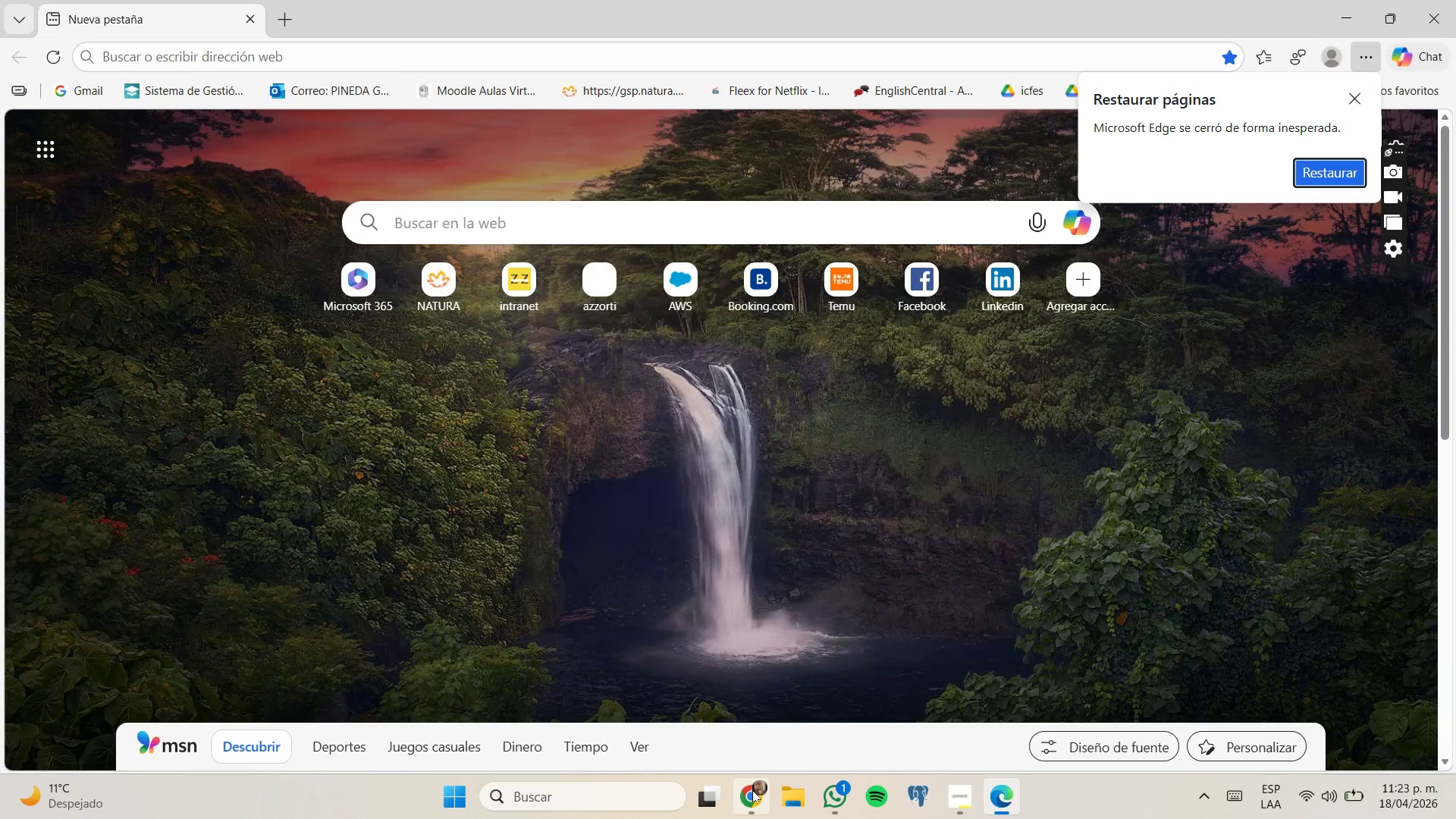 
left_click([760, 726])
 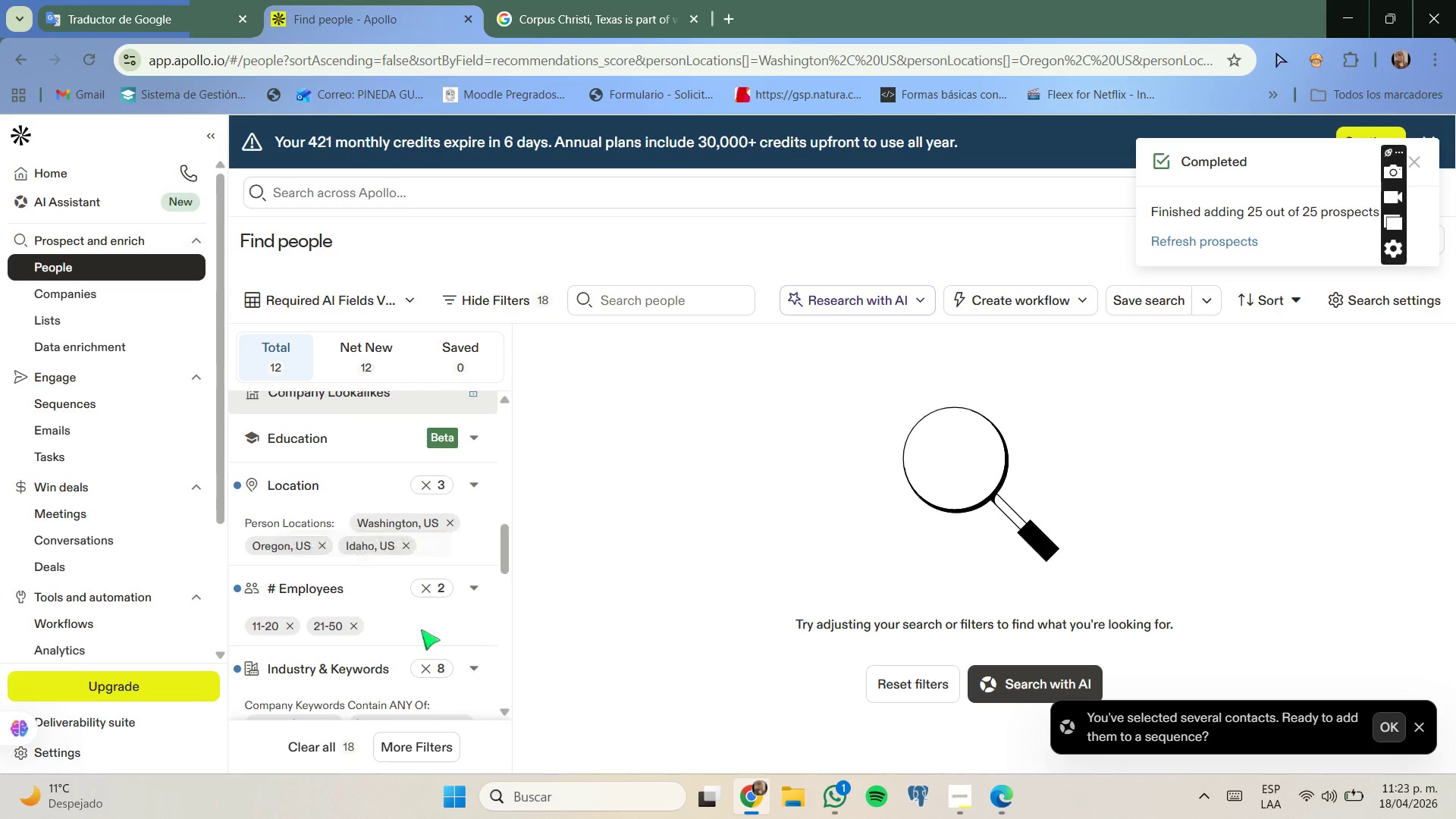 
scroll: coordinate [397, 626], scroll_direction: down, amount: 5.0
 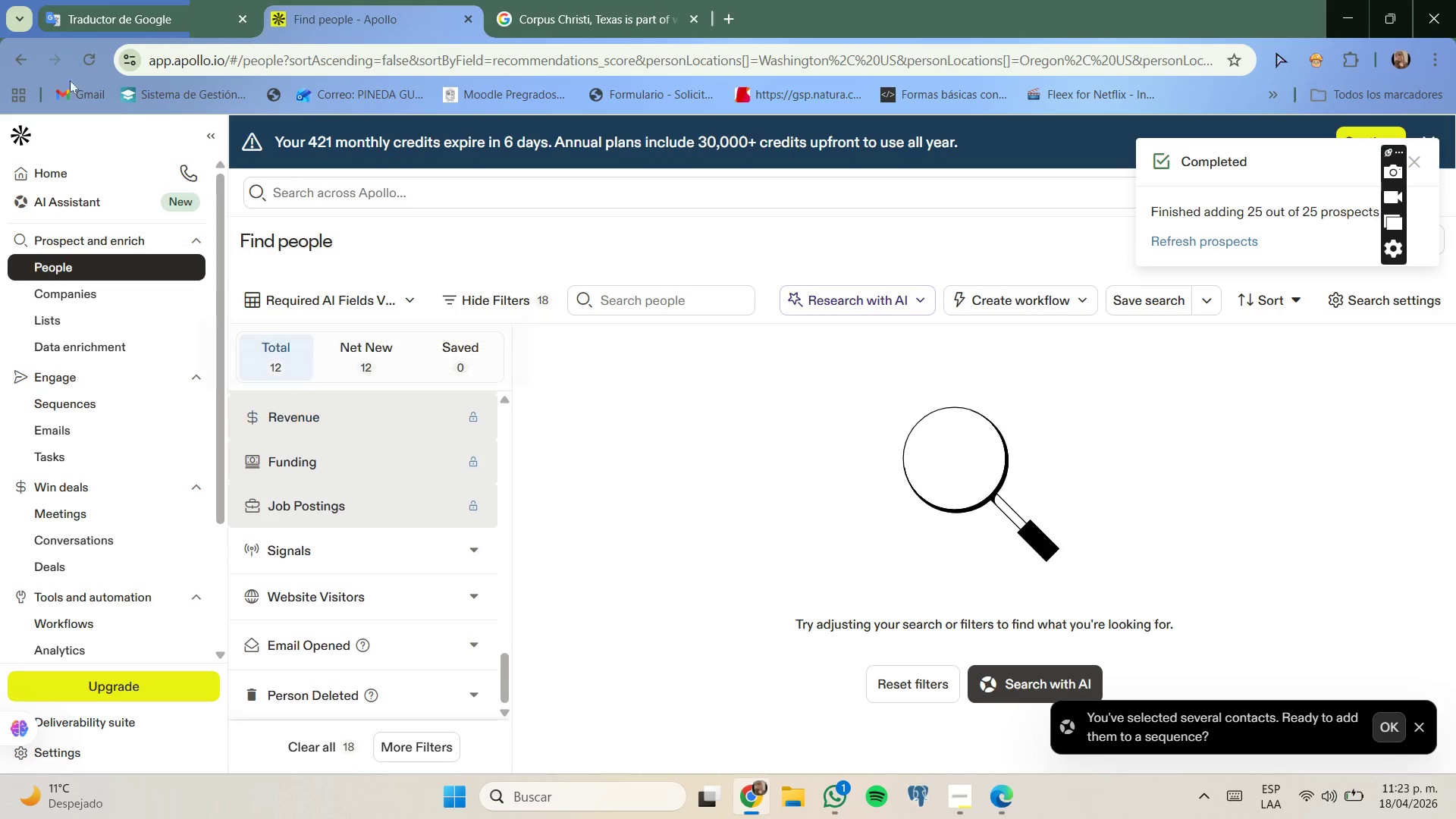 
left_click_drag(start_coordinate=[86, 57], to_coordinate=[83, 57])
 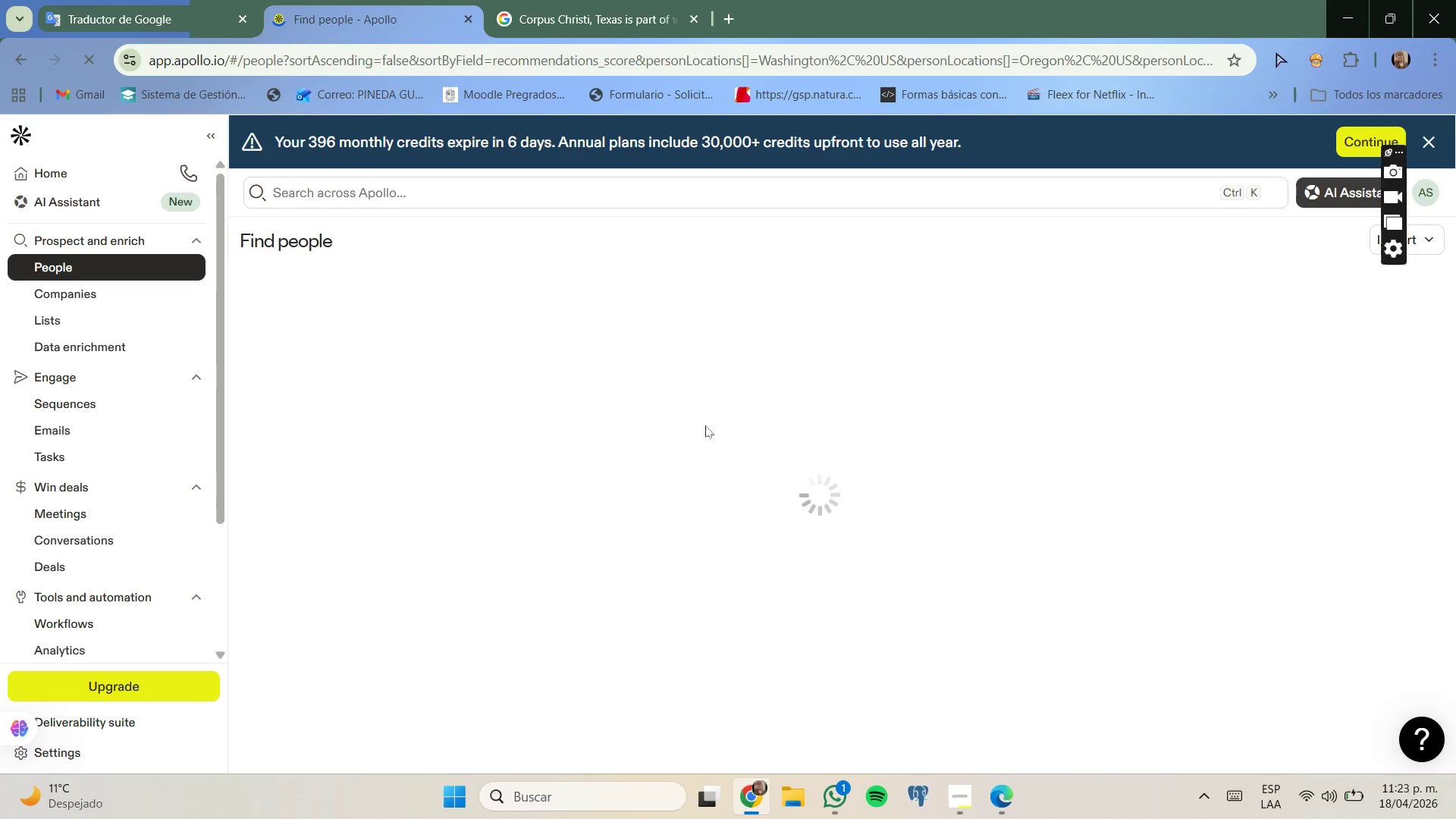 
wait(14.59)
 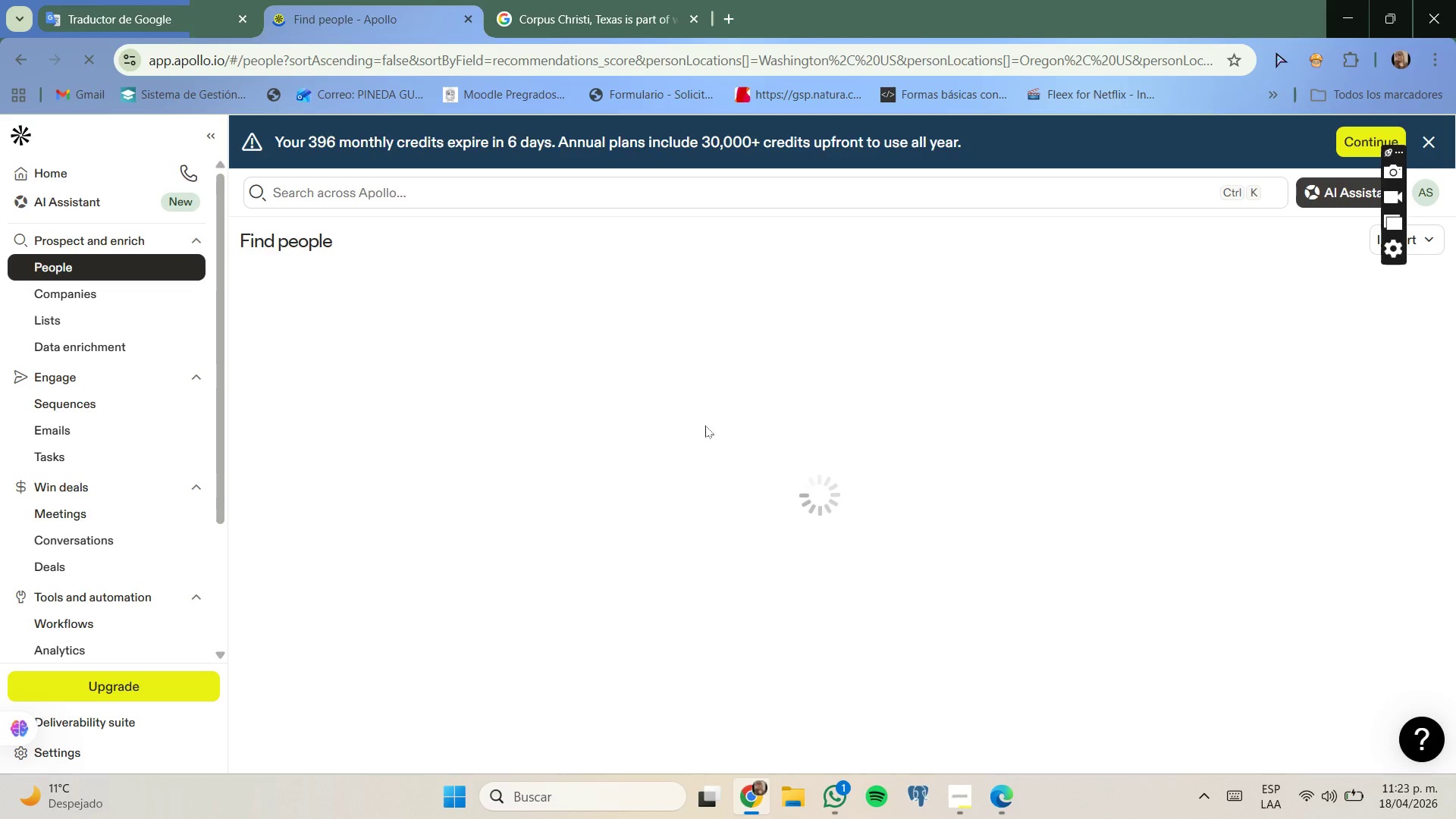 
scroll: coordinate [391, 431], scroll_direction: down, amount: 3.0
 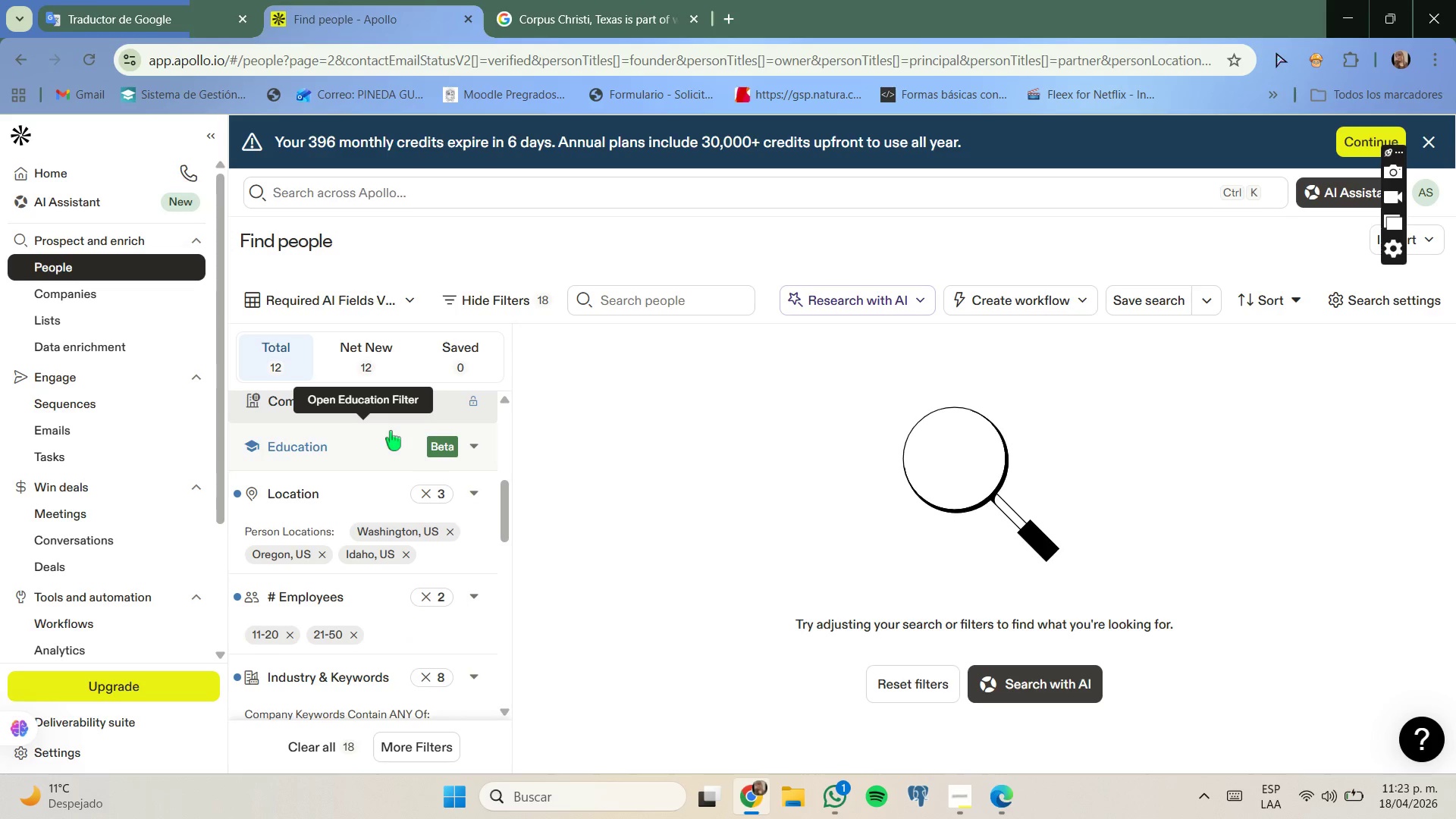 
scroll: coordinate [391, 431], scroll_direction: up, amount: 2.0
 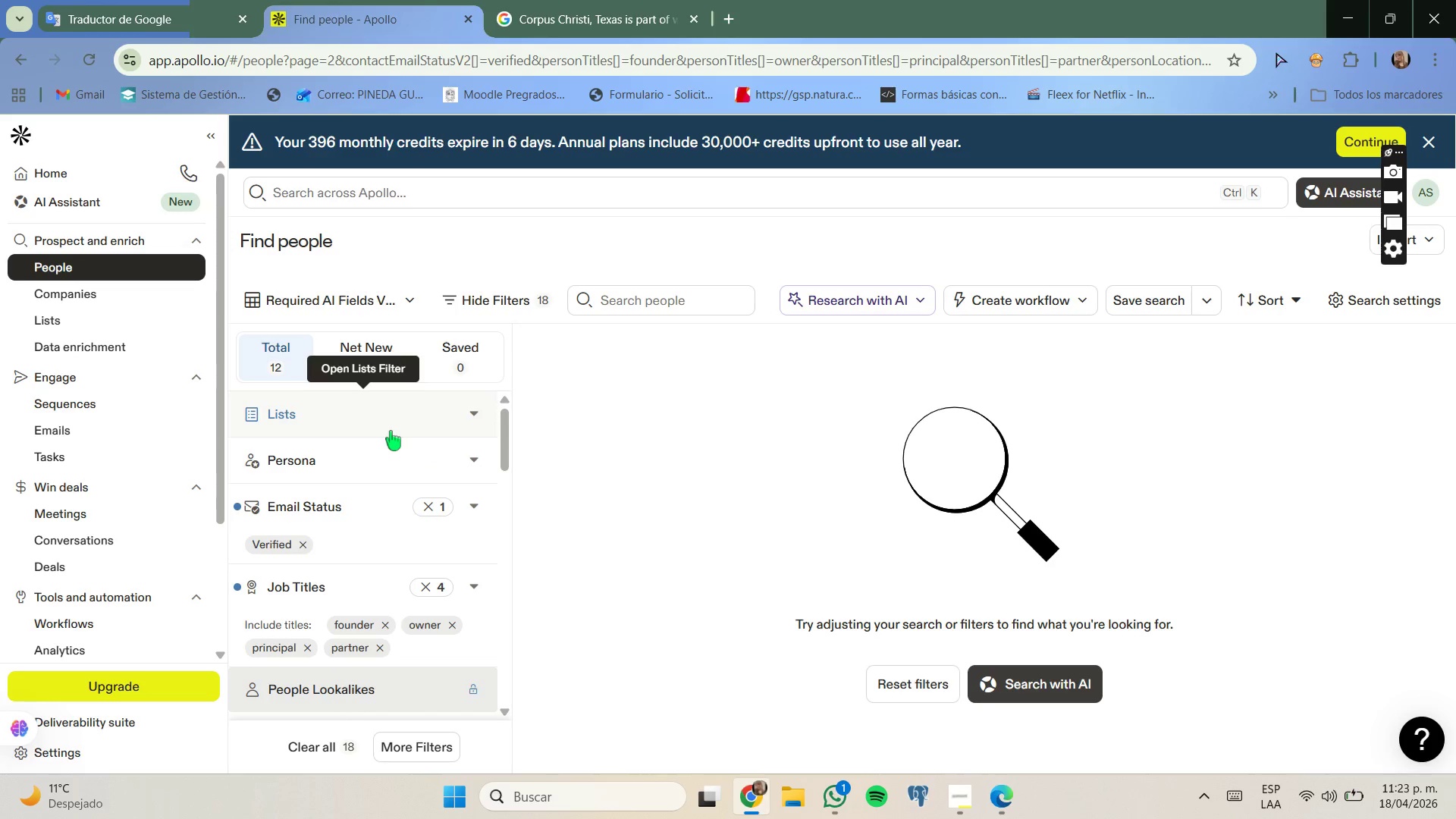 
scroll: coordinate [391, 431], scroll_direction: down, amount: 3.0
 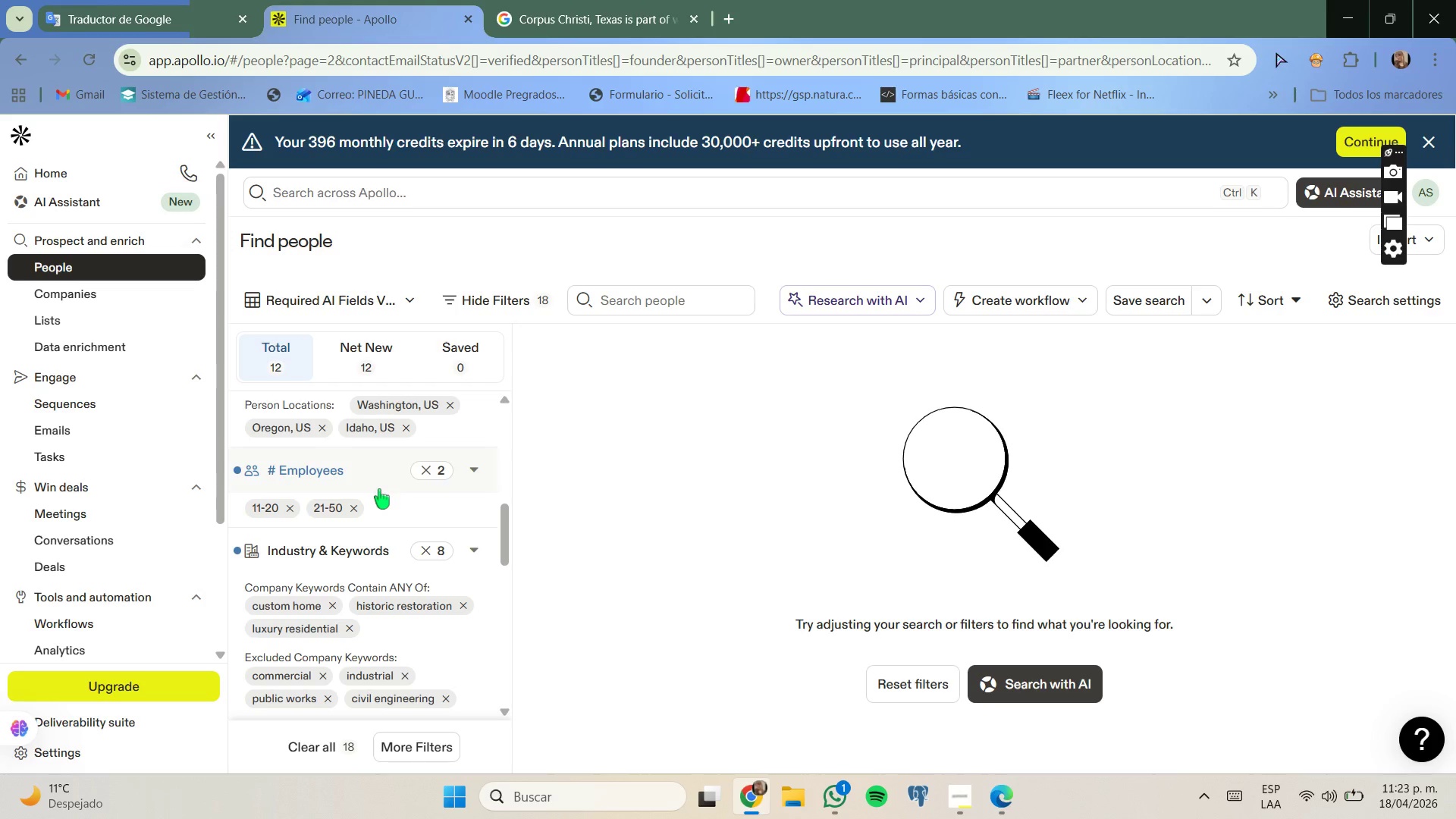 
scroll: coordinate [379, 487], scroll_direction: none, amount: 0.0
 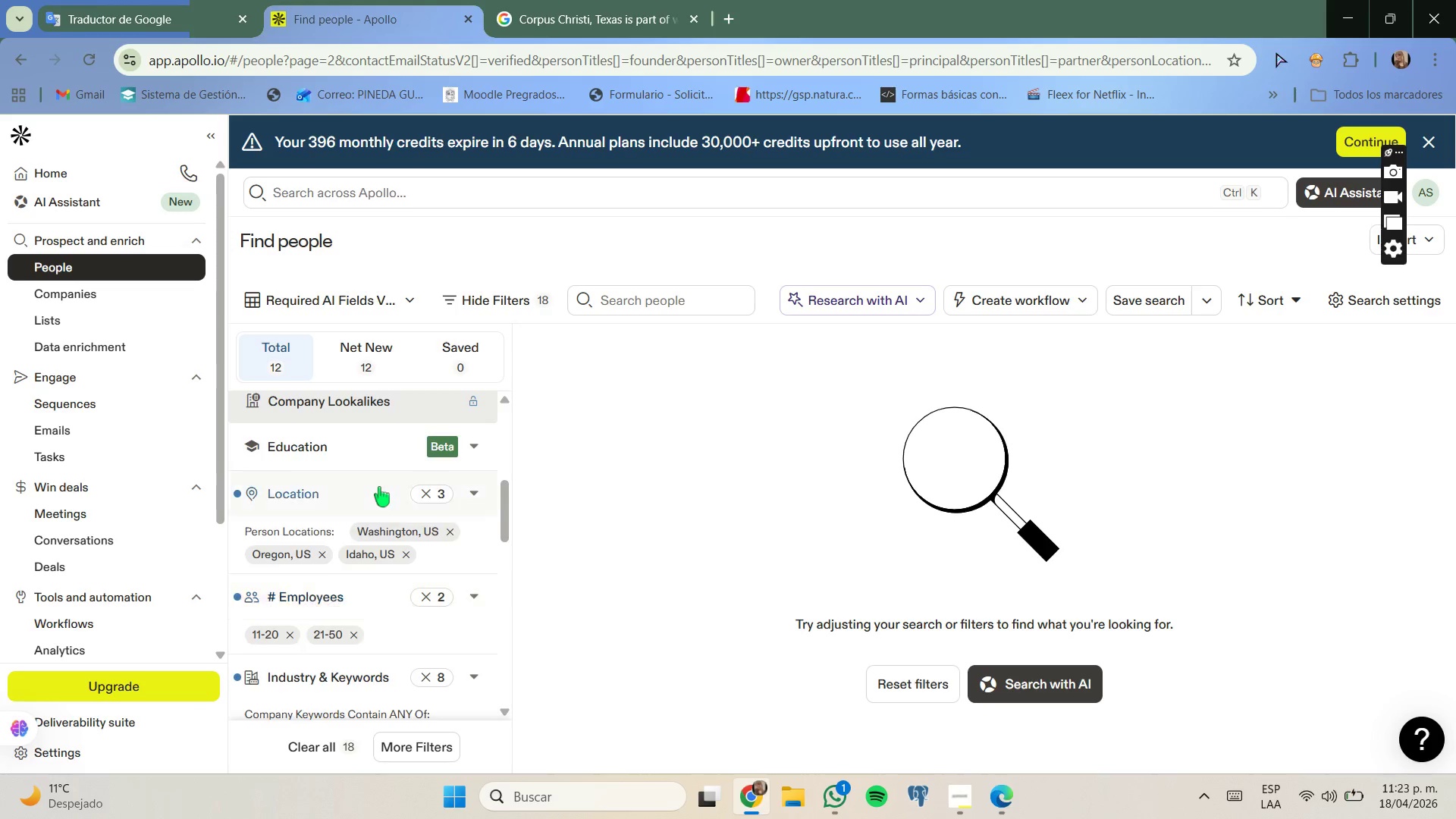 
scroll: coordinate [379, 487], scroll_direction: up, amount: 2.0
 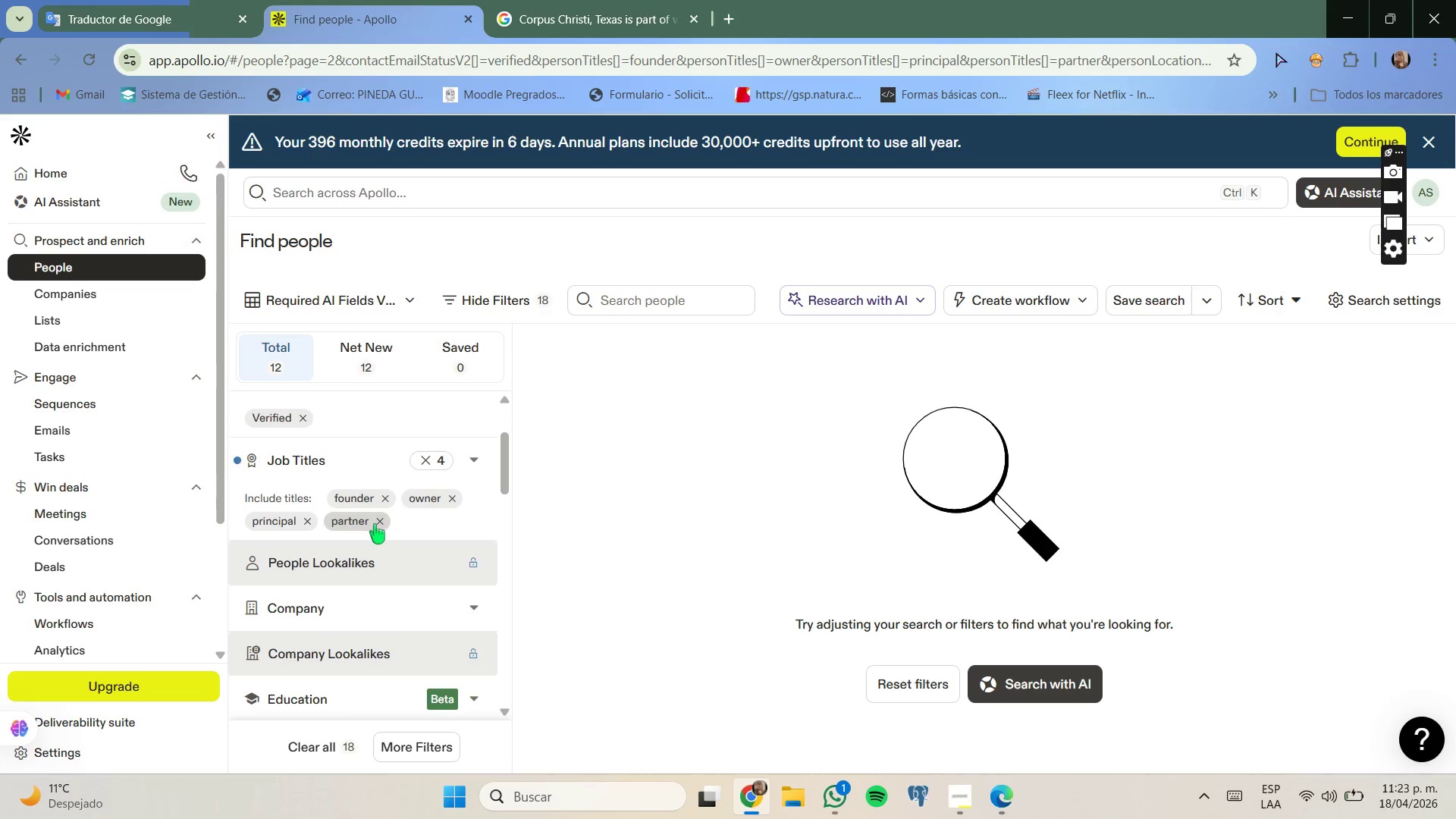 
wait(6.23)
 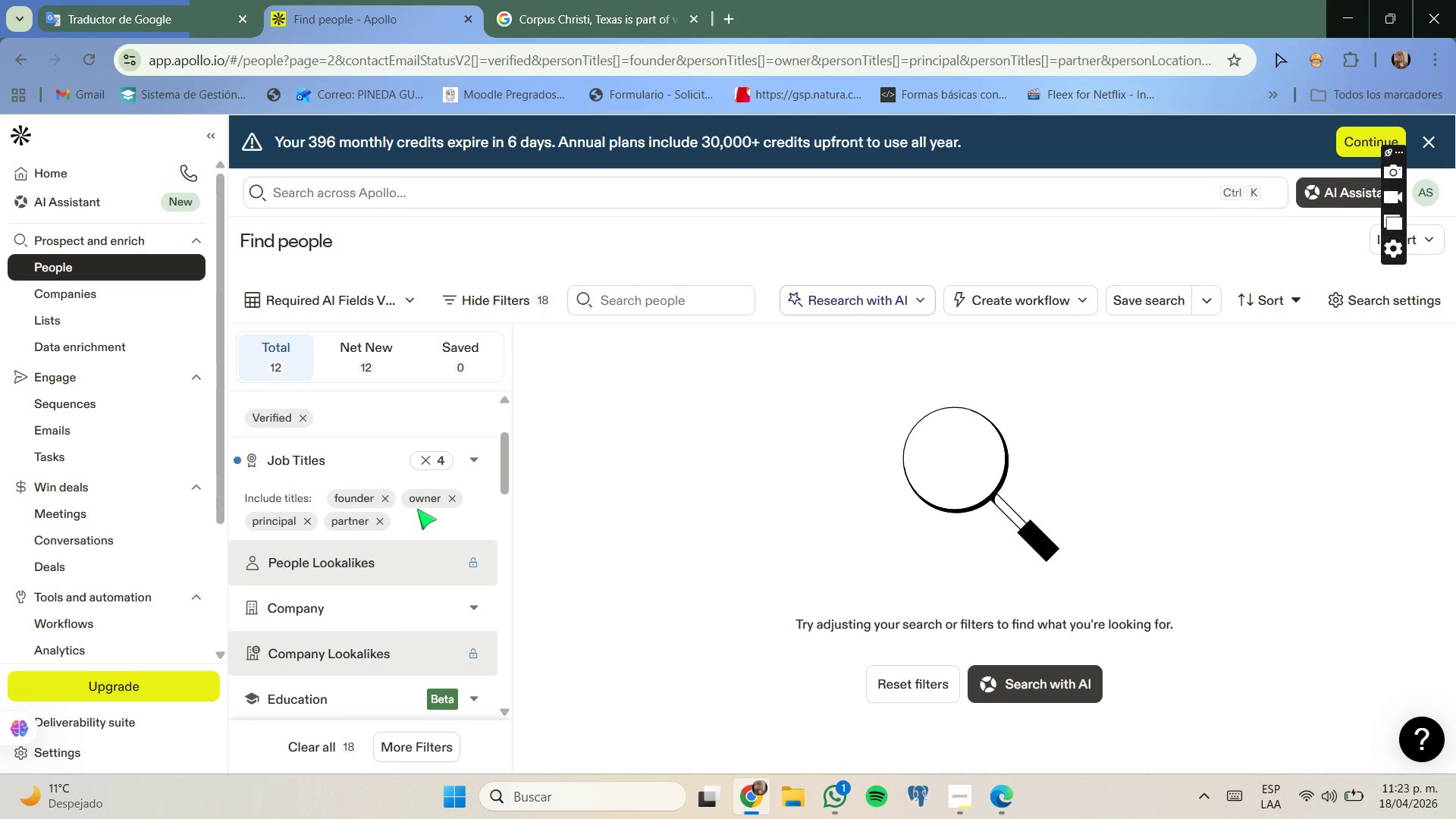 
scroll: coordinate [415, 522], scroll_direction: down, amount: 3.0
 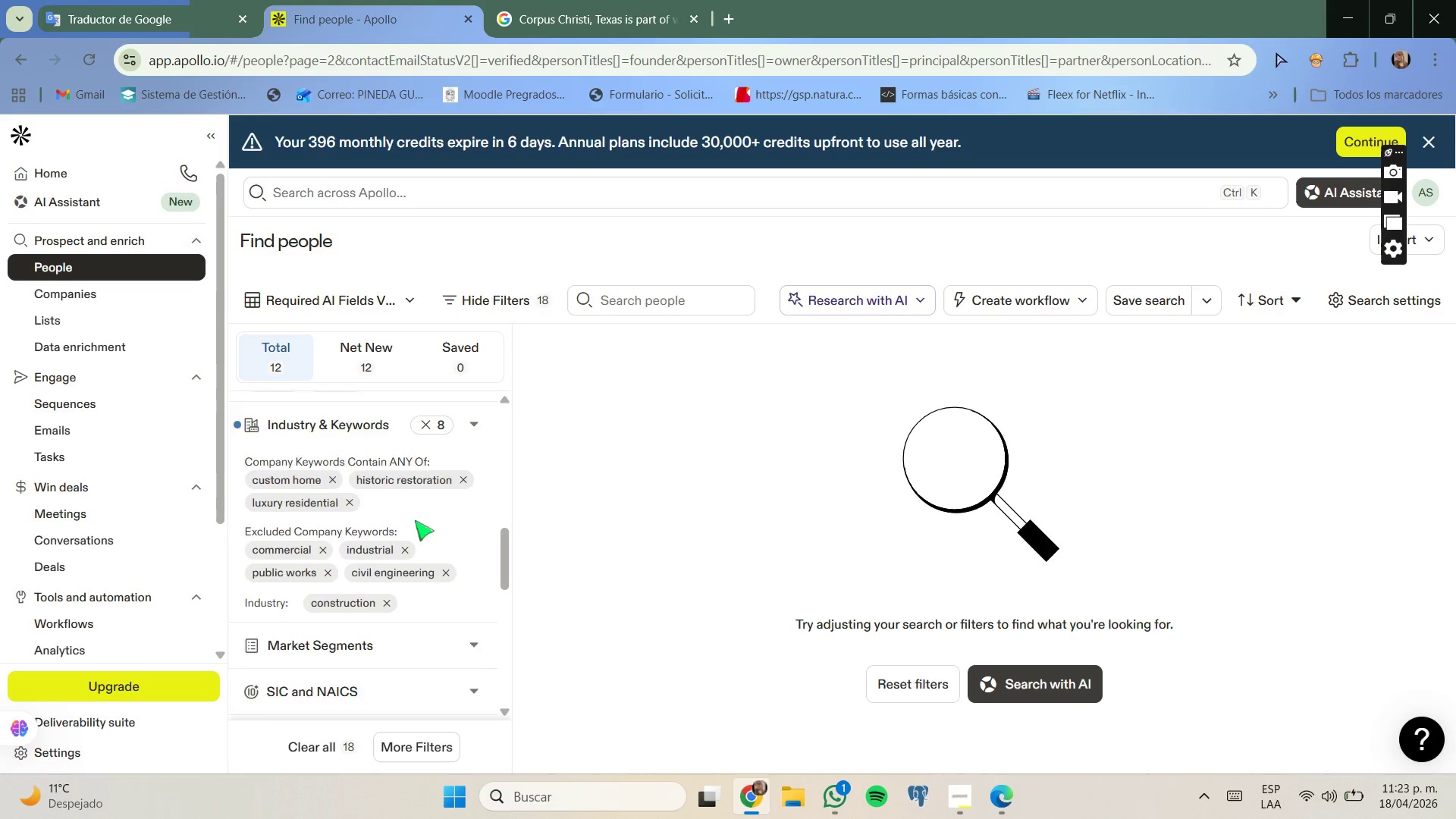 
scroll: coordinate [415, 520], scroll_direction: none, amount: 0.0
 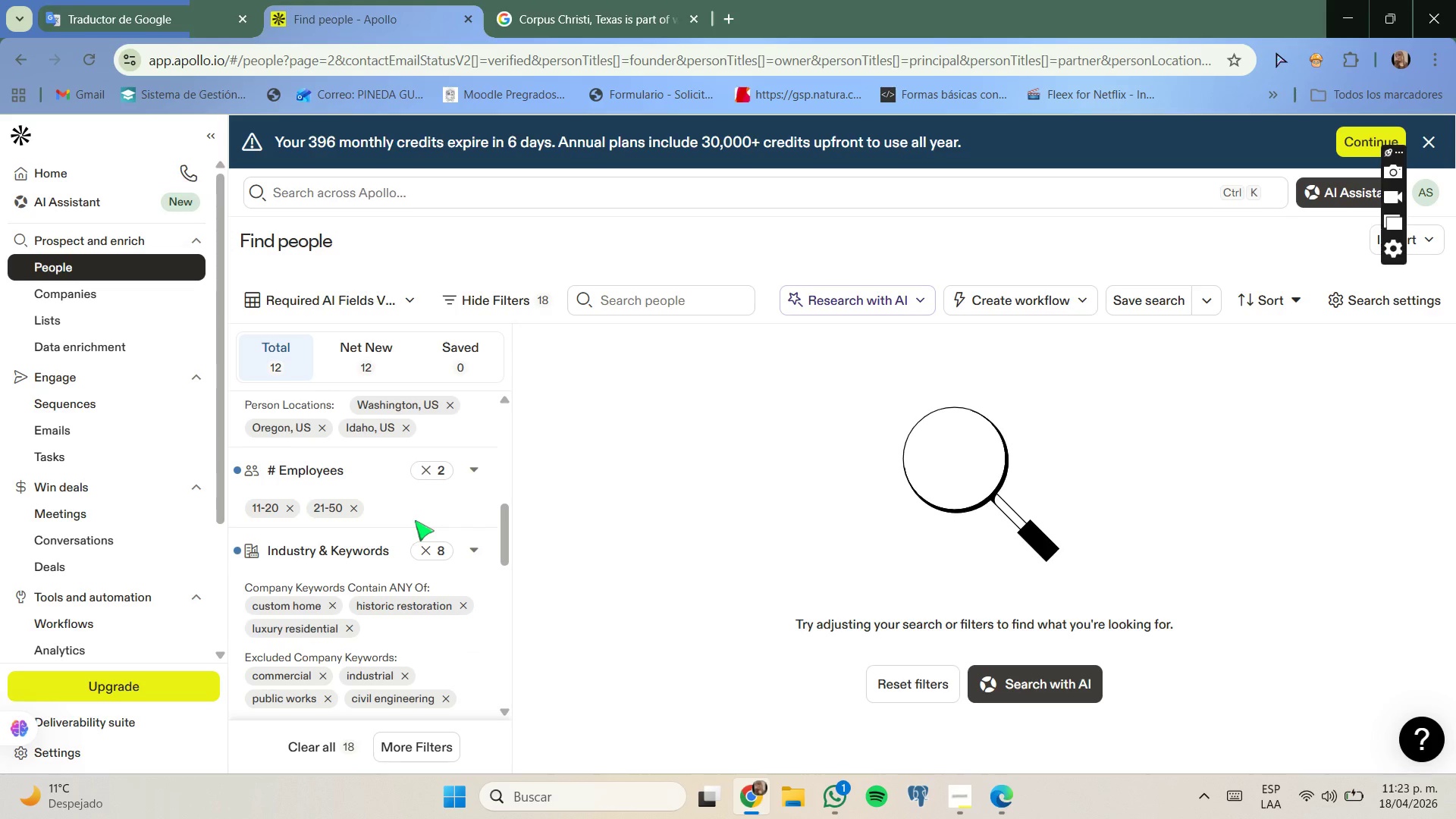 
scroll: coordinate [415, 519], scroll_direction: up, amount: 1.0
 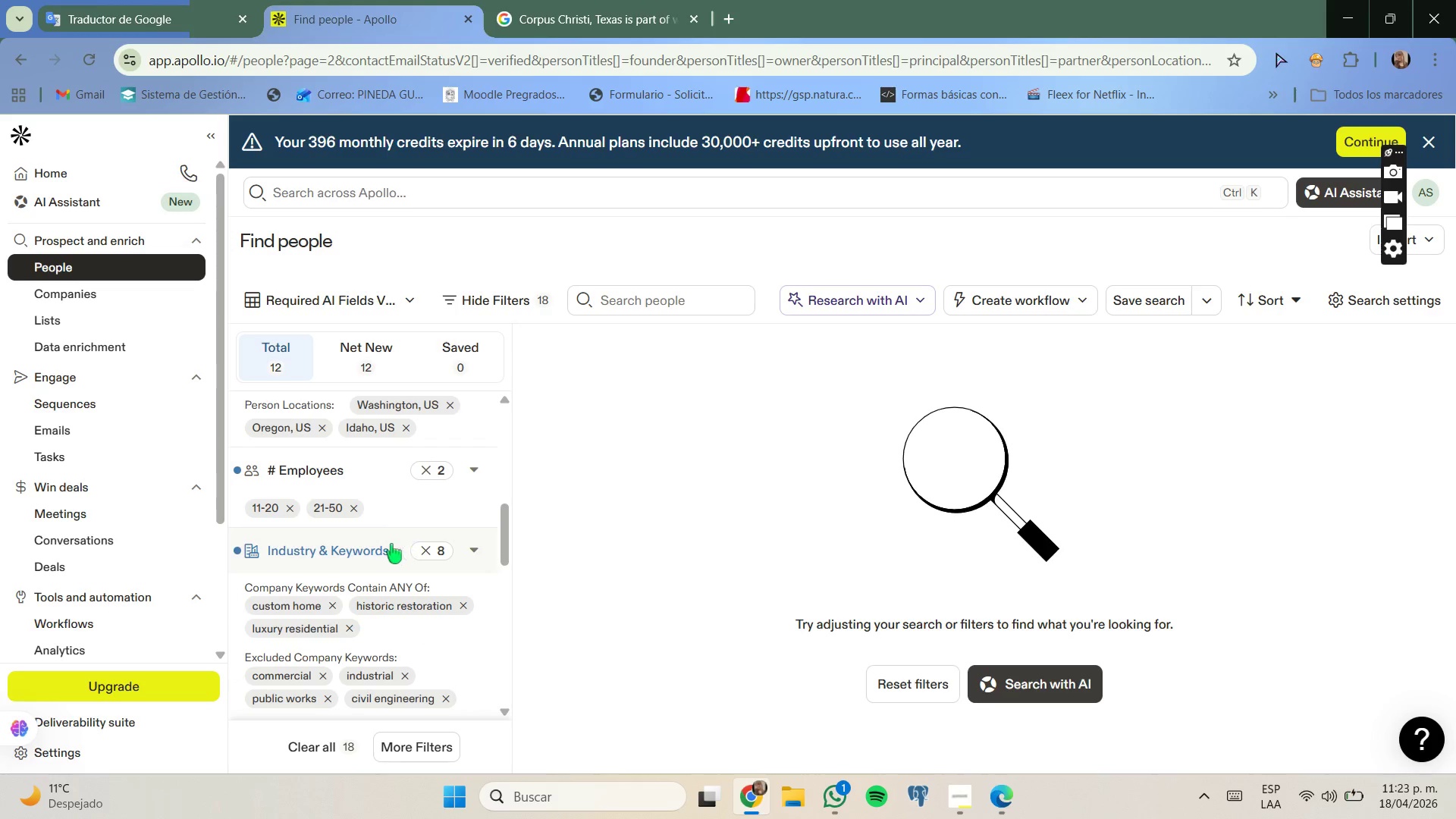 
left_click([388, 544])
 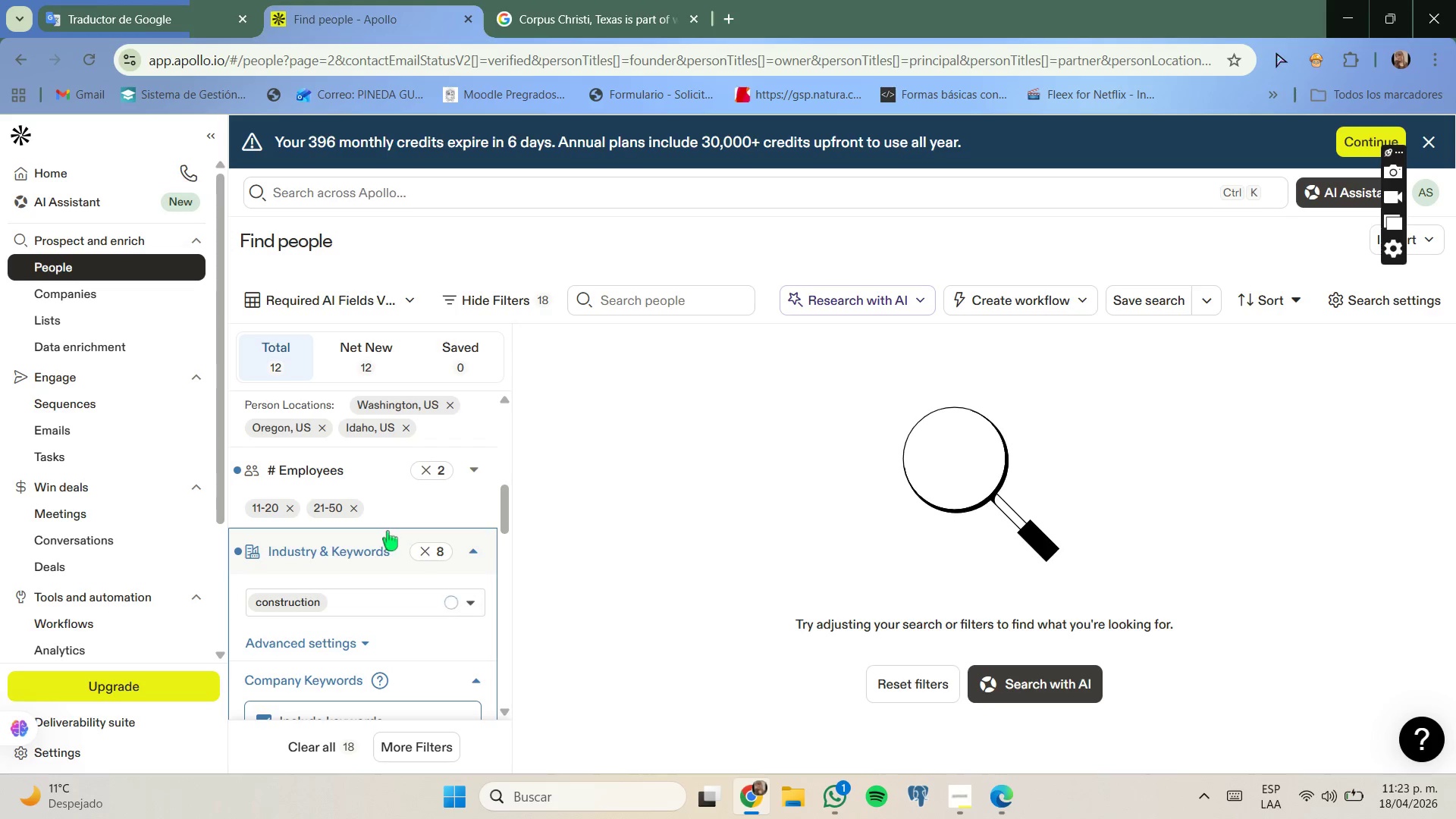 
scroll: coordinate [266, 483], scroll_direction: down, amount: 6.0
 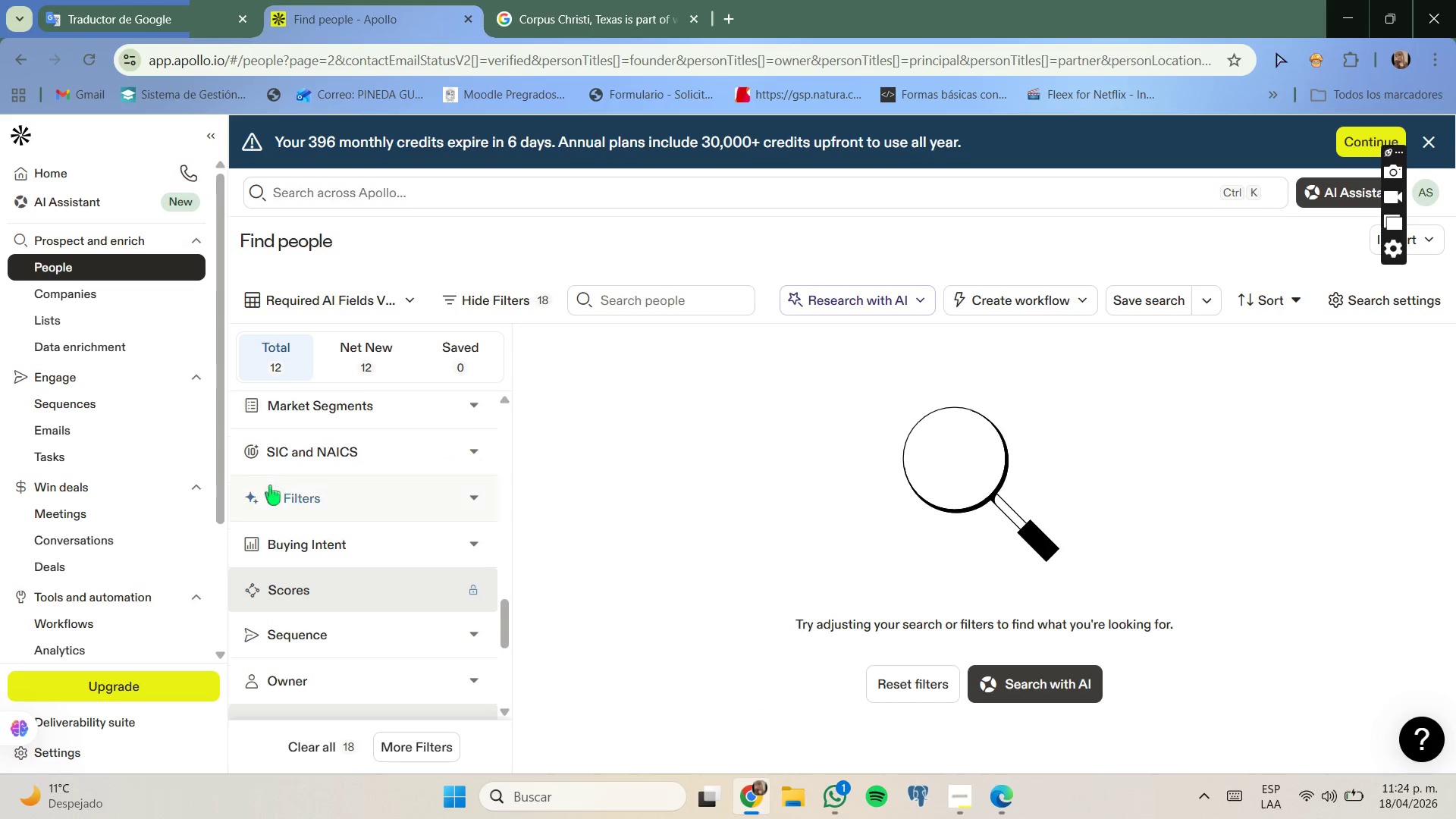 
scroll: coordinate [282, 485], scroll_direction: down, amount: 3.0
 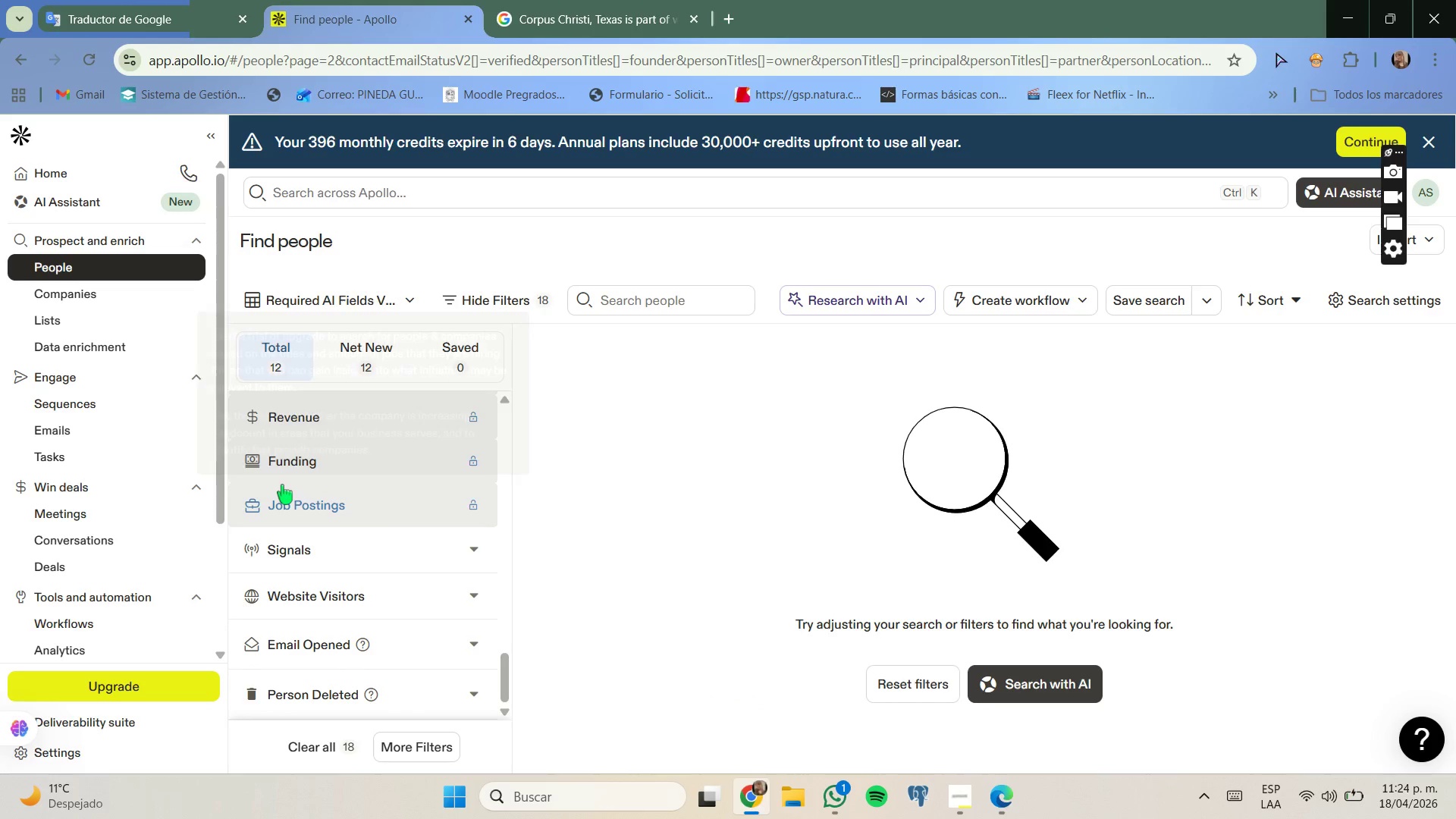 
scroll: coordinate [271, 480], scroll_direction: up, amount: 15.0
 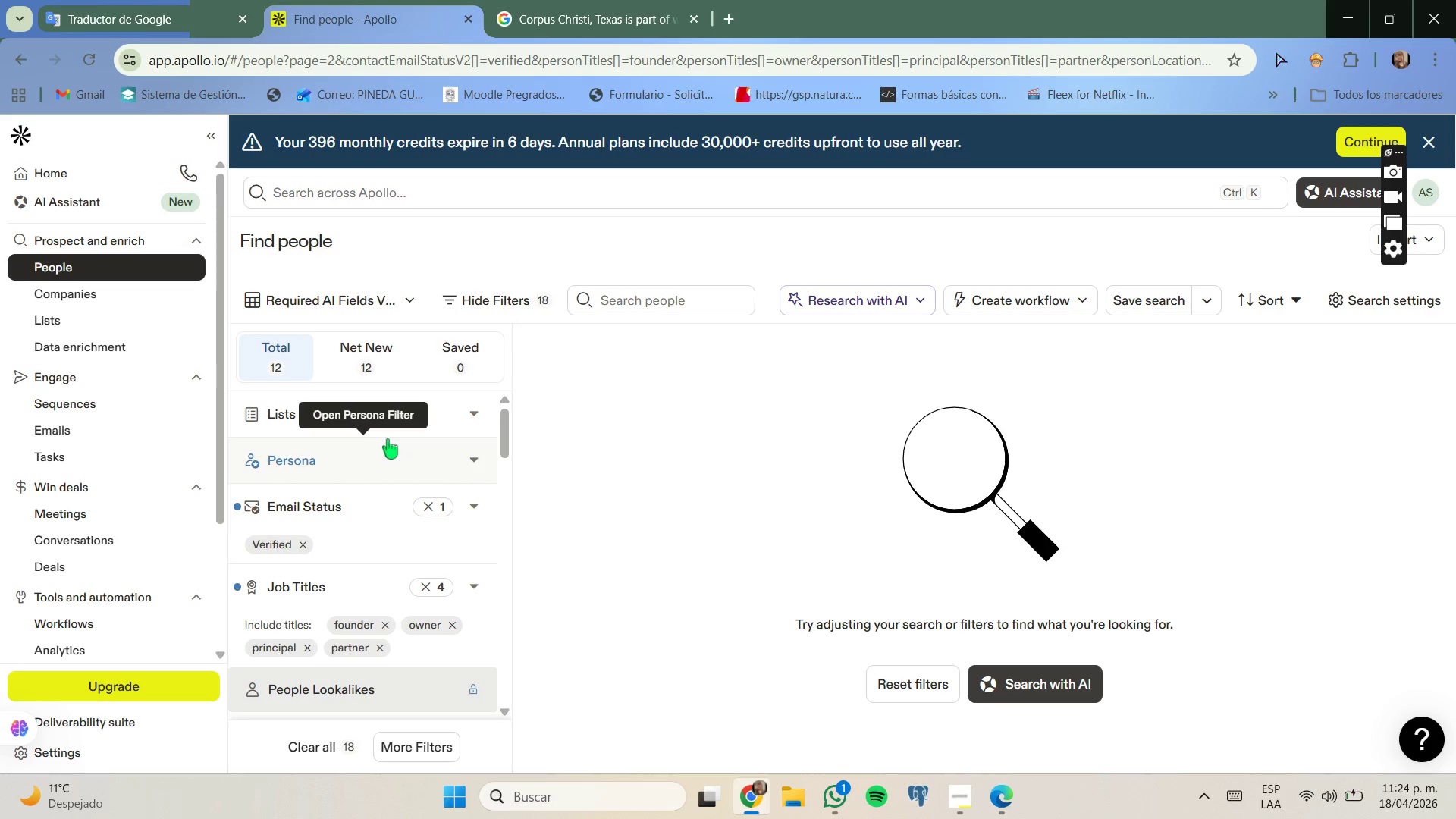 
left_click([369, 362])
 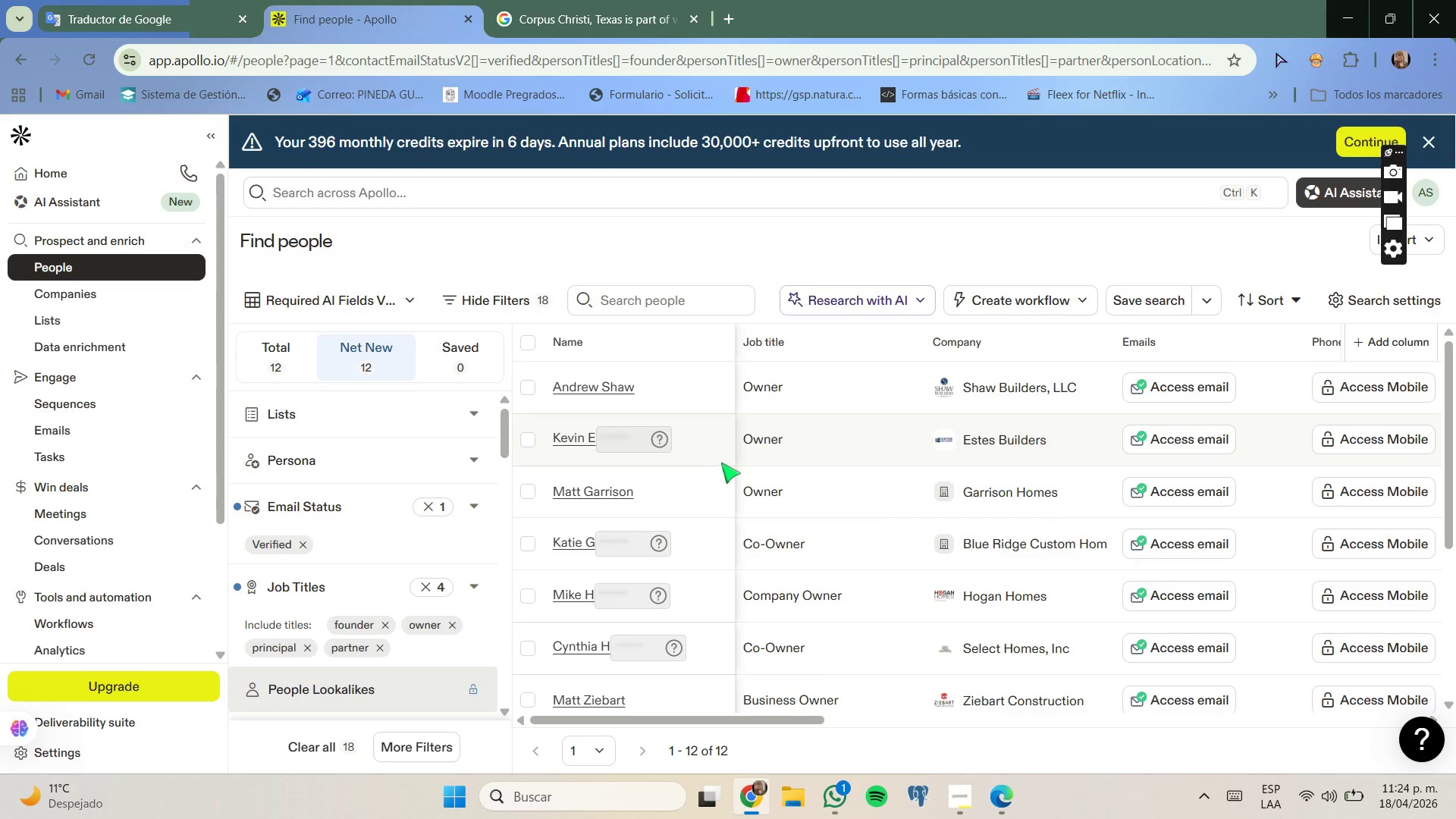 
scroll: coordinate [712, 470], scroll_direction: none, amount: 0.0
 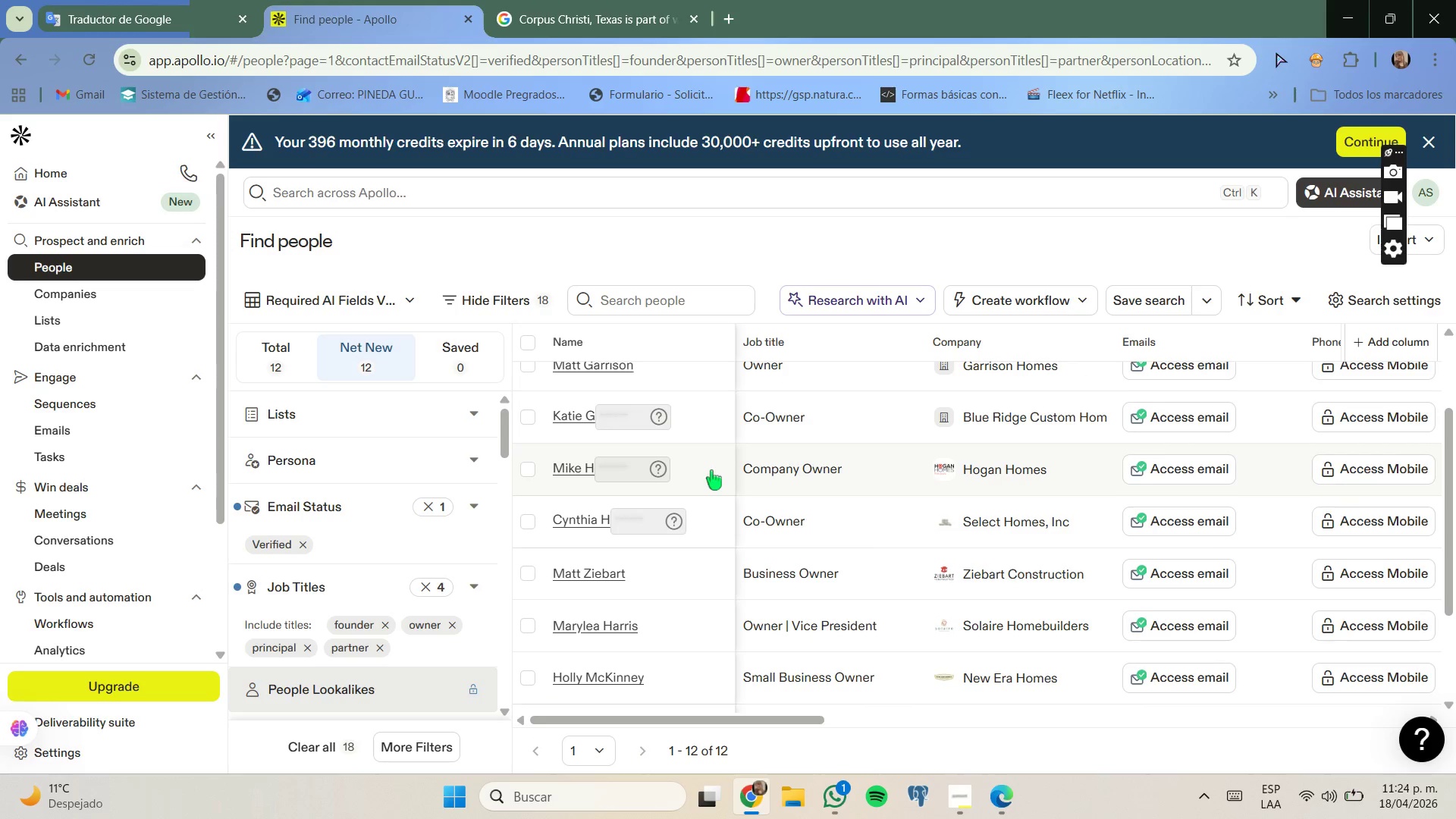 
scroll: coordinate [711, 471], scroll_direction: down, amount: 2.0
 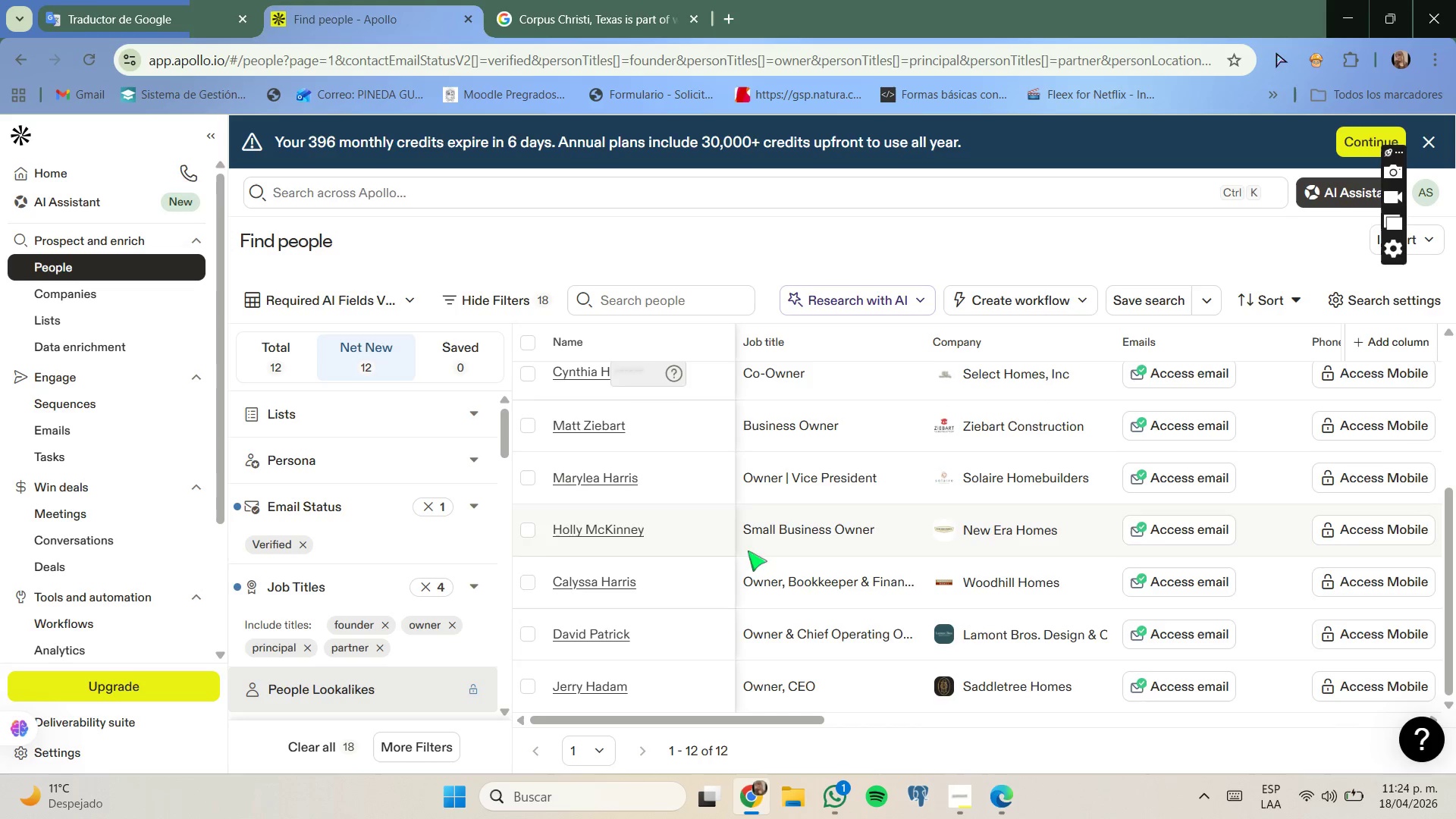 
right_click([991, 684])
 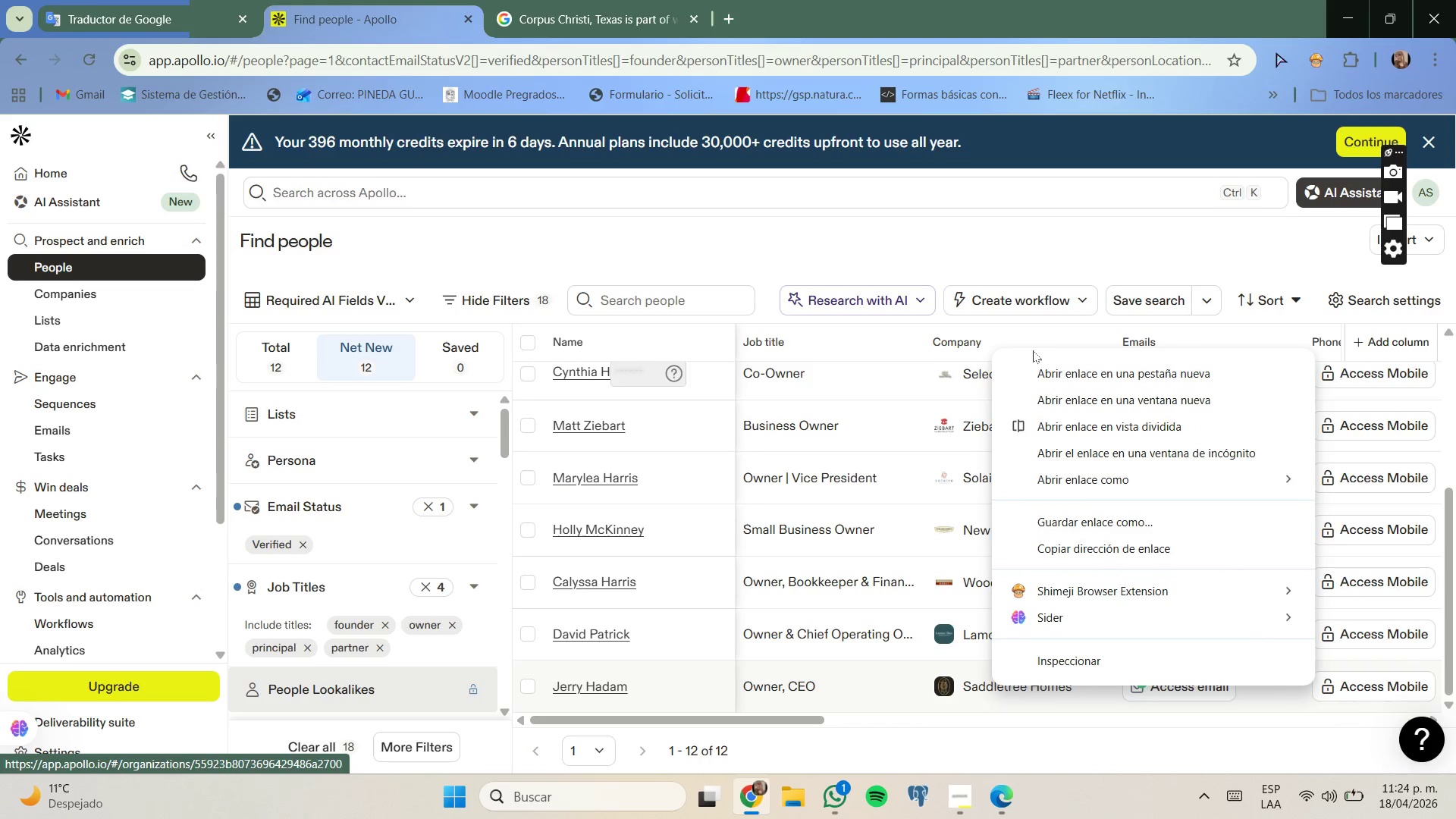 
left_click([1043, 375])
 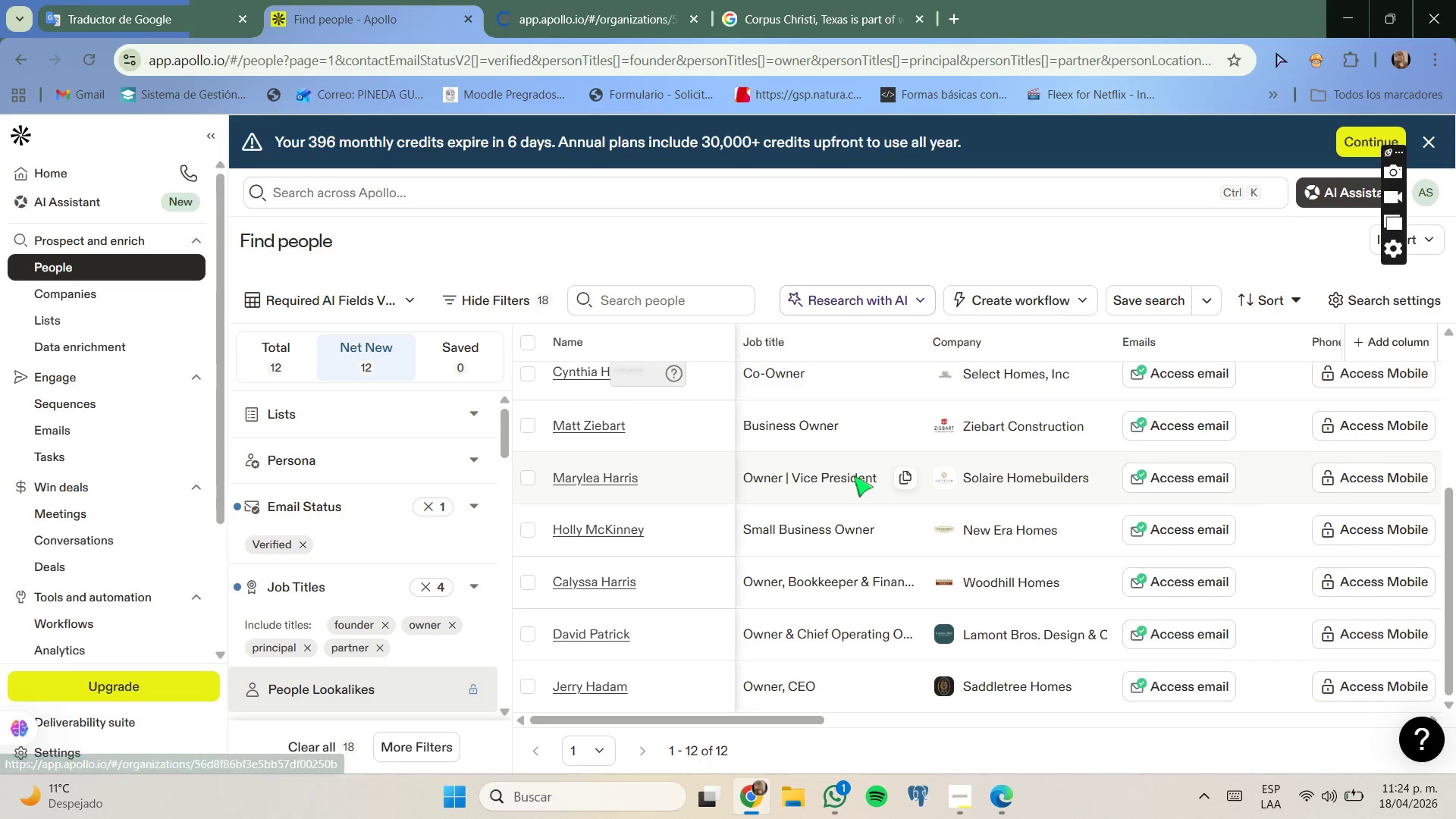 
scroll: coordinate [854, 477], scroll_direction: down, amount: 1.0
 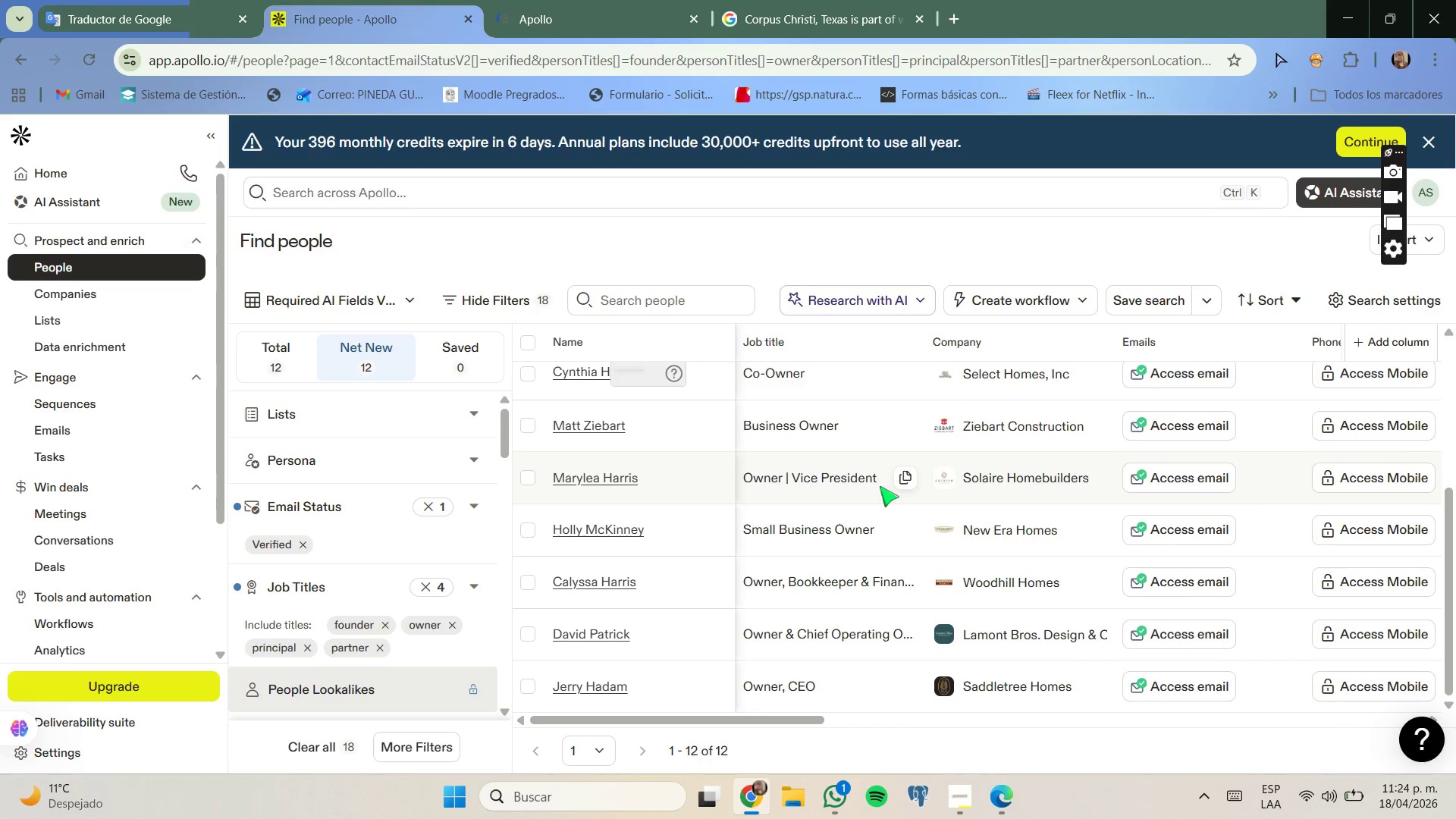 
scroll: coordinate [880, 486], scroll_direction: none, amount: 0.0
 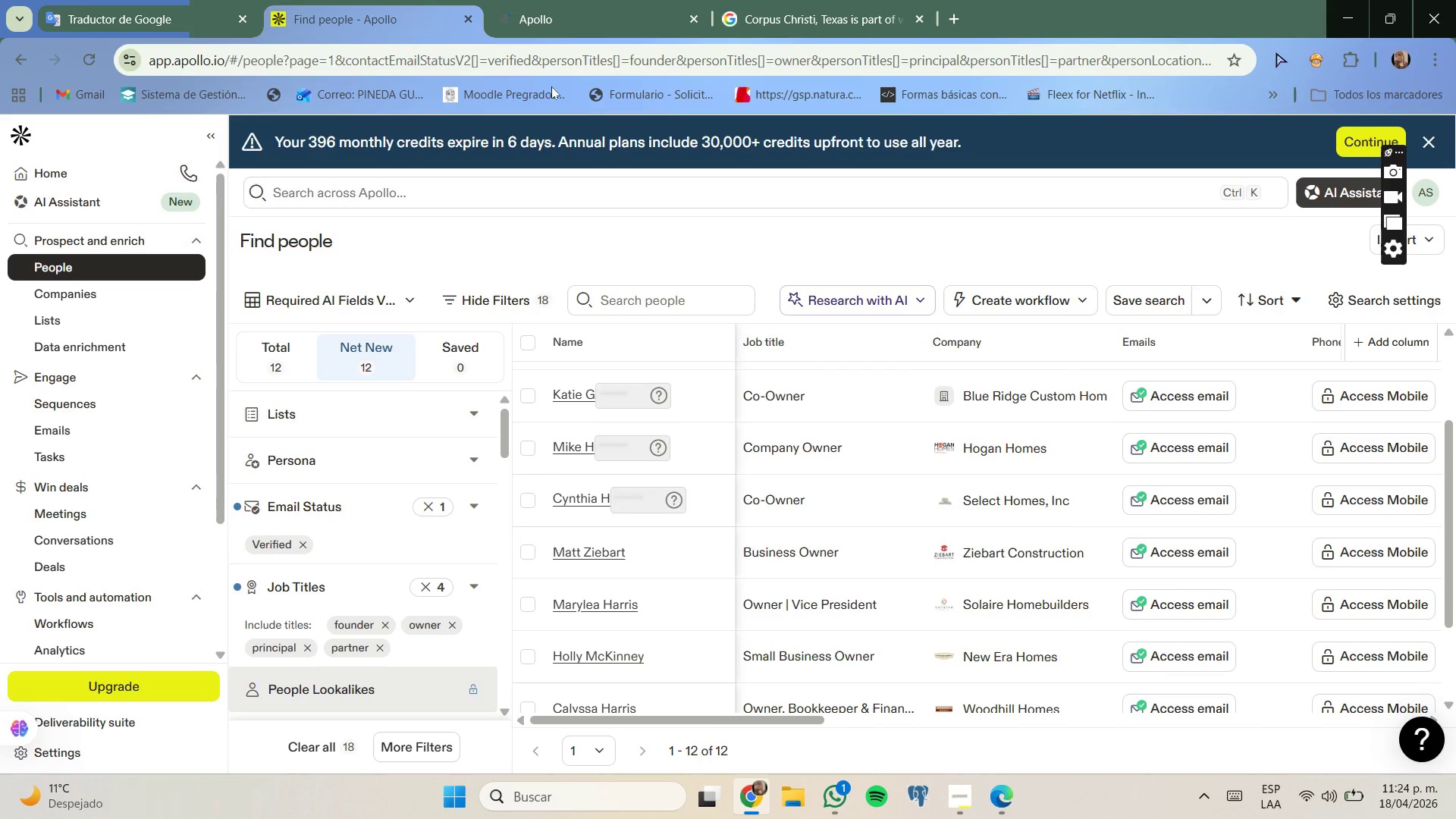 
left_click([569, 8])
 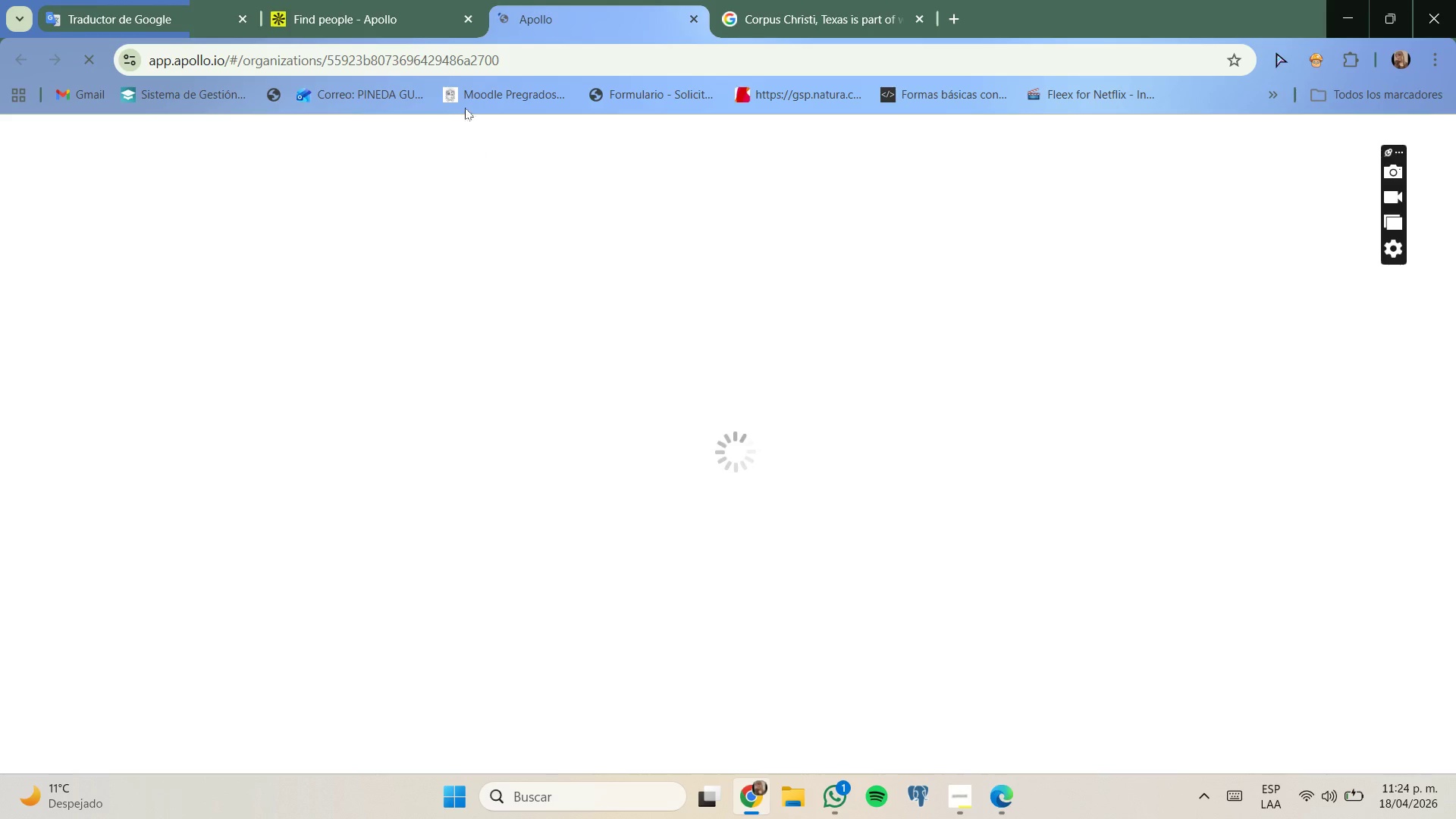 
left_click_drag(start_coordinate=[375, 0], to_coordinate=[375, 5])
 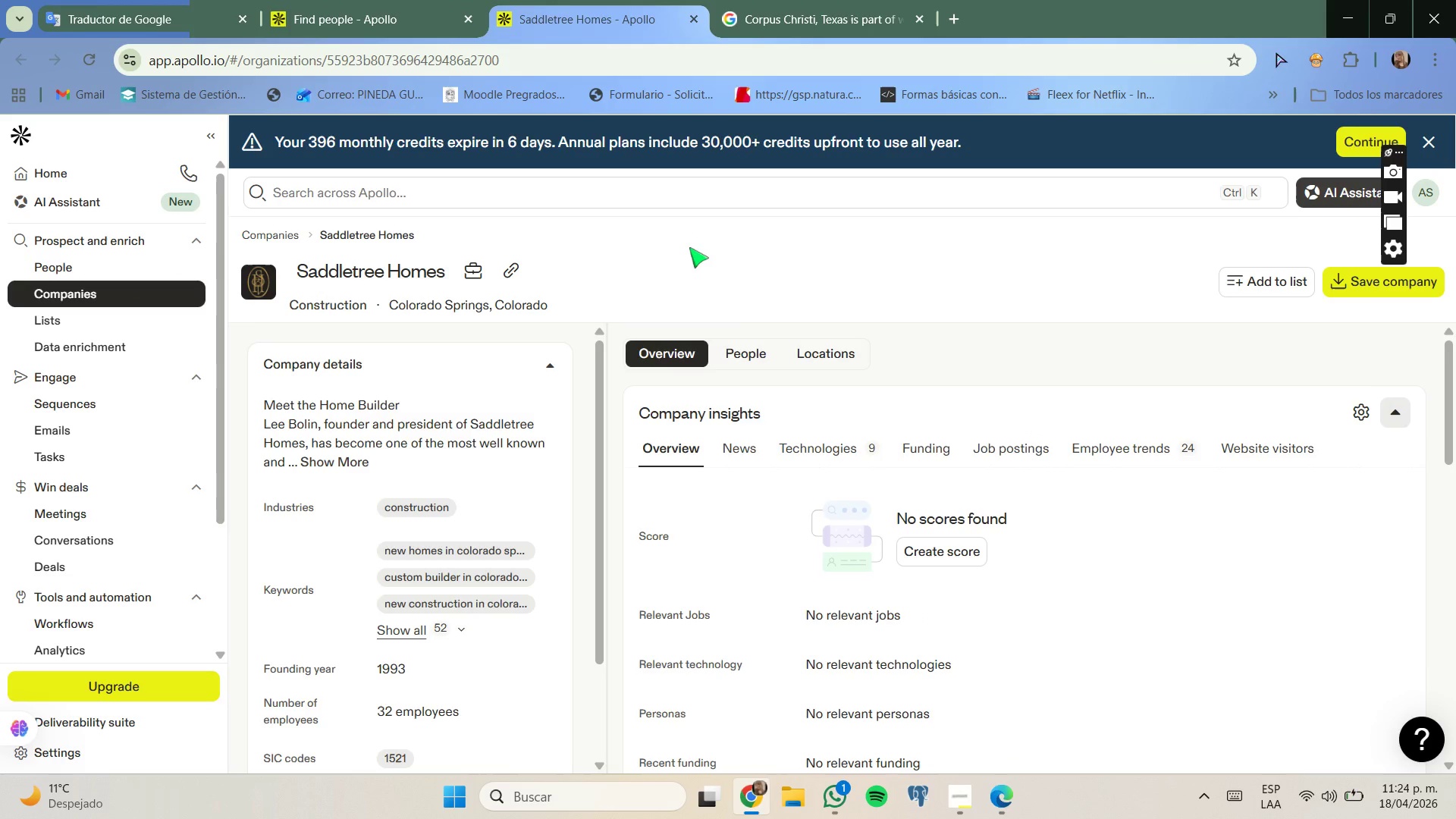 
wait(12.27)
 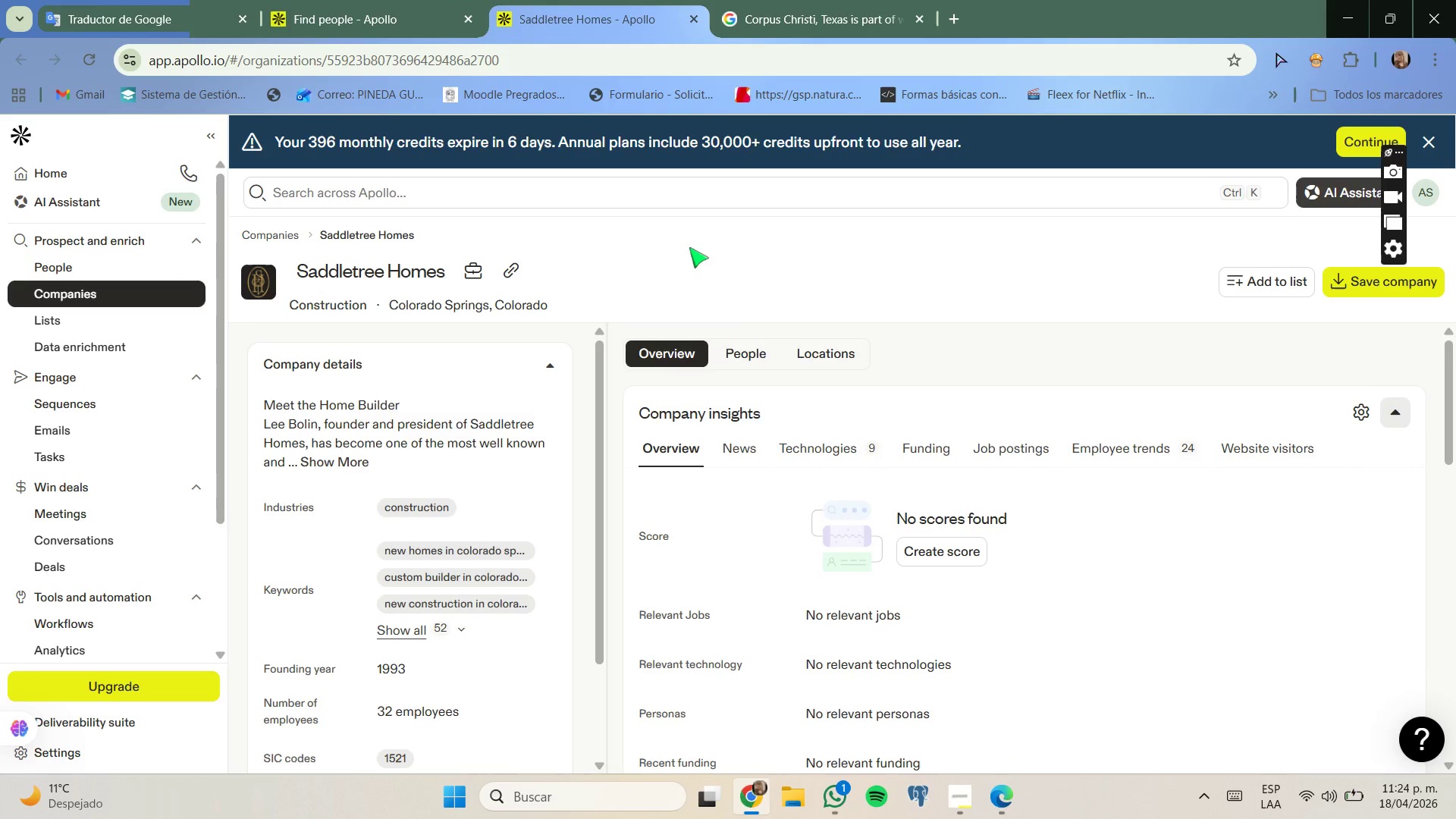 
left_click_drag(start_coordinate=[549, 310], to_coordinate=[472, 309])
 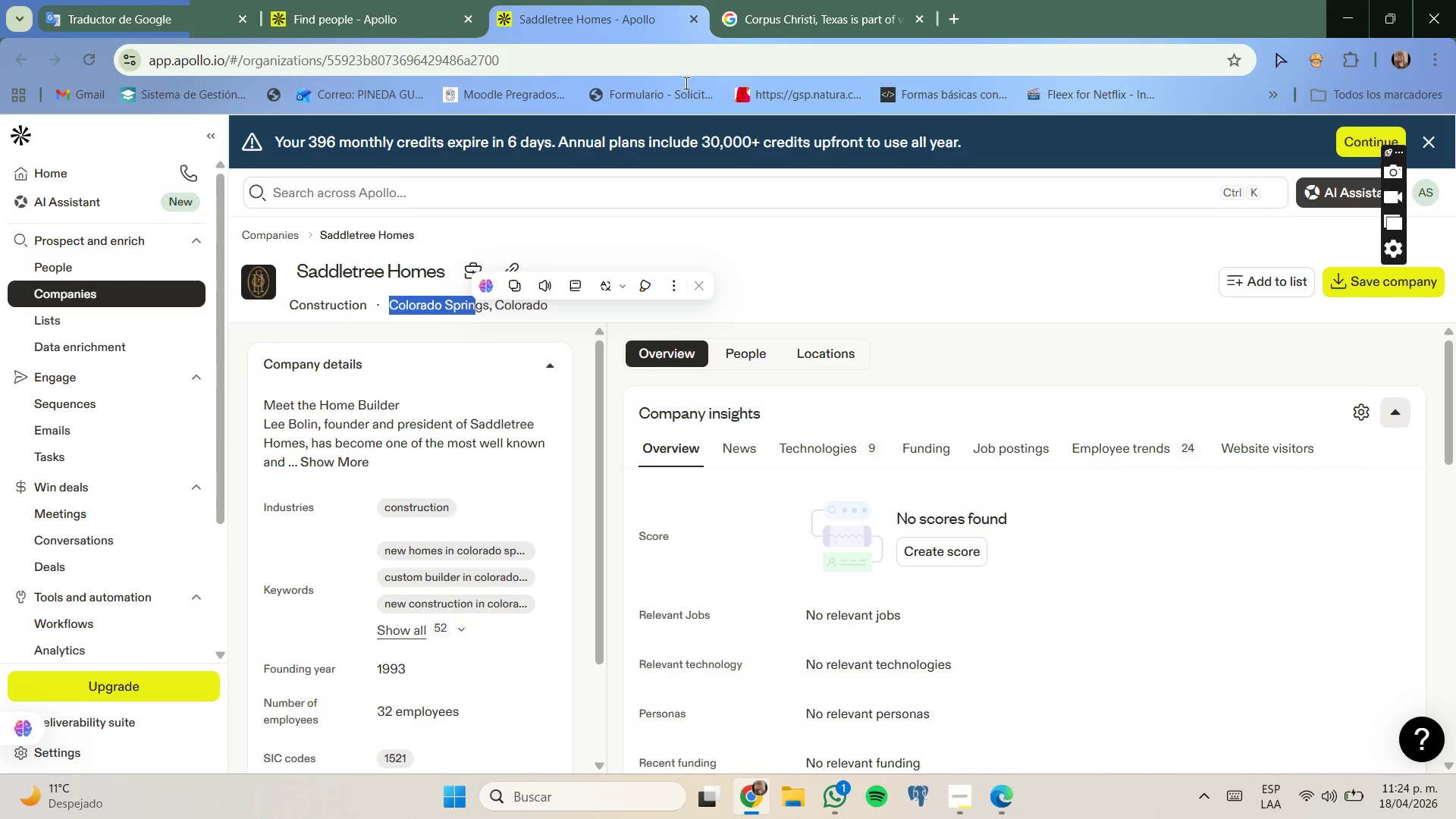 
left_click([381, 0])
 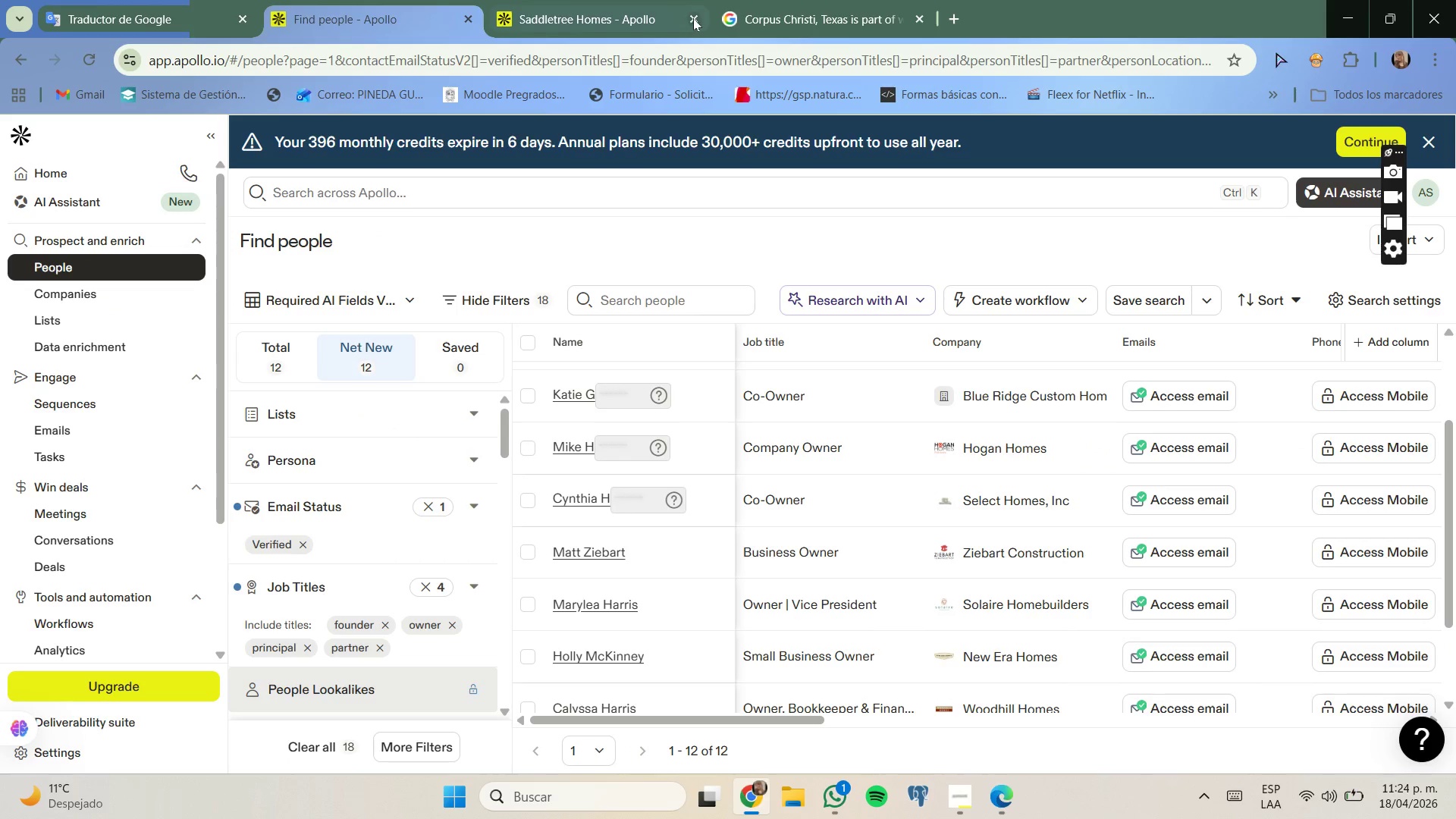 
left_click([694, 18])
 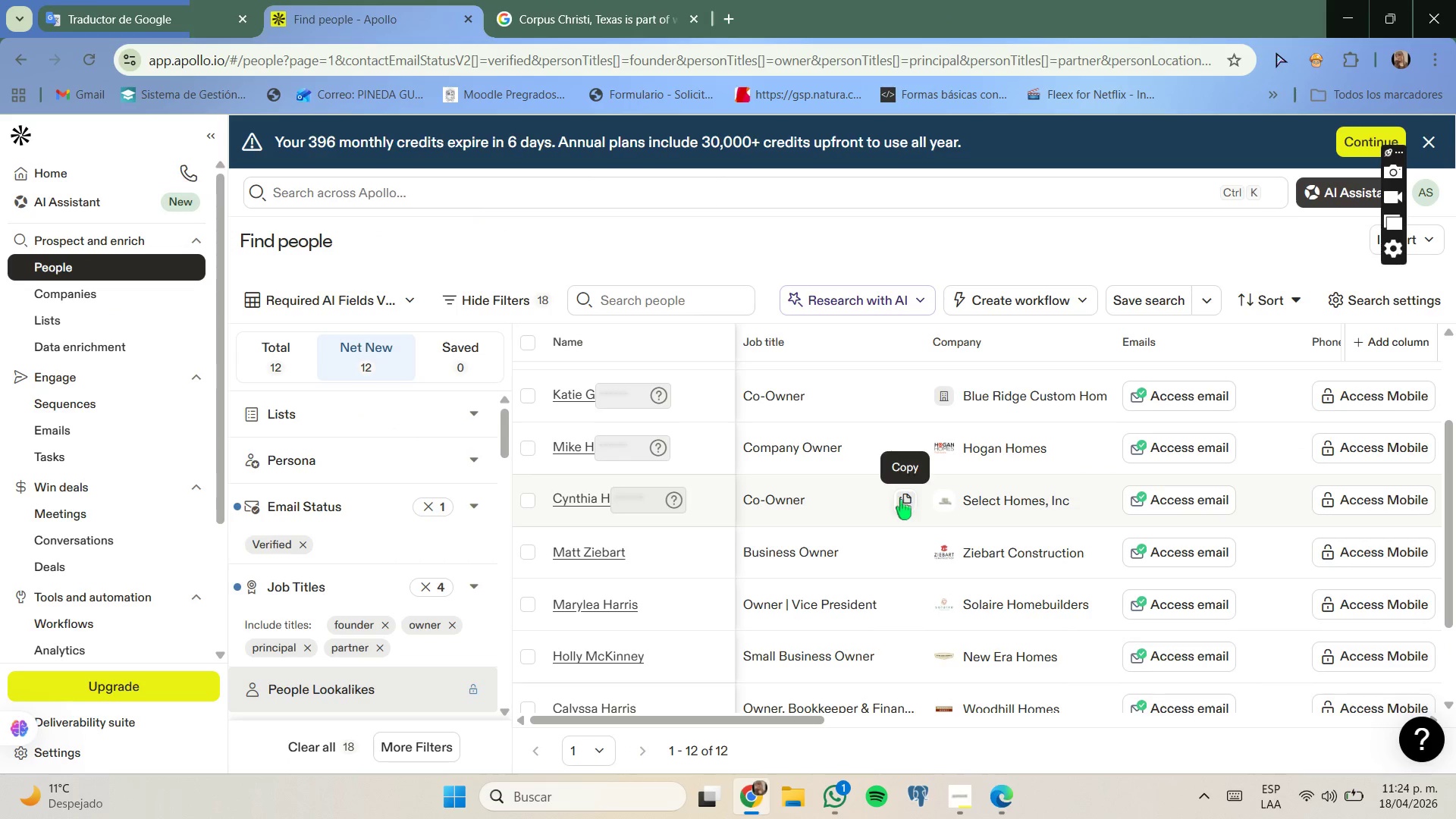 
scroll: coordinate [900, 500], scroll_direction: up, amount: 3.0
 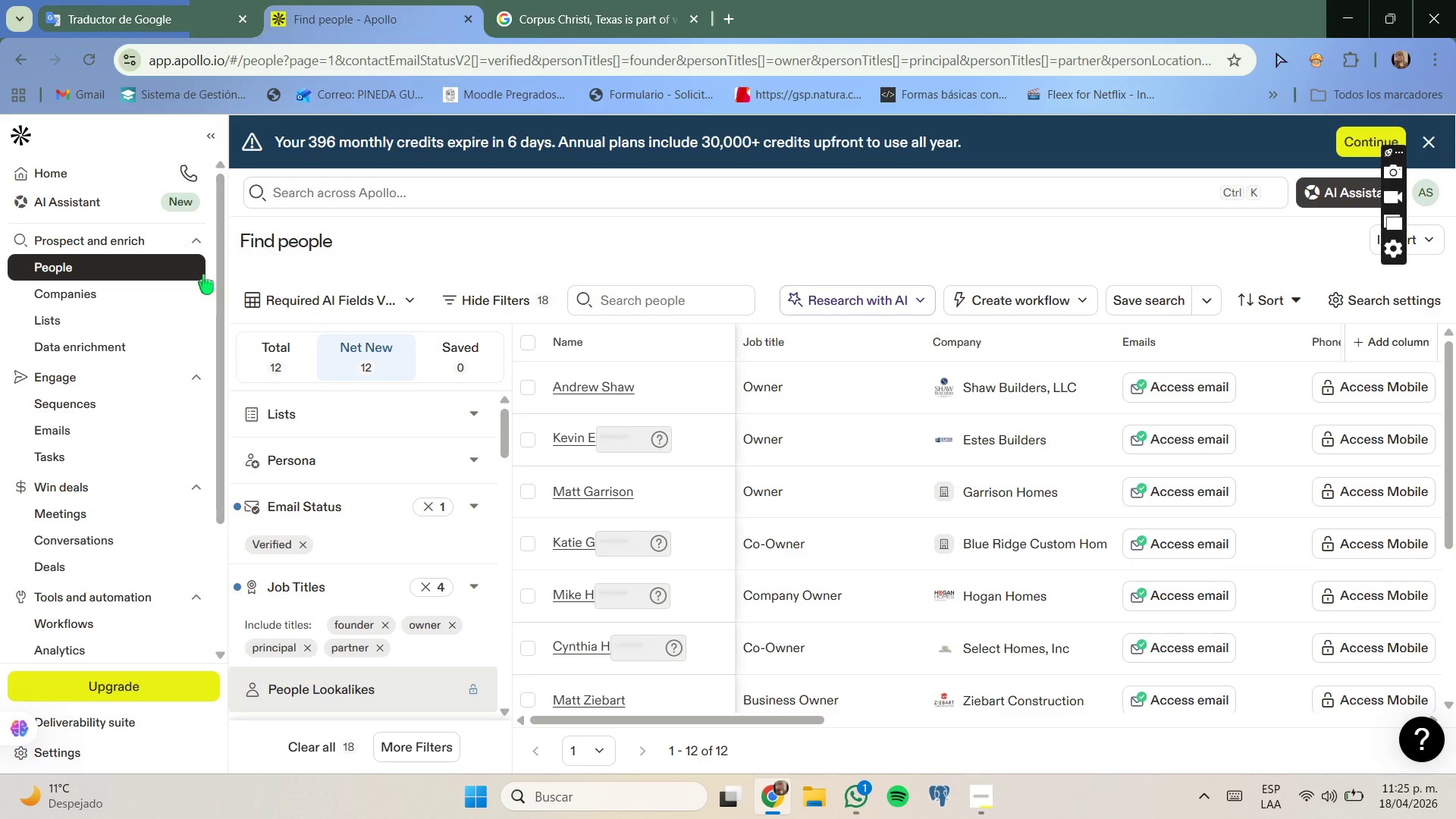 
right_click([159, 318])
 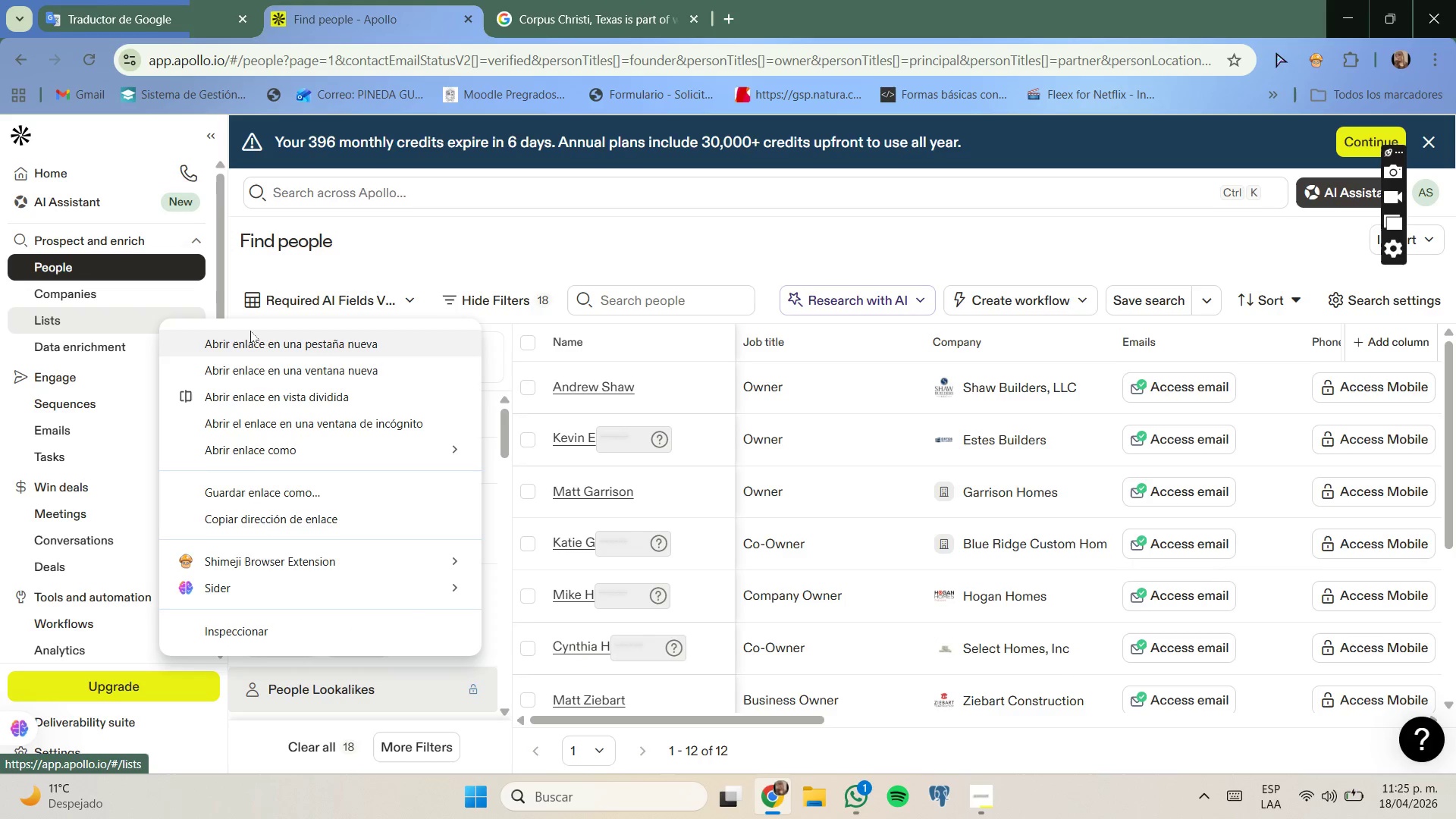 
left_click([255, 336])
 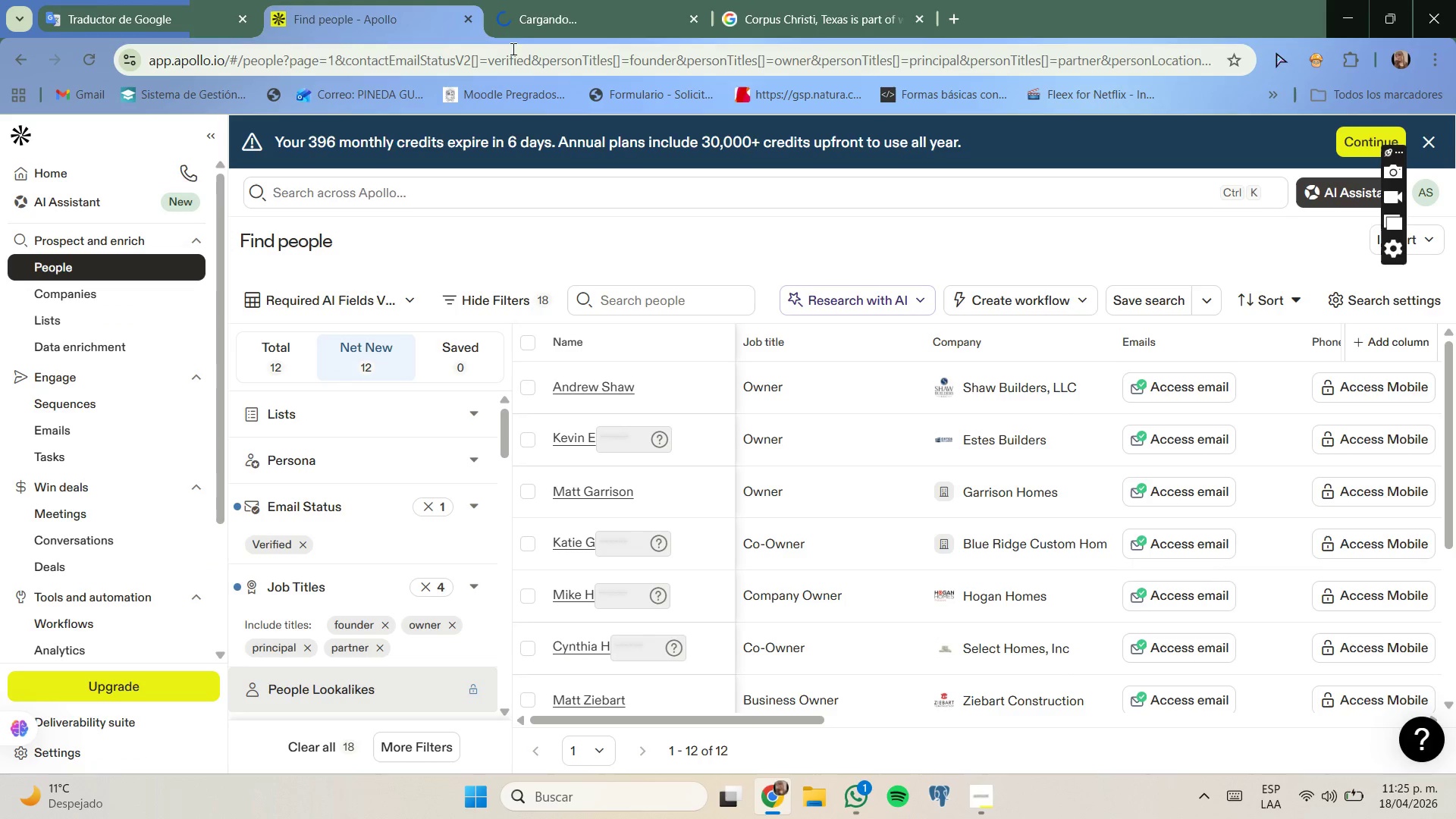 
left_click([539, 23])
 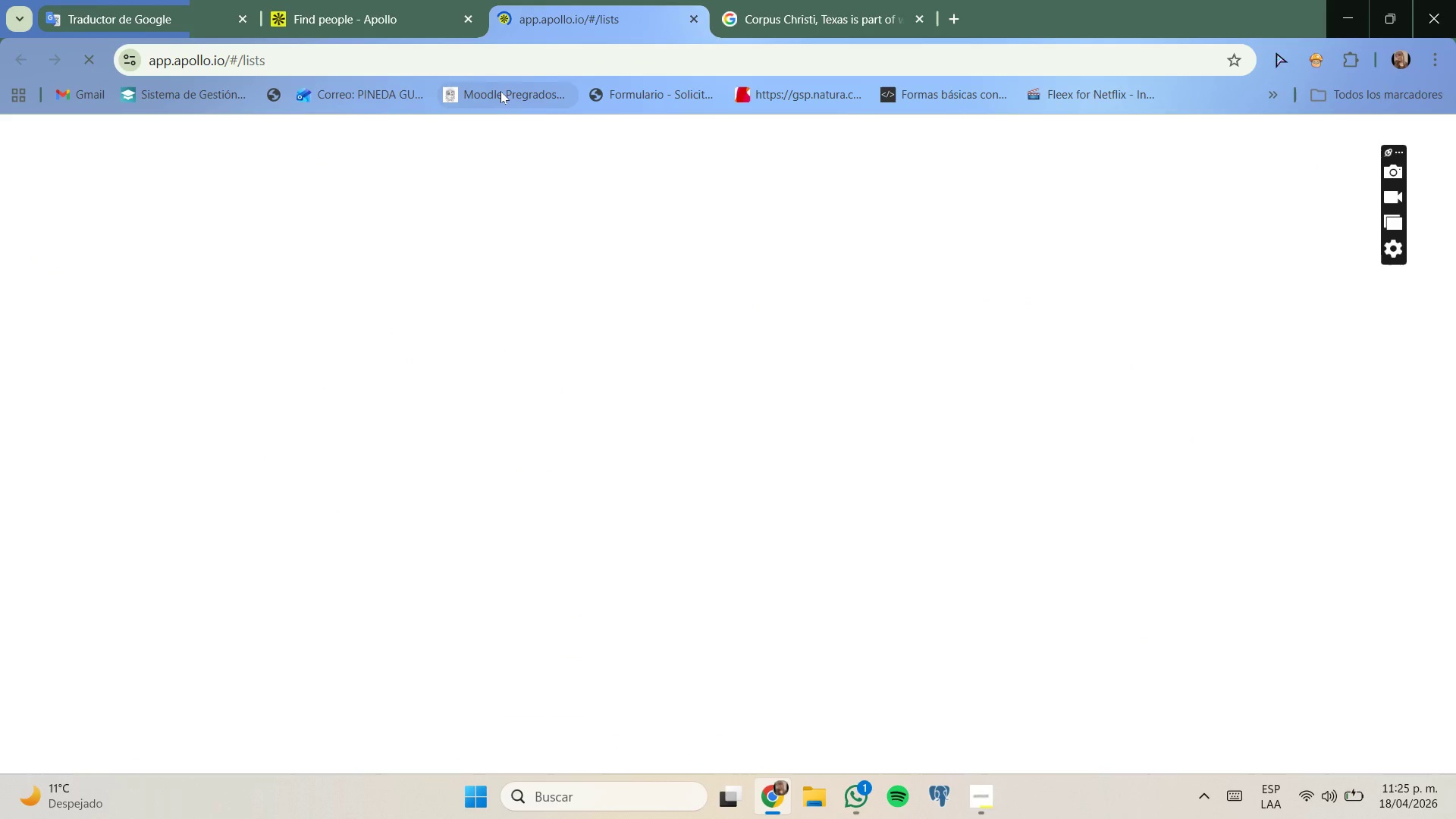 
mouse_move([497, 111])
 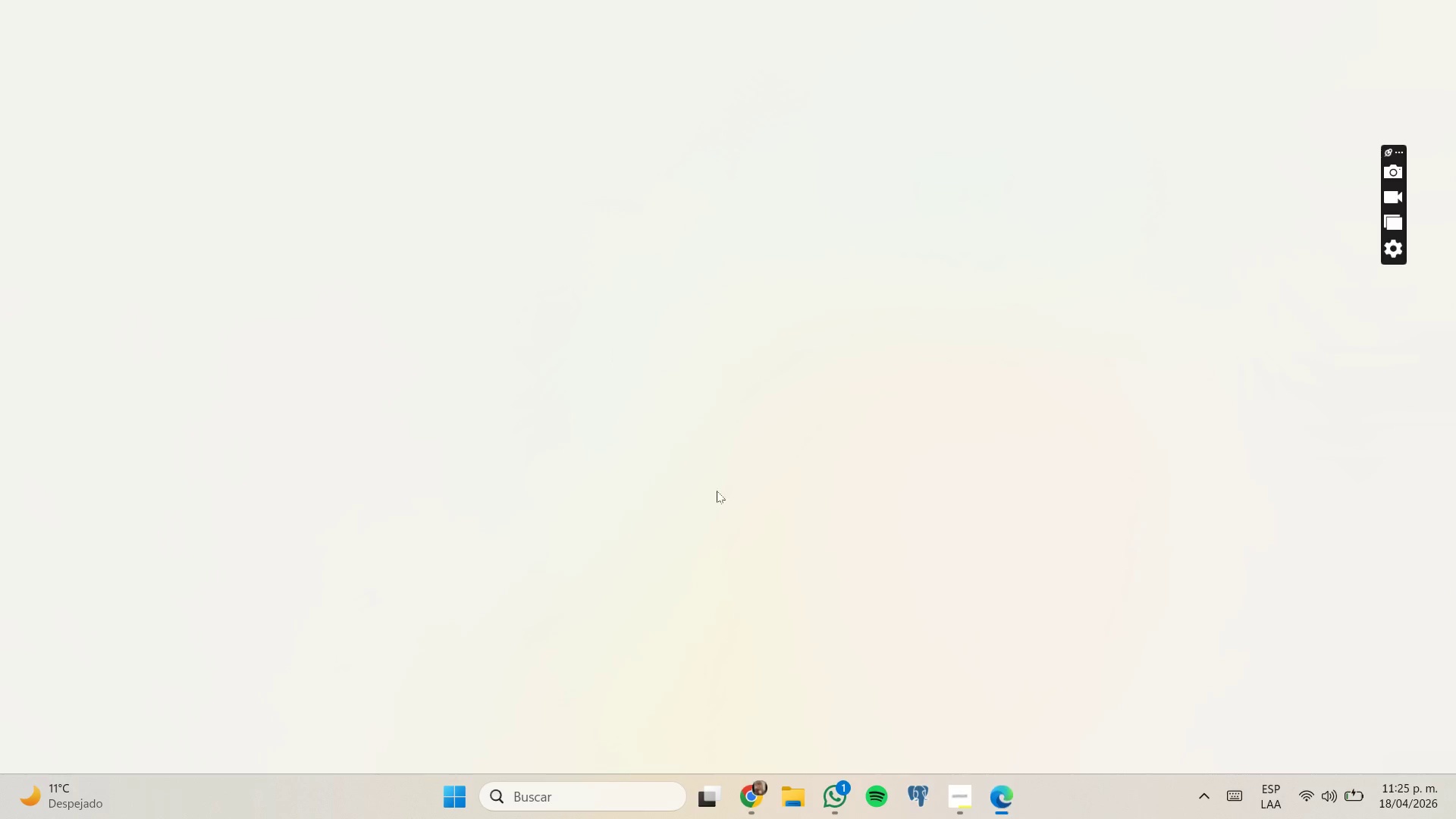 
left_click([739, 812])
 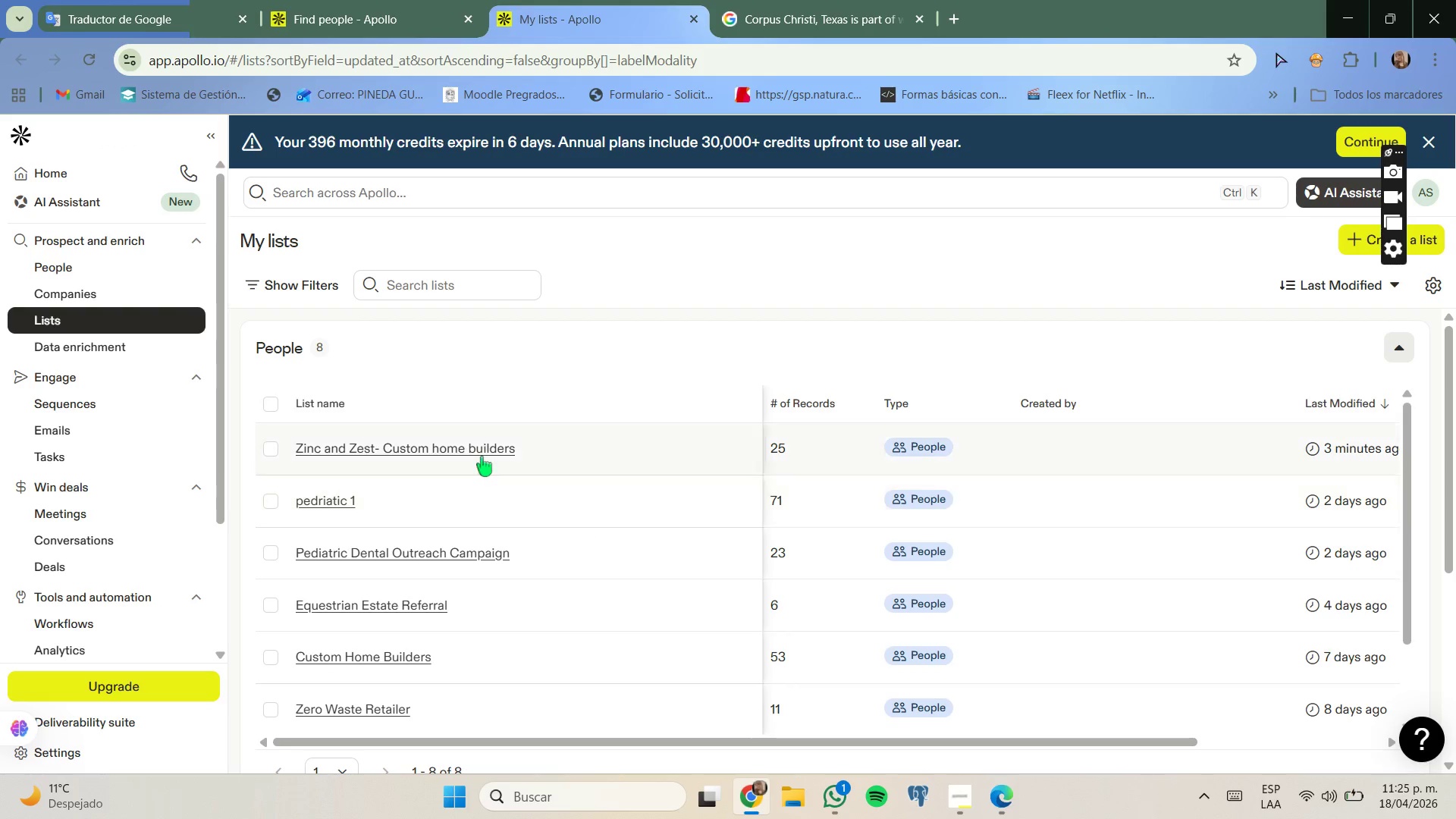 
left_click([479, 450])
 